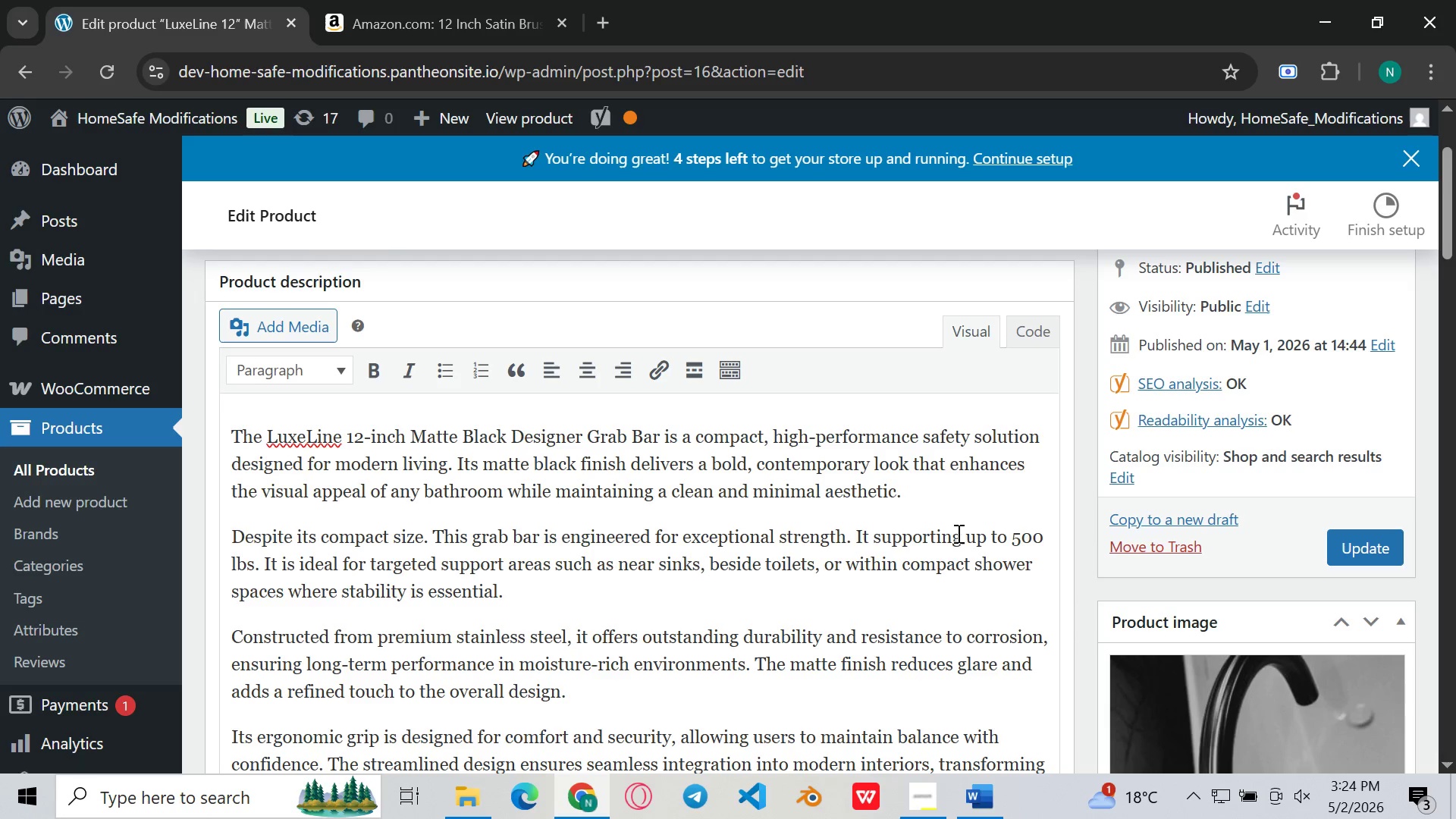 
key(Backspace)
 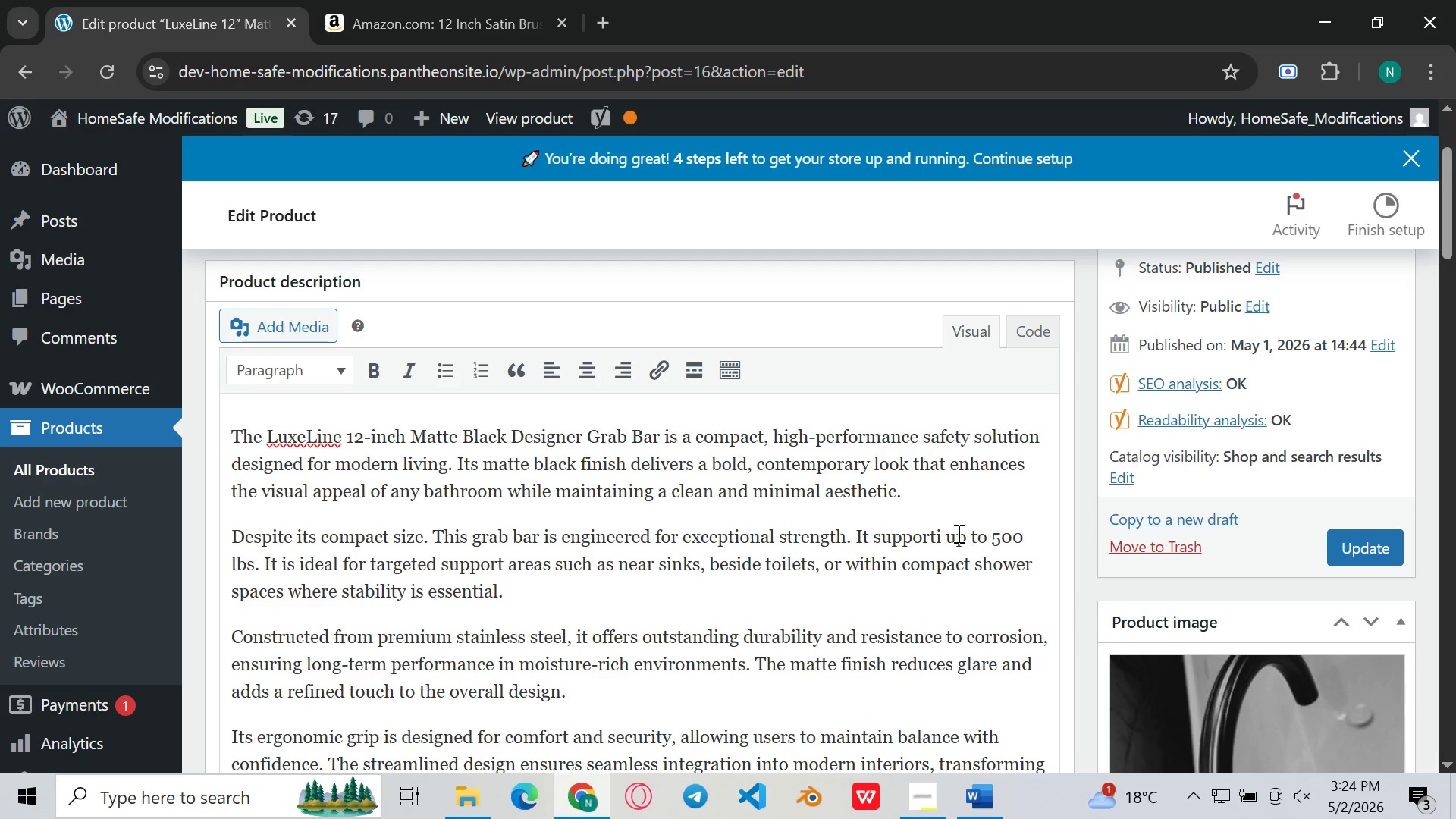 
key(Backspace)
 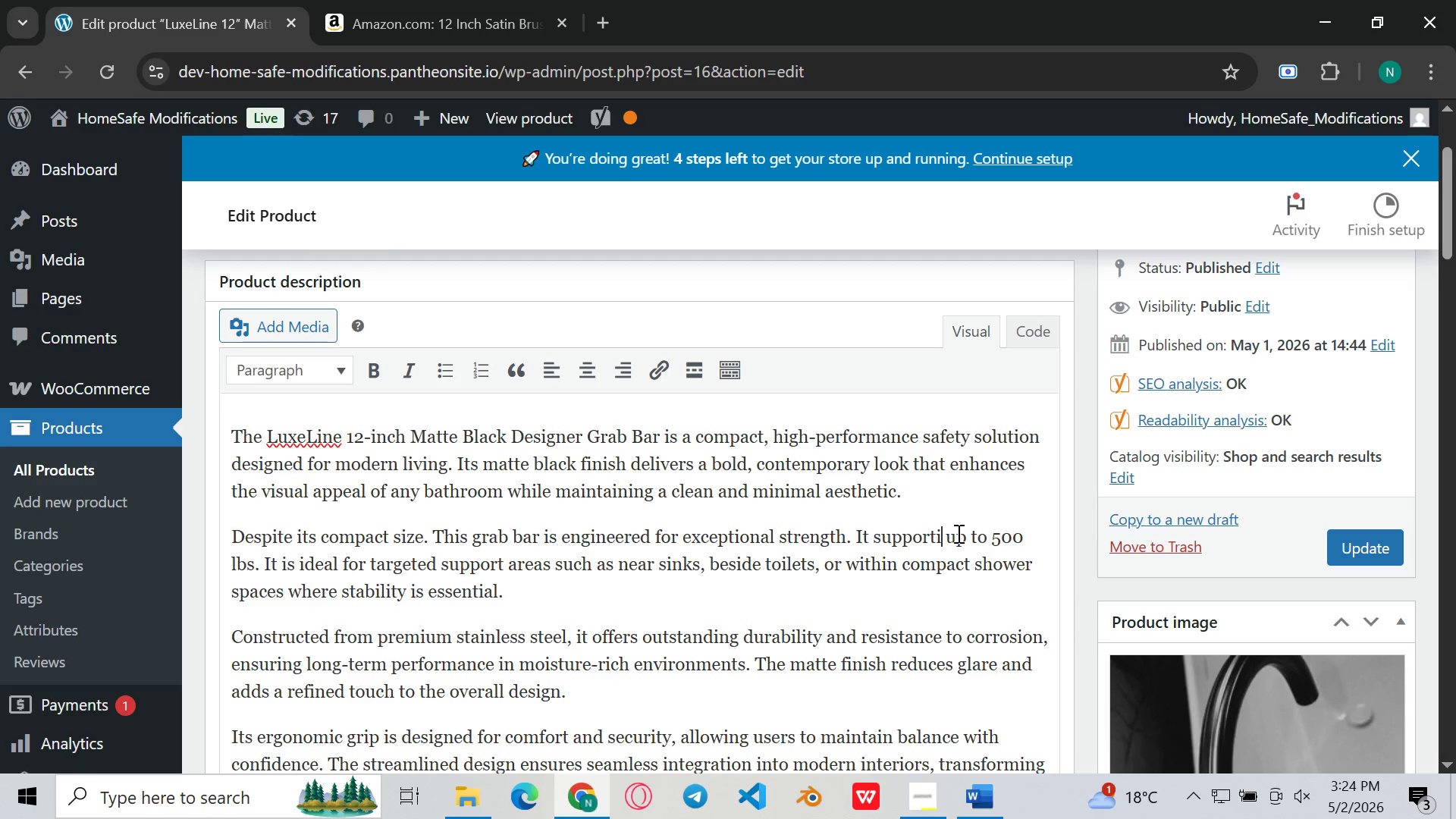 
key(Backspace)
 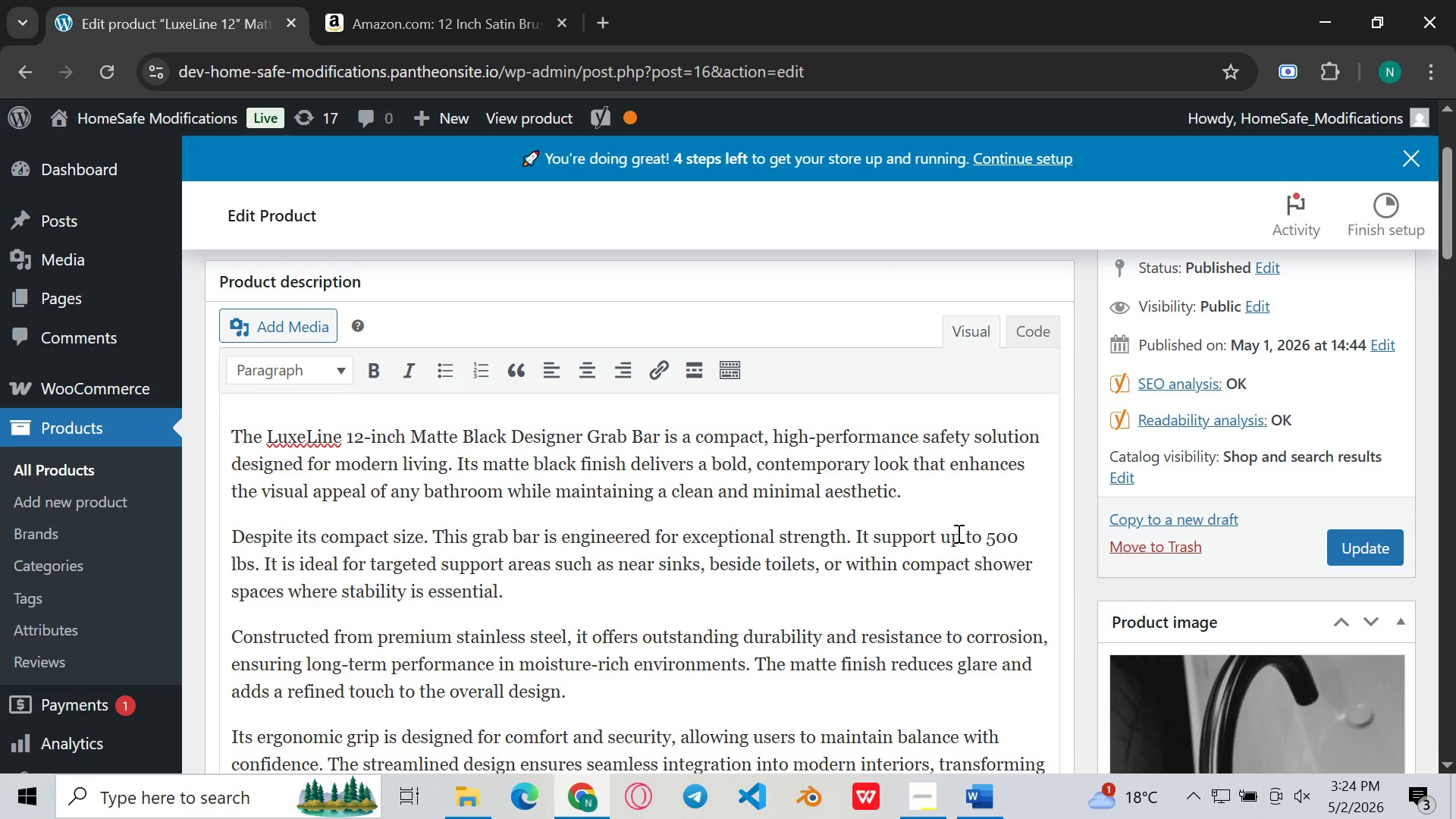 
key(S)
 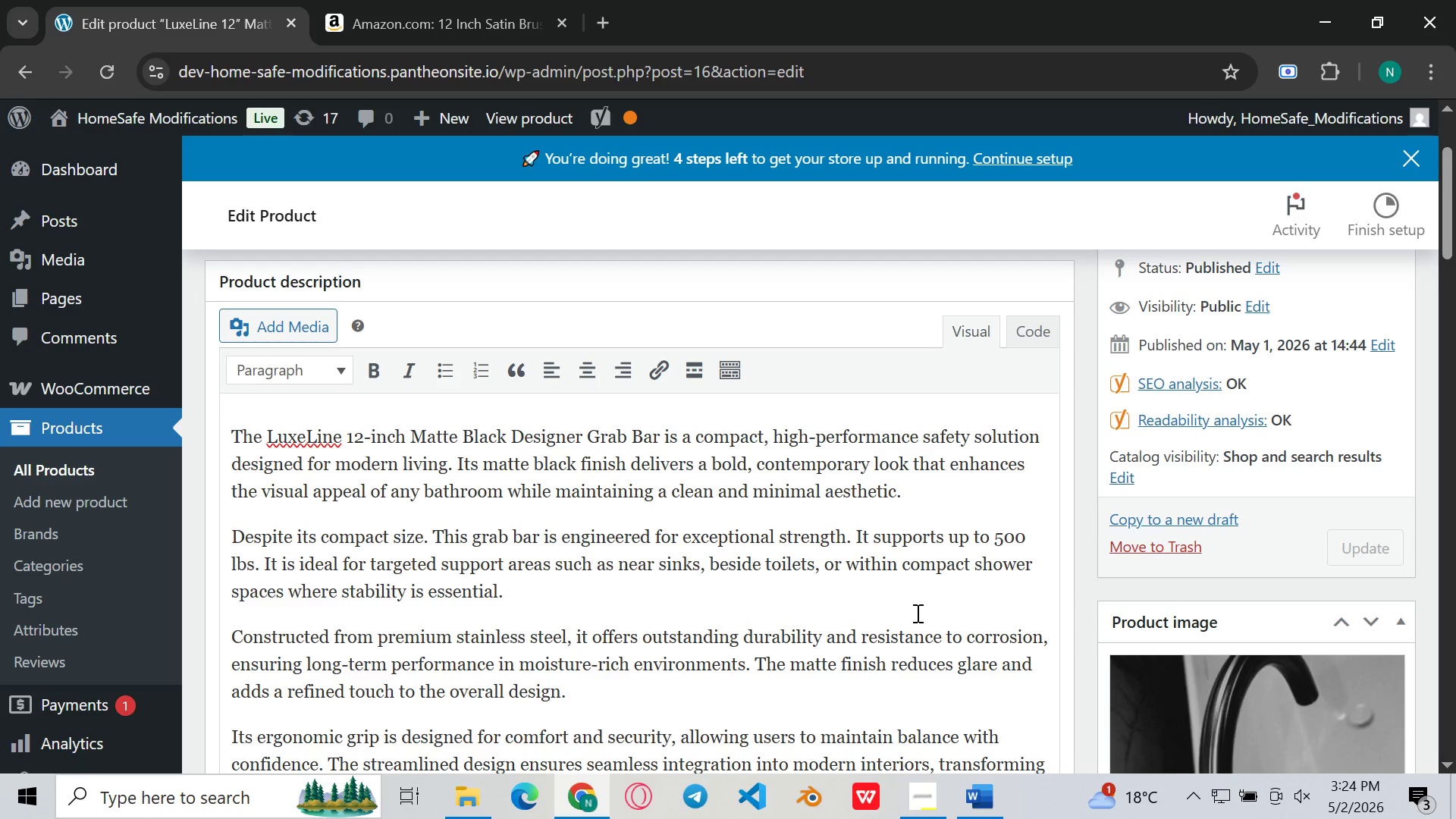 
left_click([916, 613])
 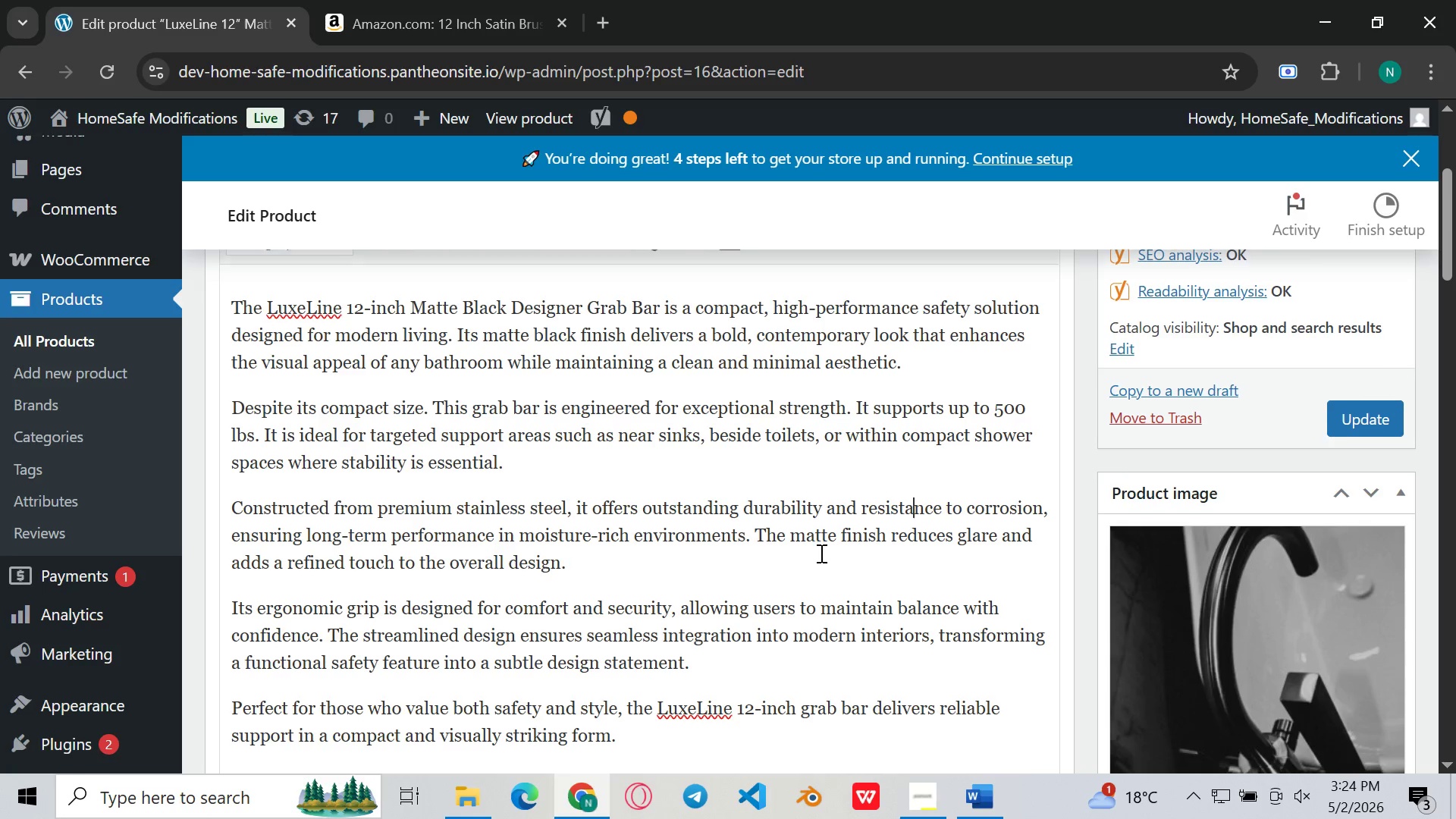 
left_click([808, 517])
 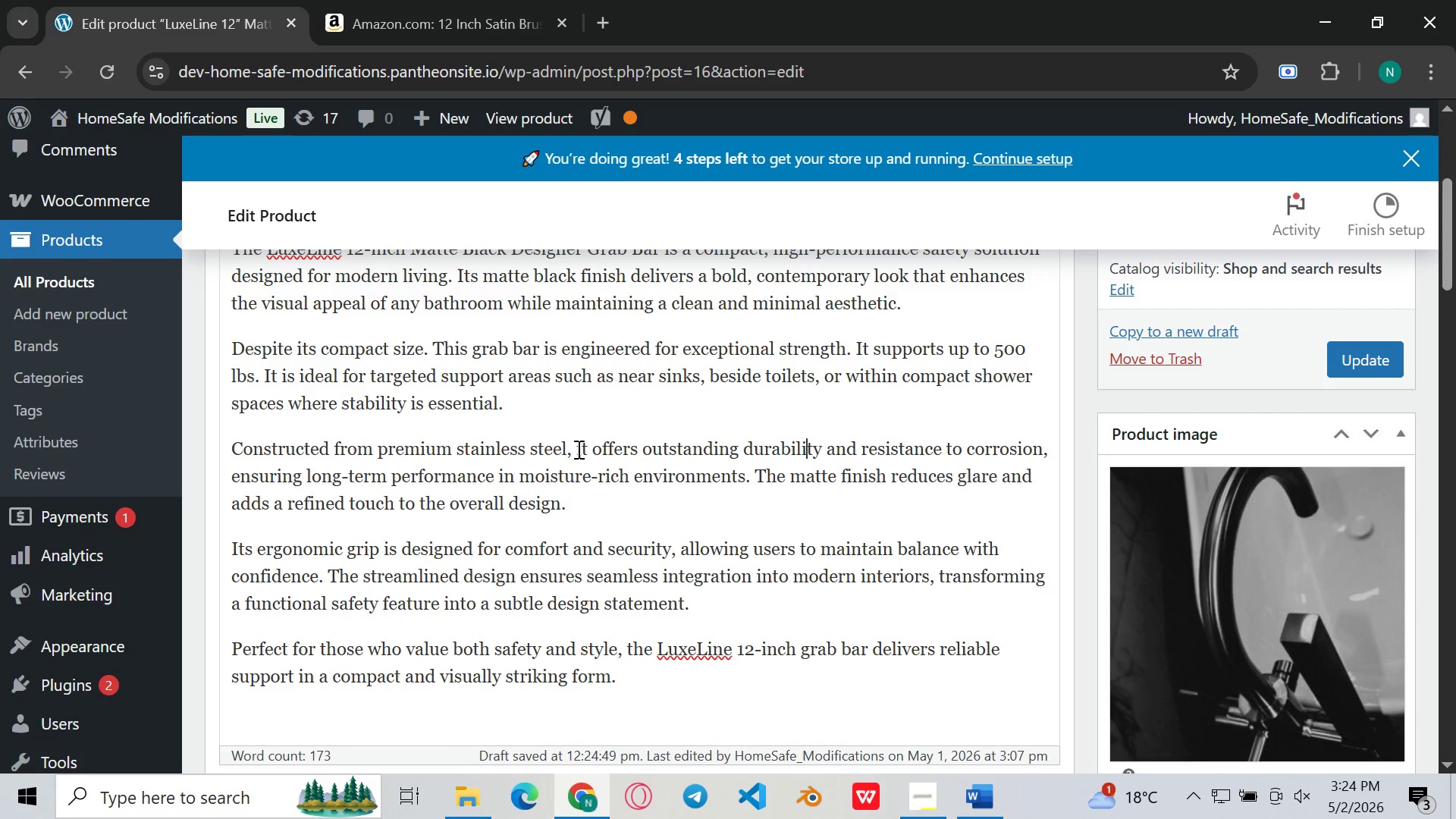 
left_click([573, 449])
 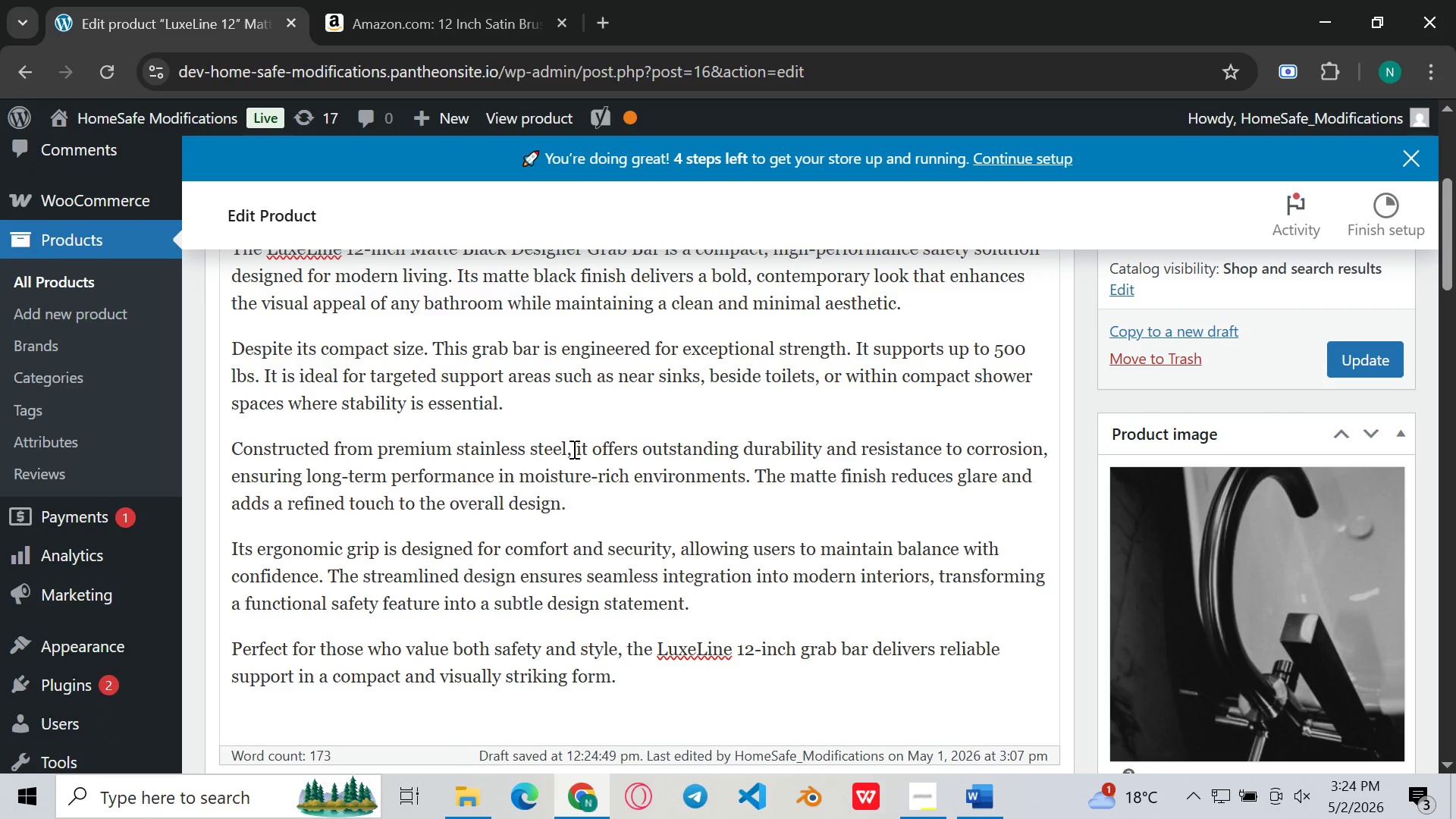 
key(Backspace)
 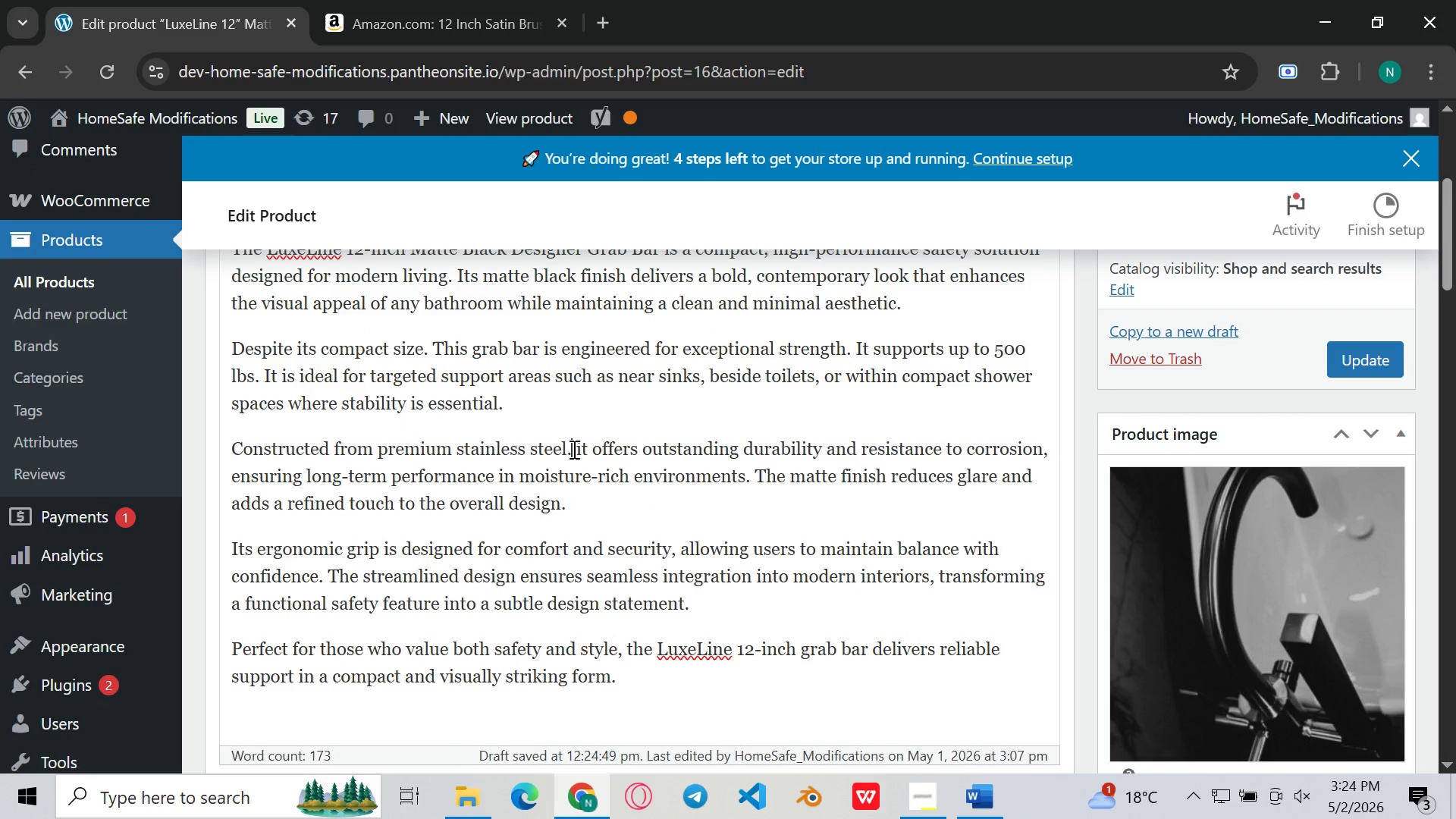 
key(Period)
 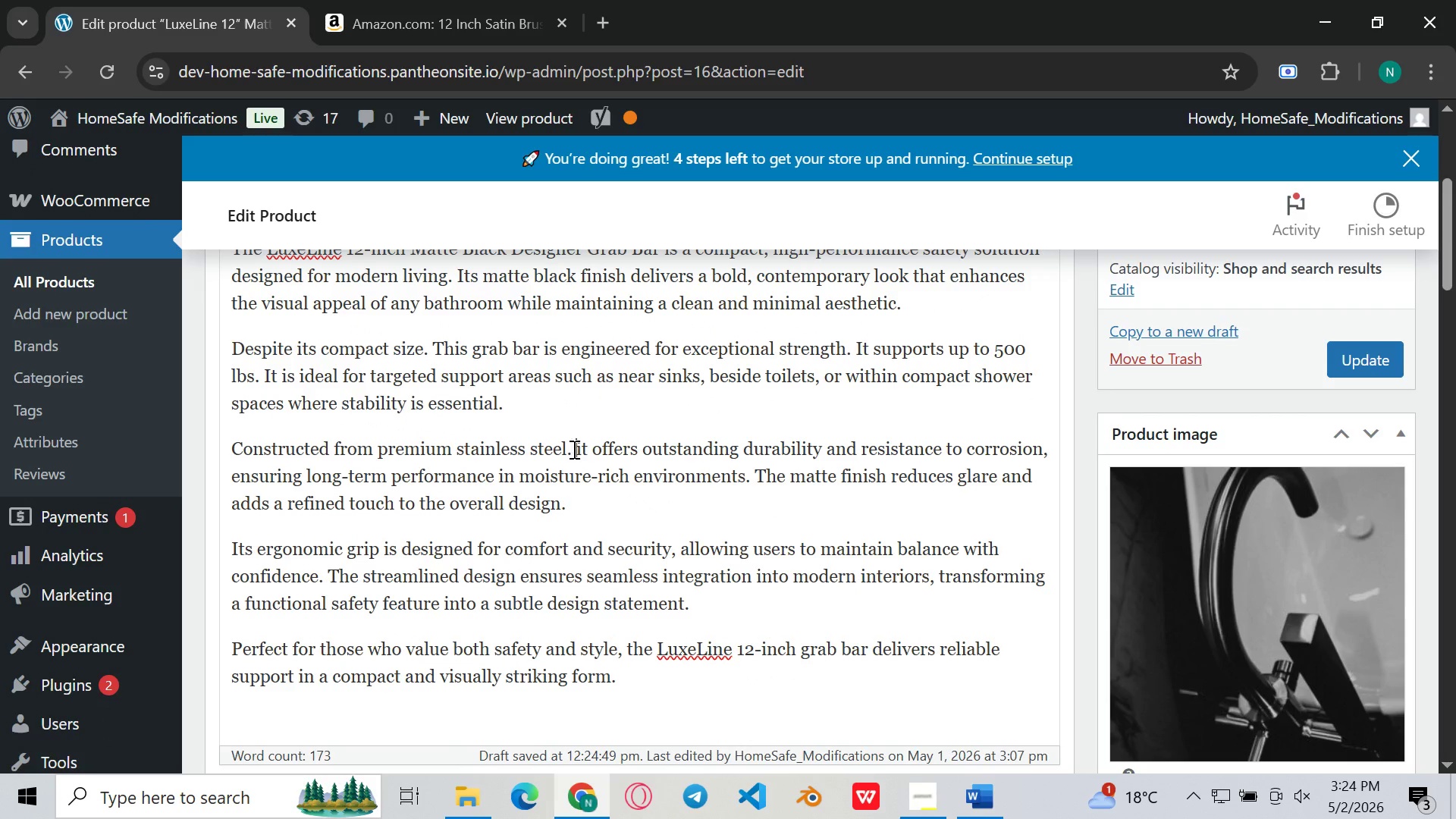 
key(ArrowRight)
 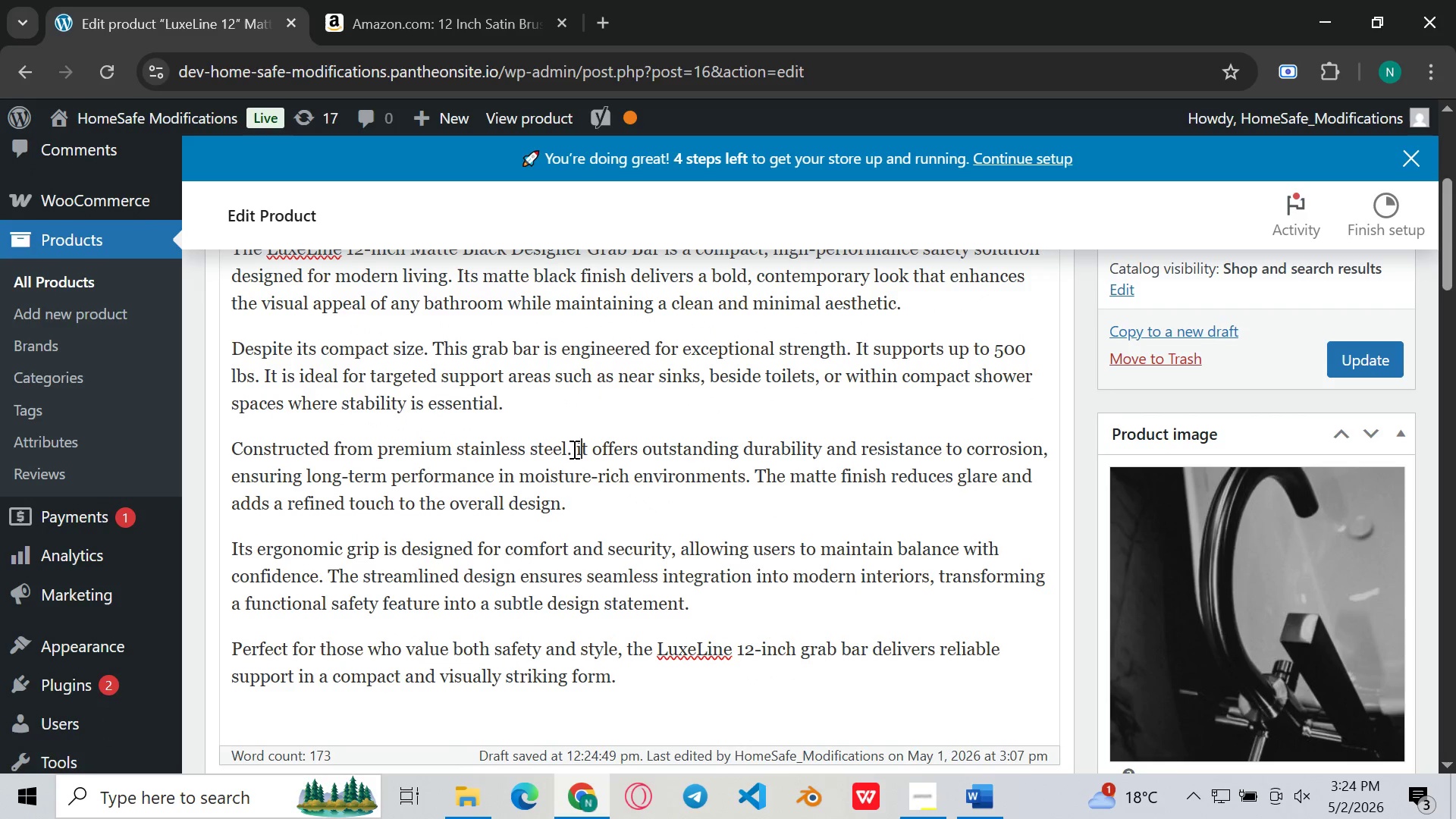 
key(ArrowRight)
 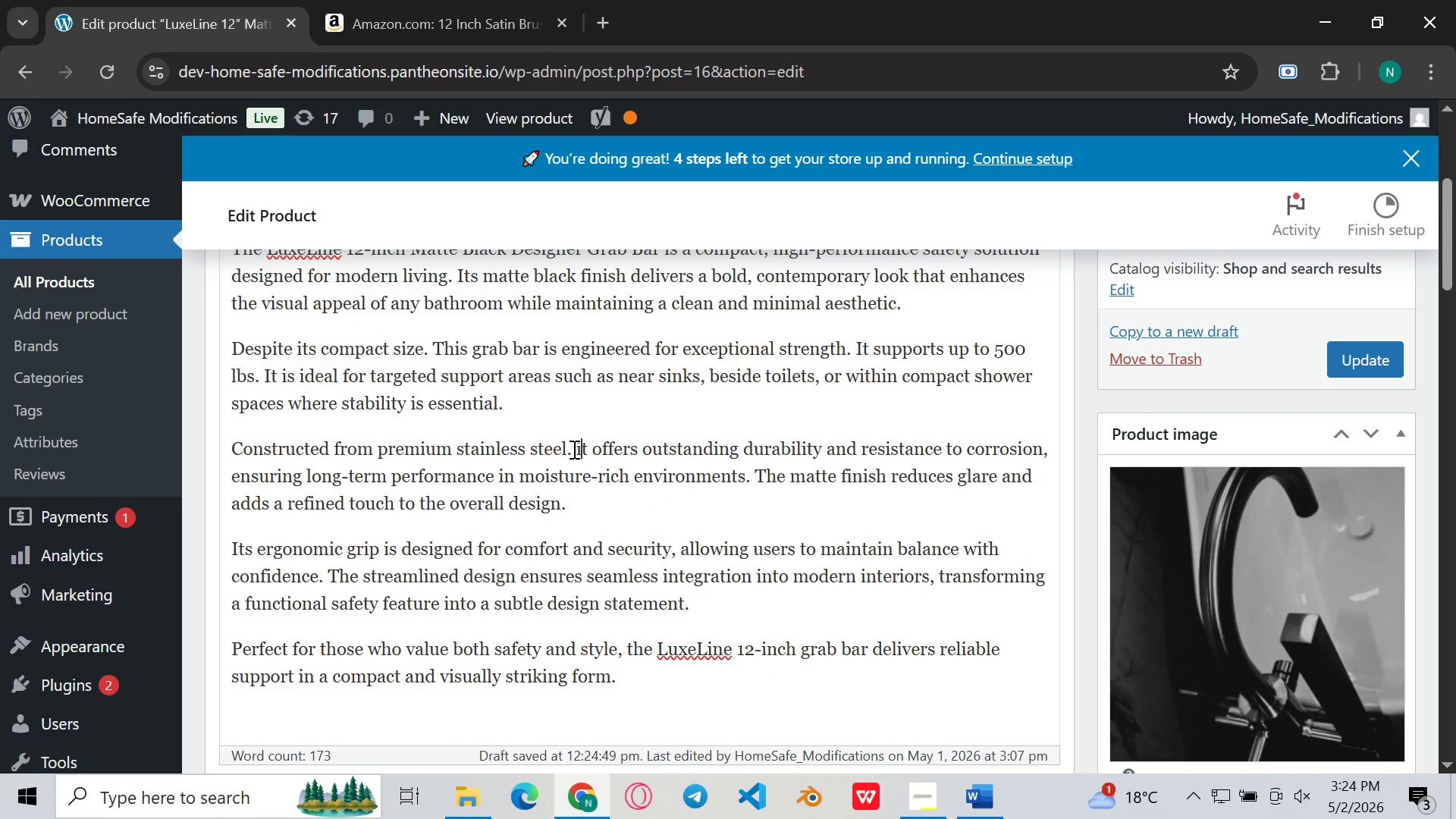 
key(Backspace)
 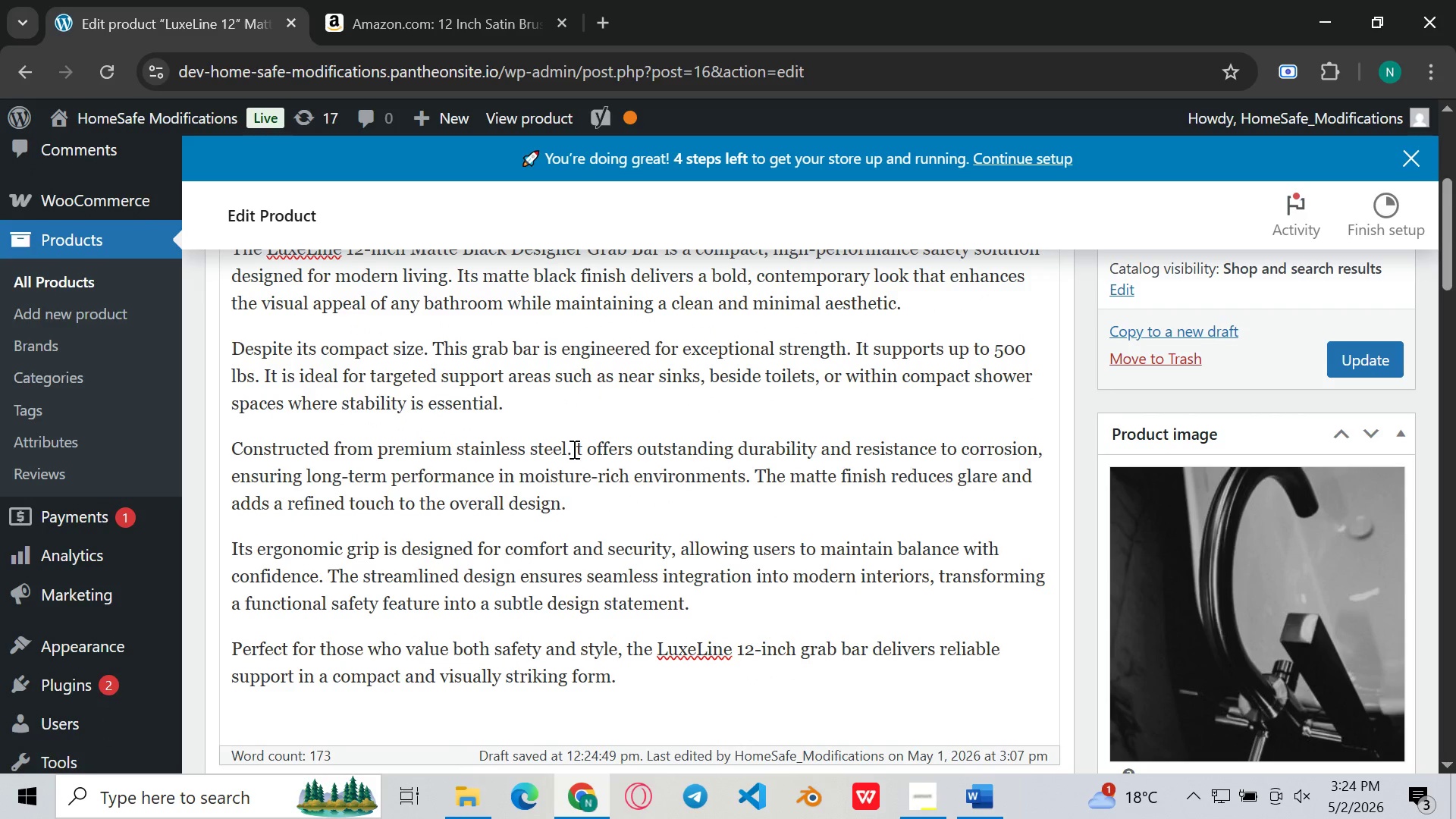 
key(Shift+I)
 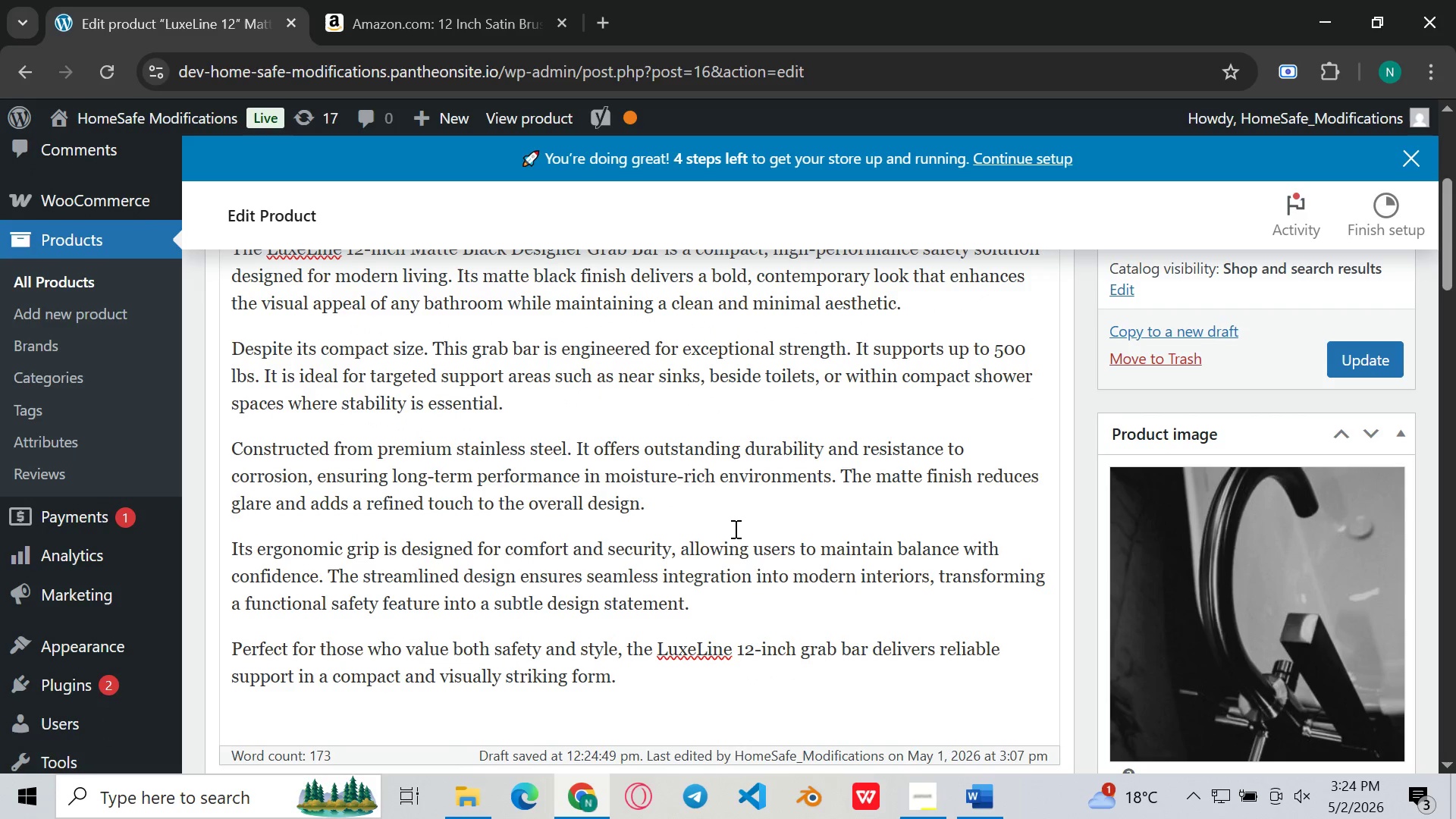 
left_click([734, 529])
 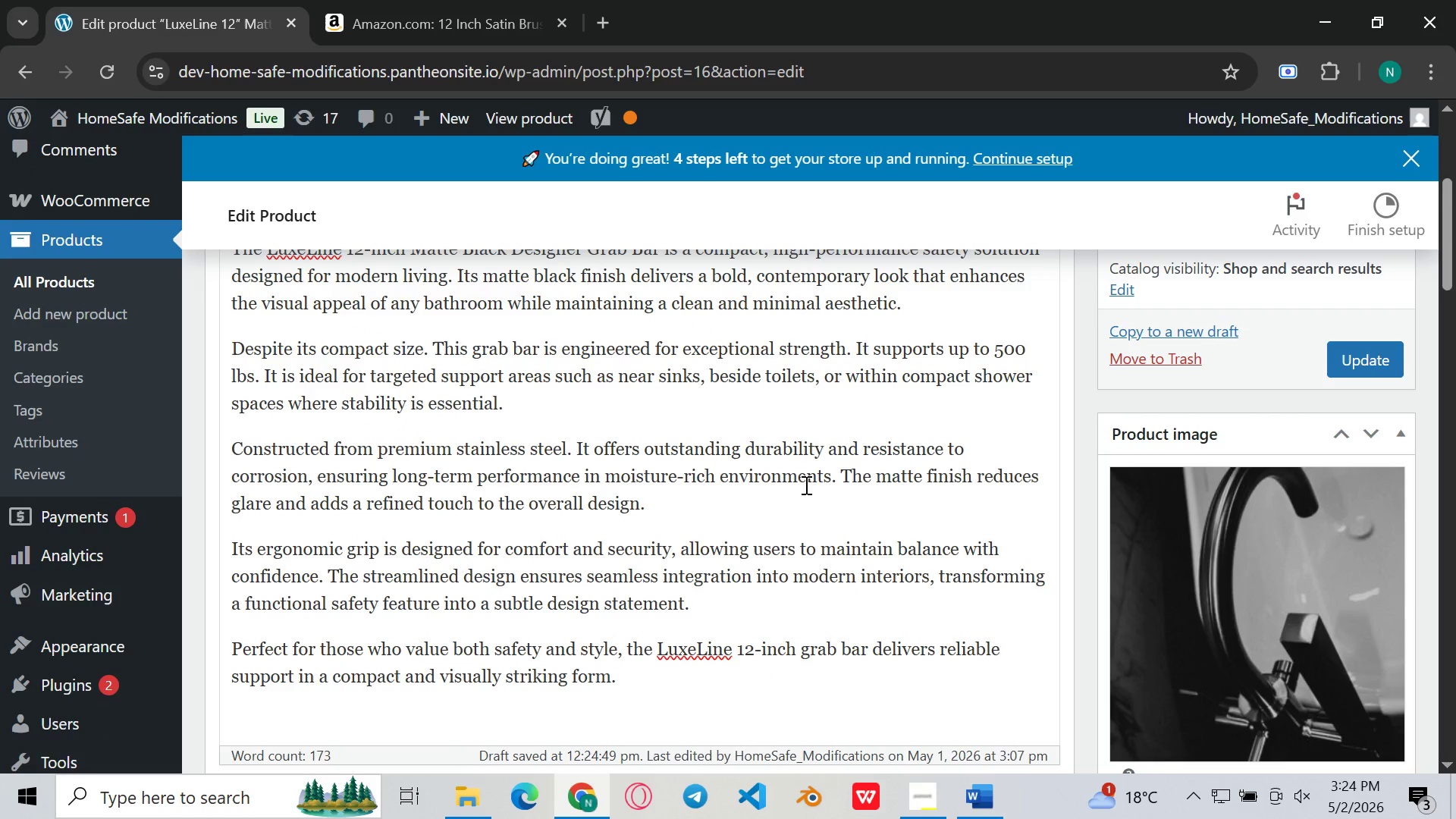 
left_click([805, 485])
 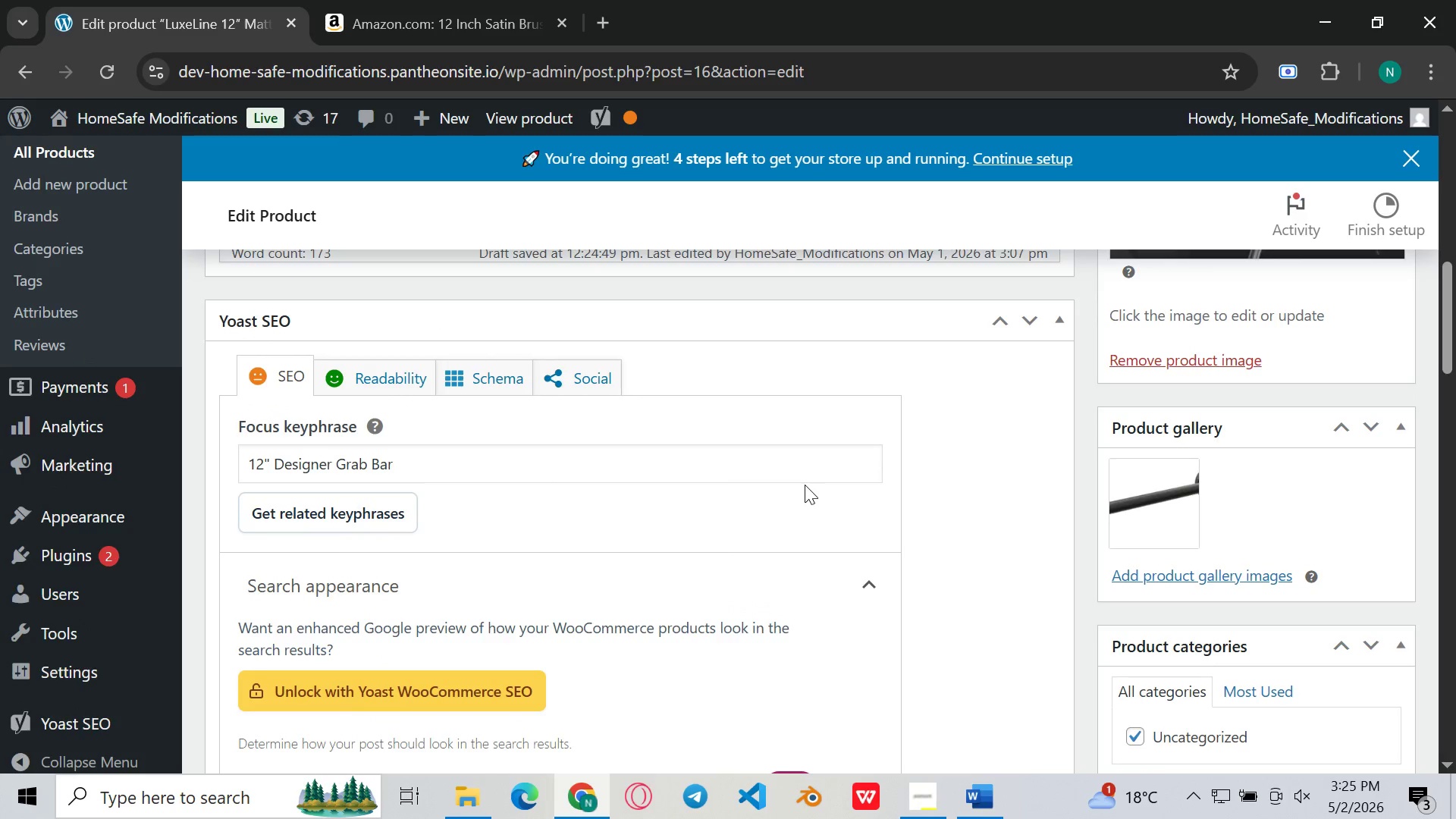 
wait(5.05)
 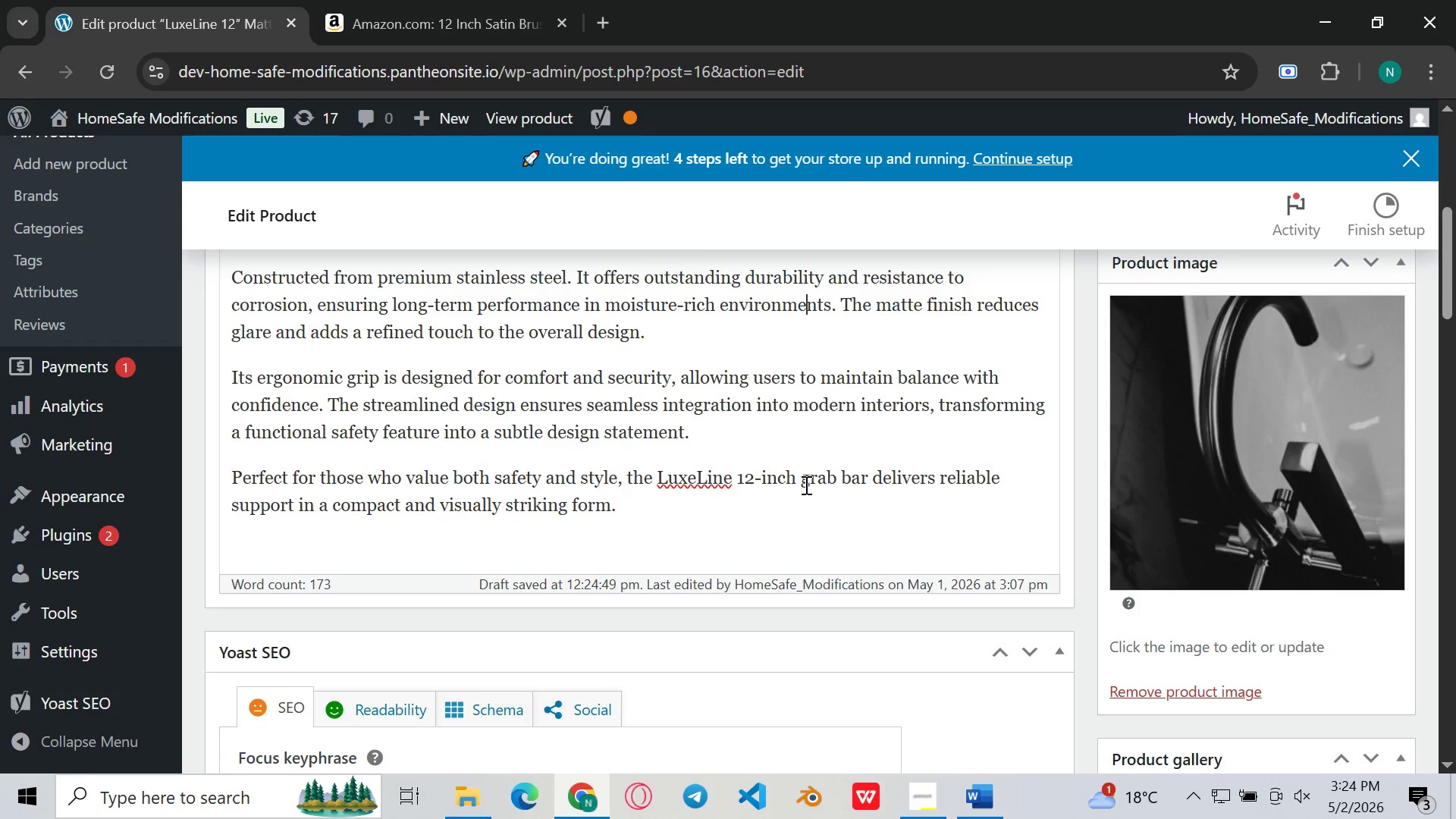 
left_click([607, 468])
 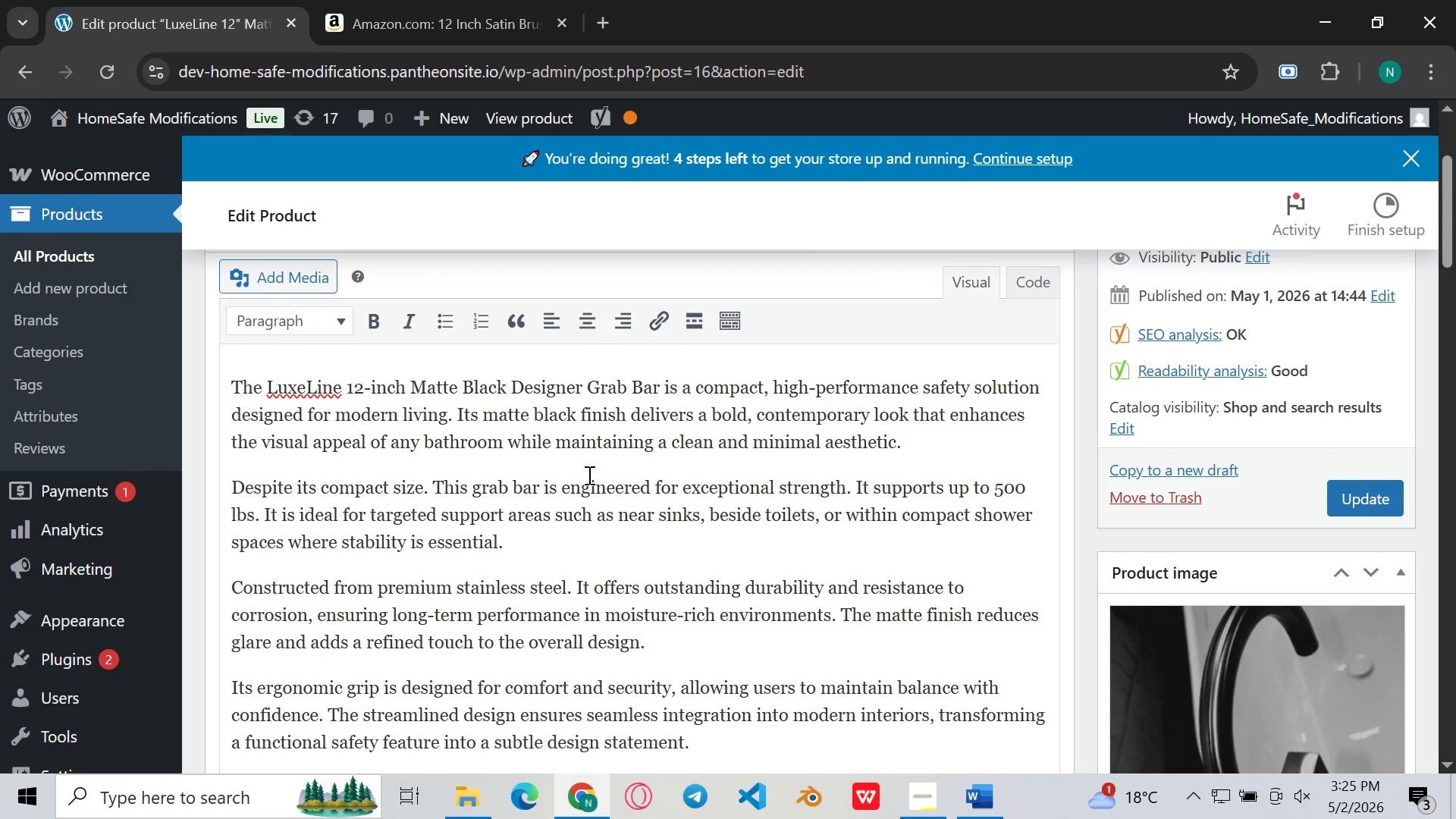 
wait(10.17)
 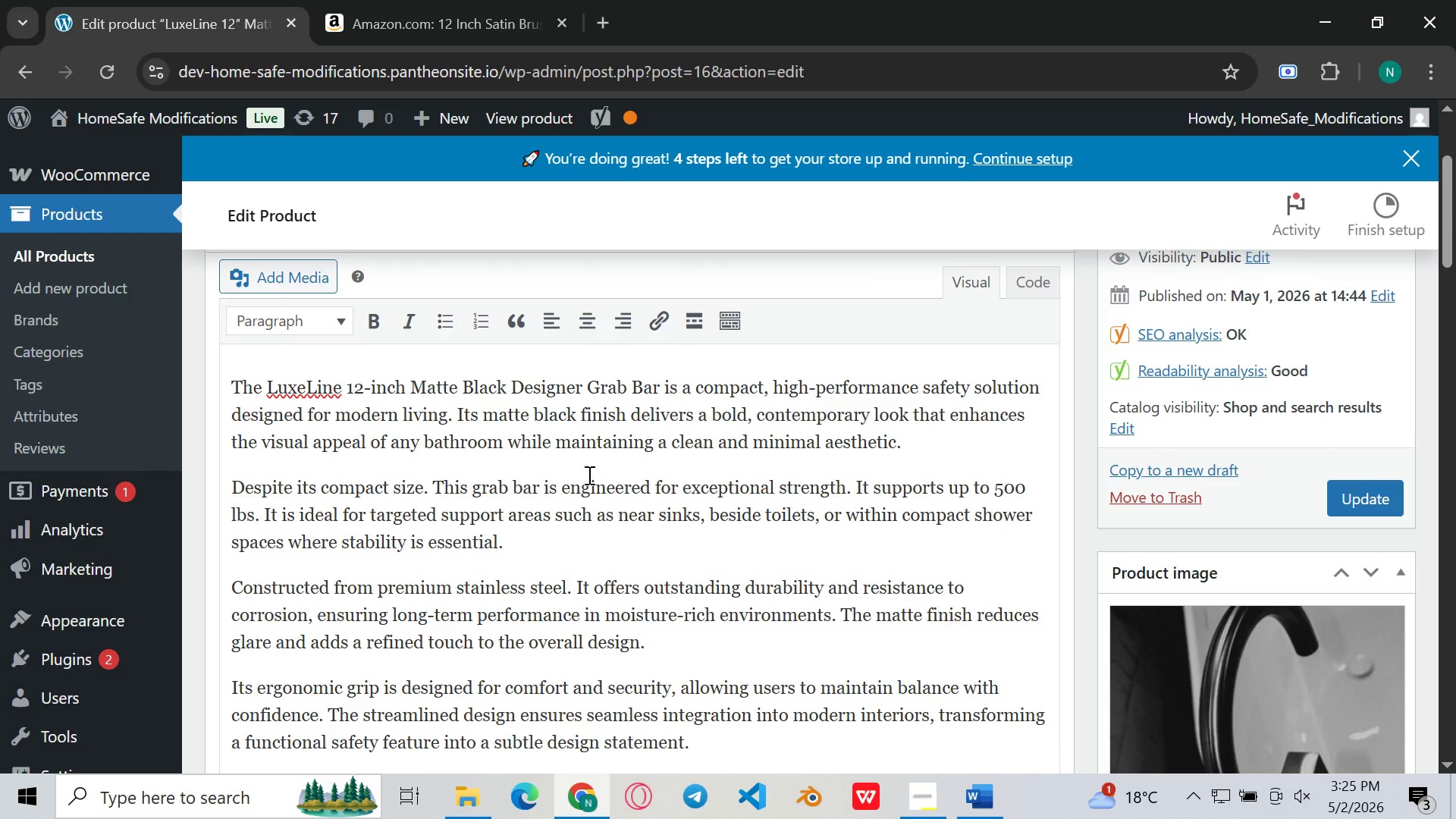 
left_click_drag(start_coordinate=[656, 418], to_coordinate=[588, 422])
 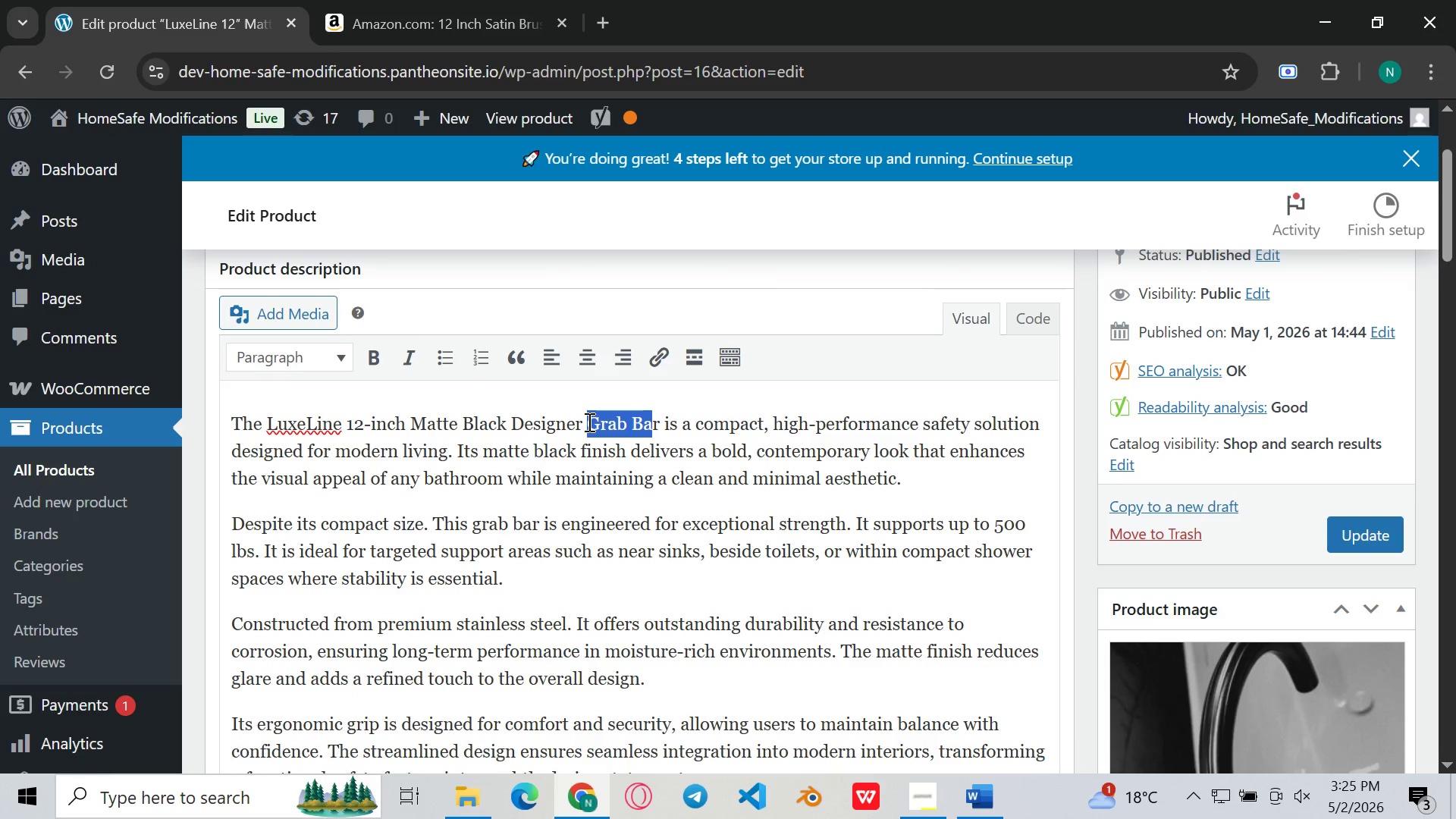 
left_click([588, 422])
 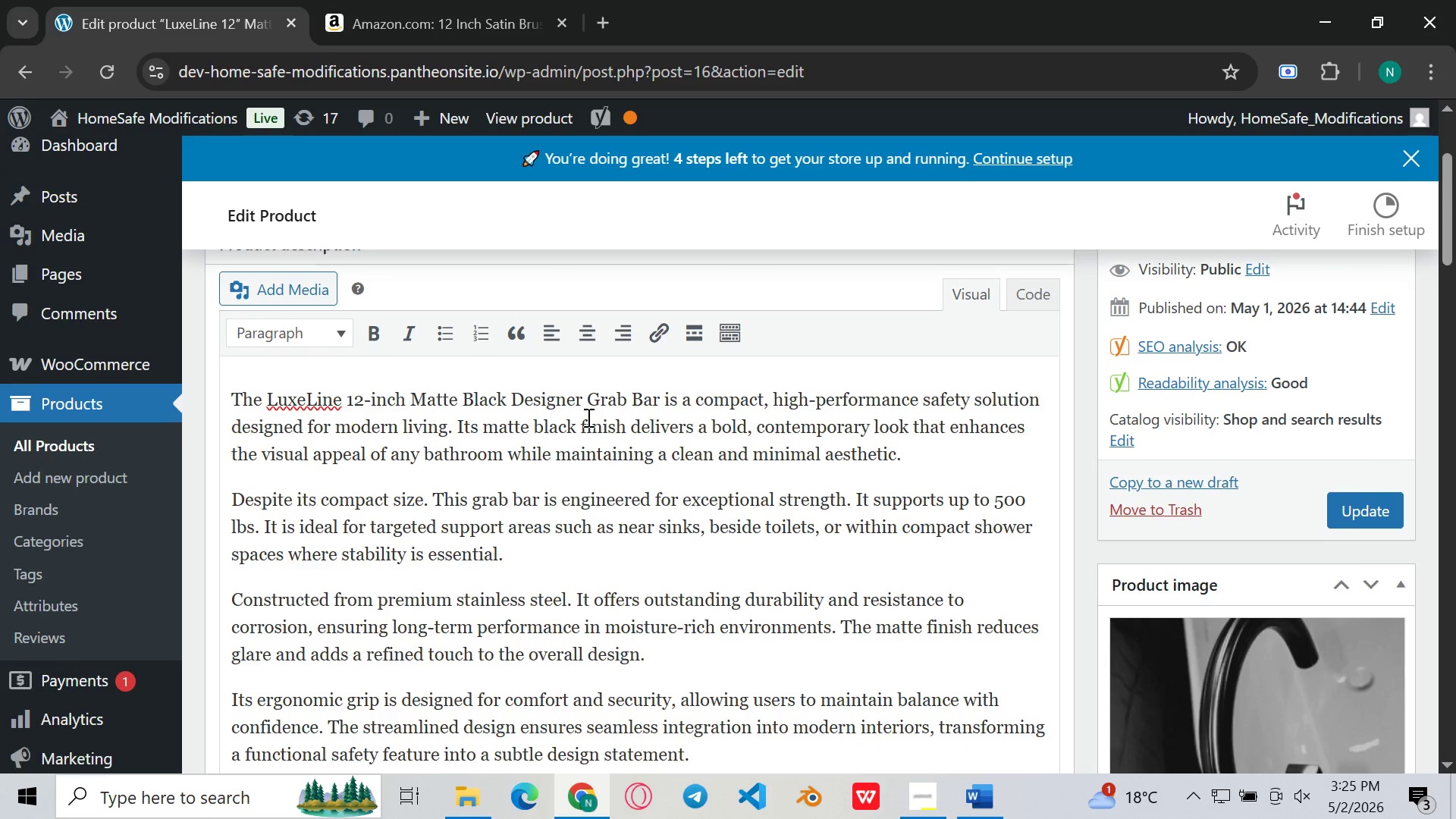 
left_click([639, 396])
 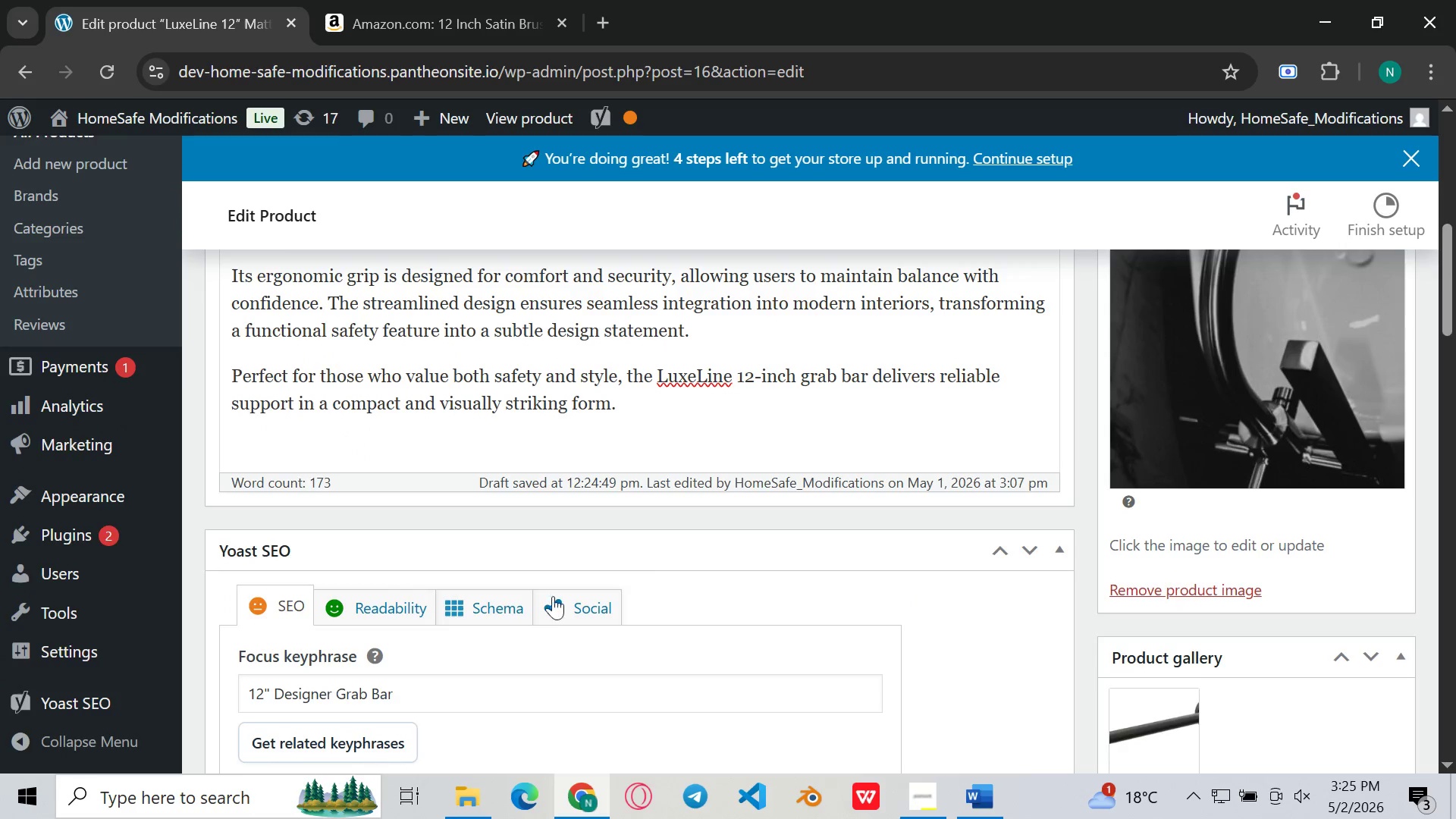 
left_click([407, 701])
 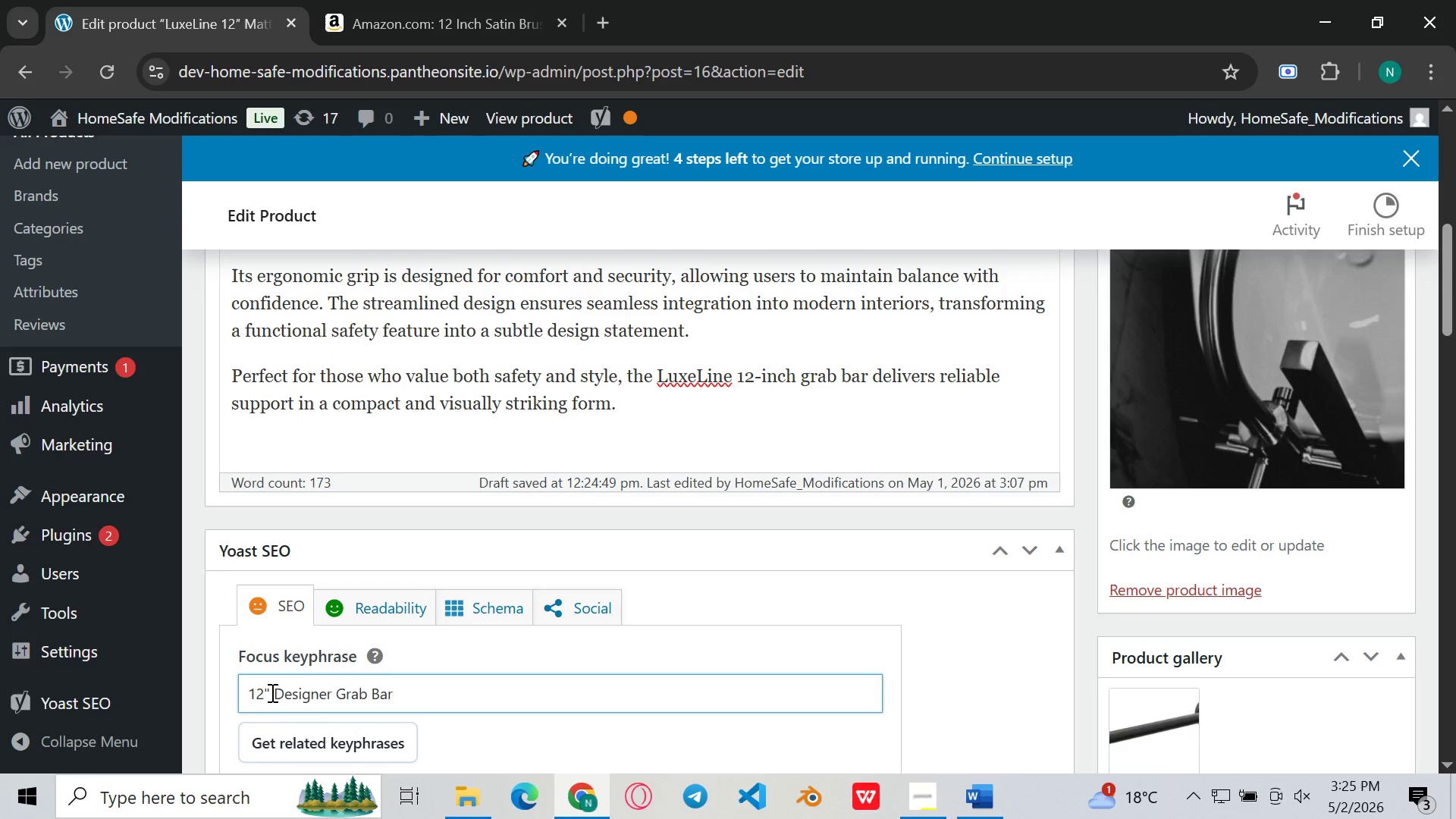 
left_click([271, 692])
 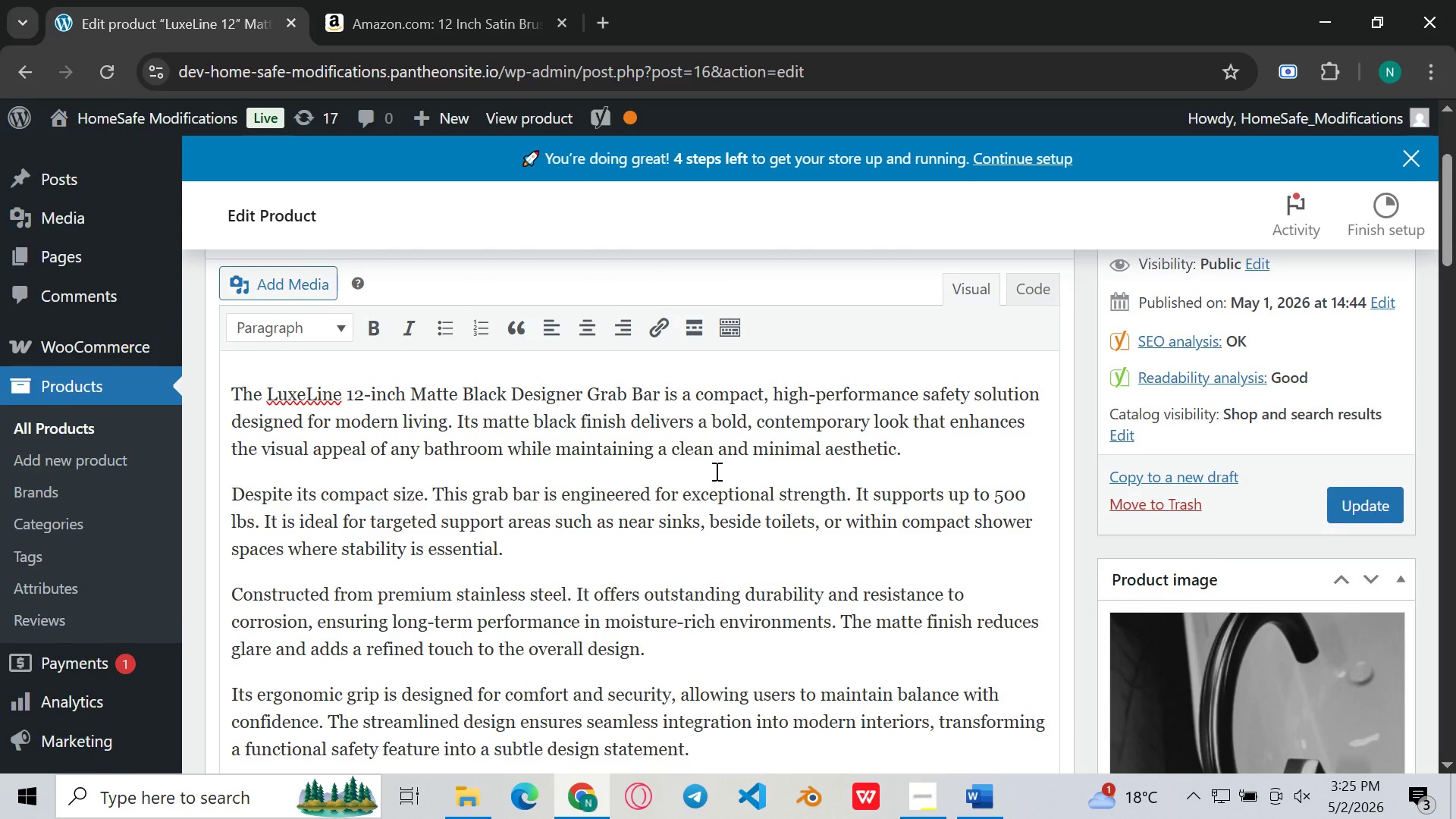 
wait(13.5)
 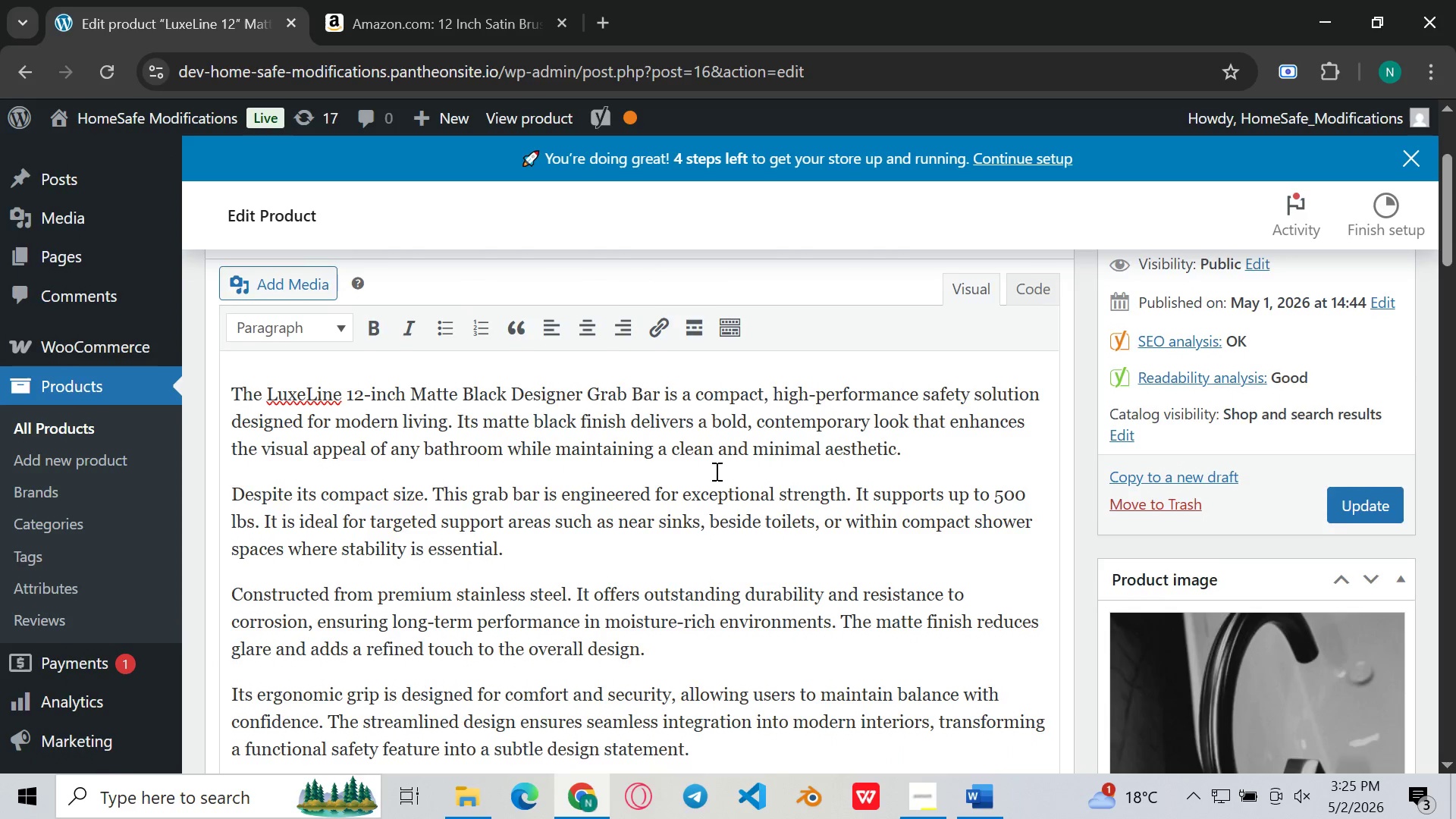 
left_click_drag(start_coordinate=[469, 643], to_coordinate=[232, 658])
 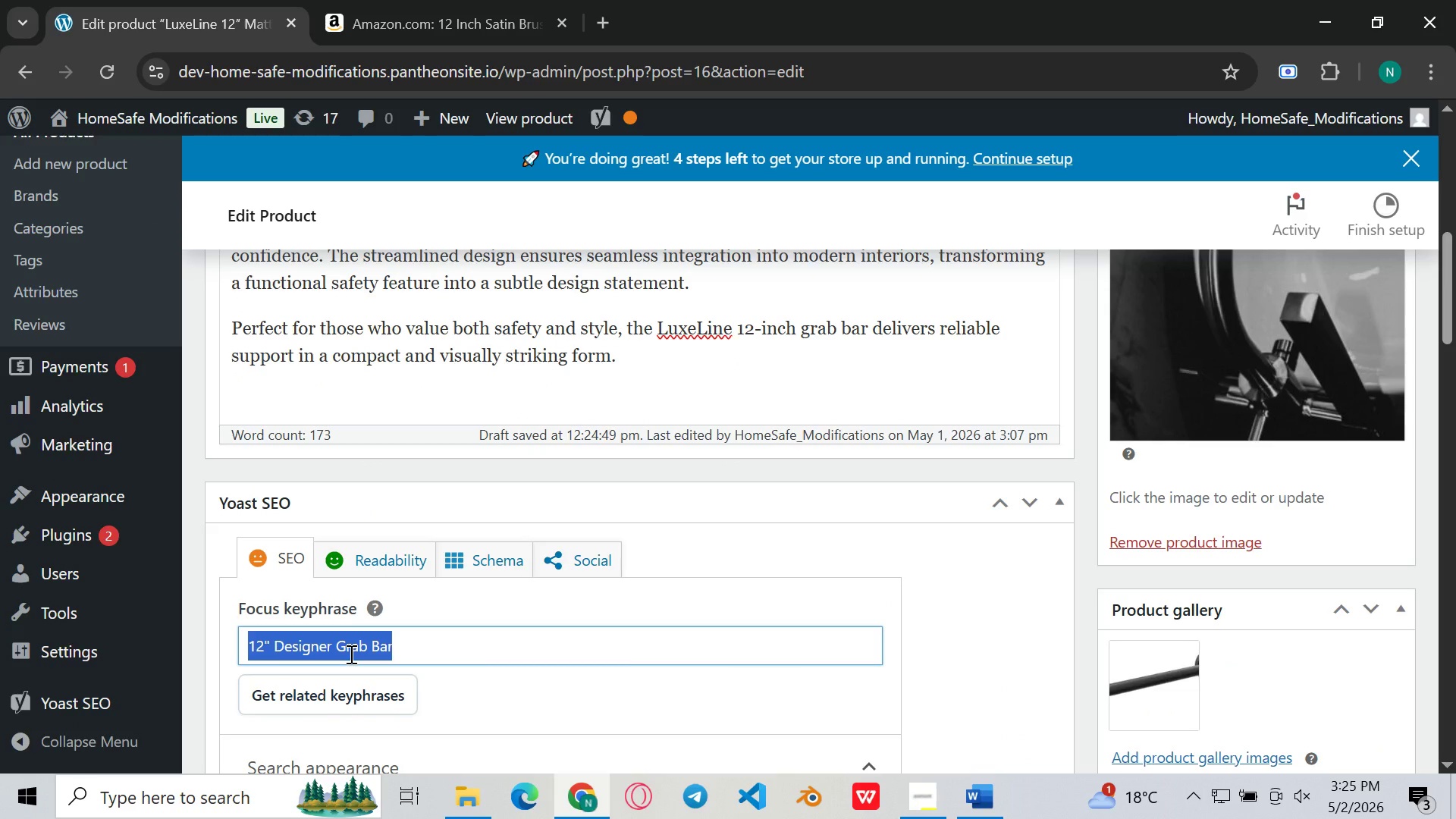 
key(Control+C)
 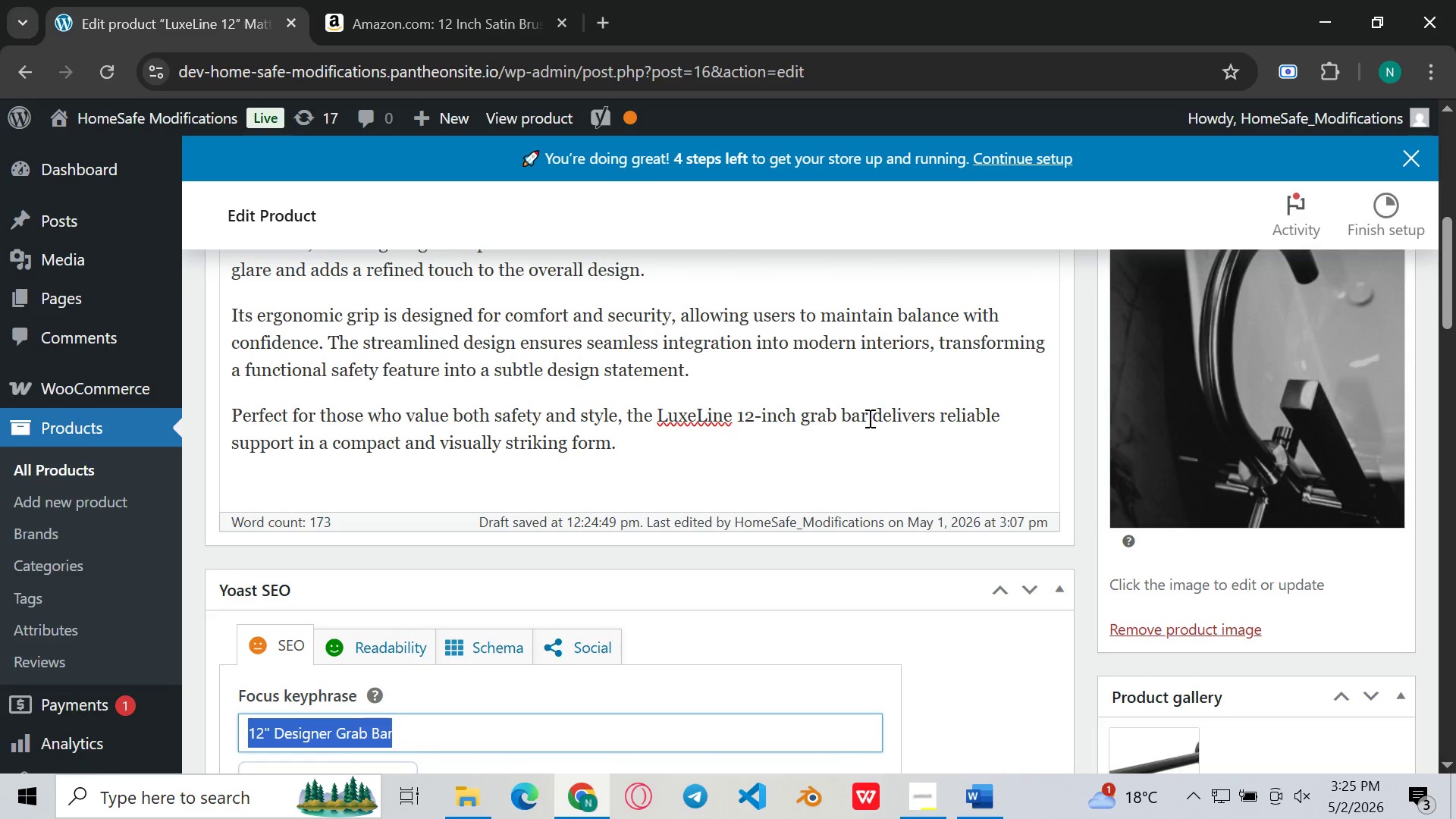 
left_click_drag(start_coordinate=[865, 418], to_coordinate=[742, 419])
 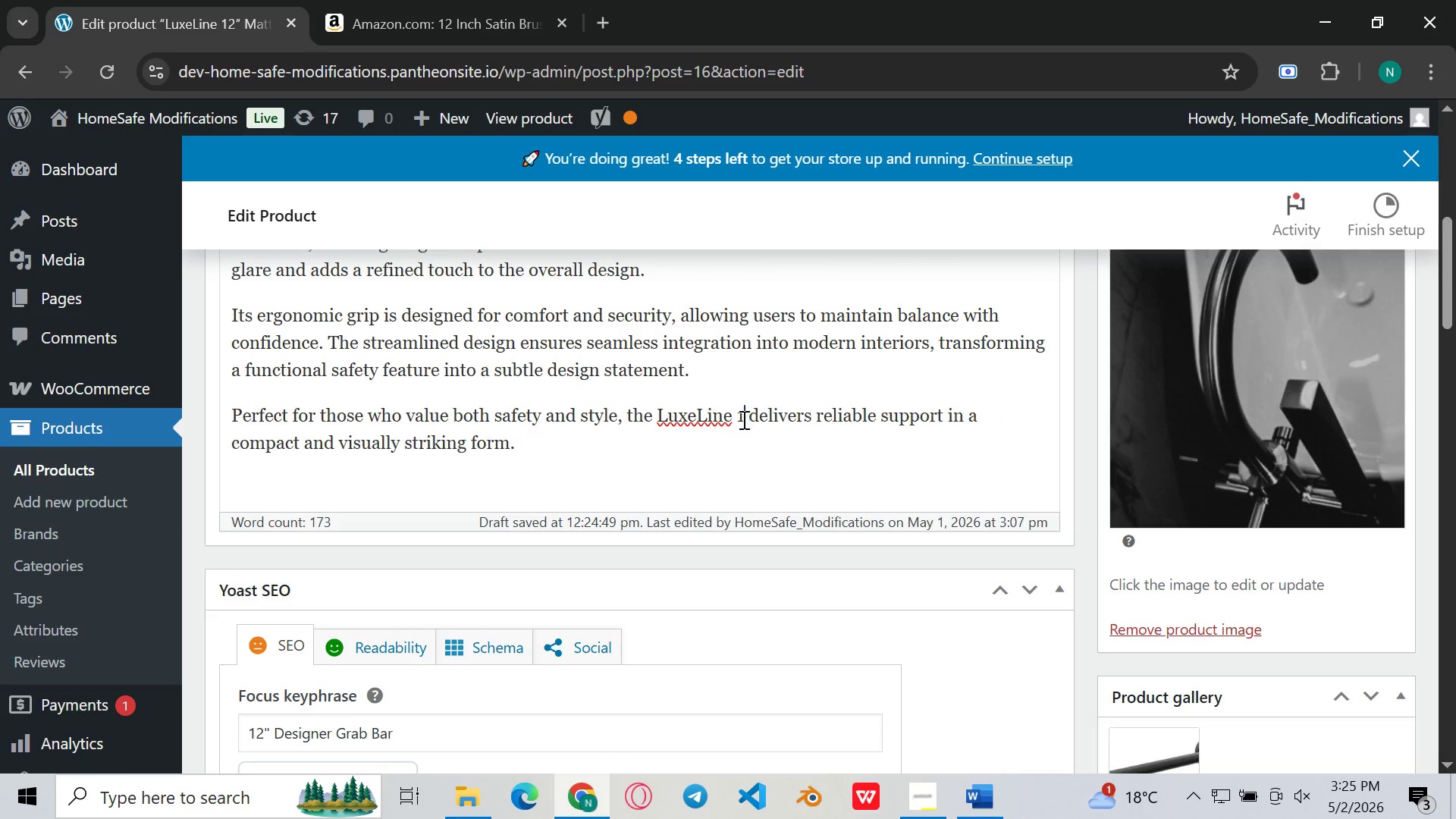 
key(Backspace)
 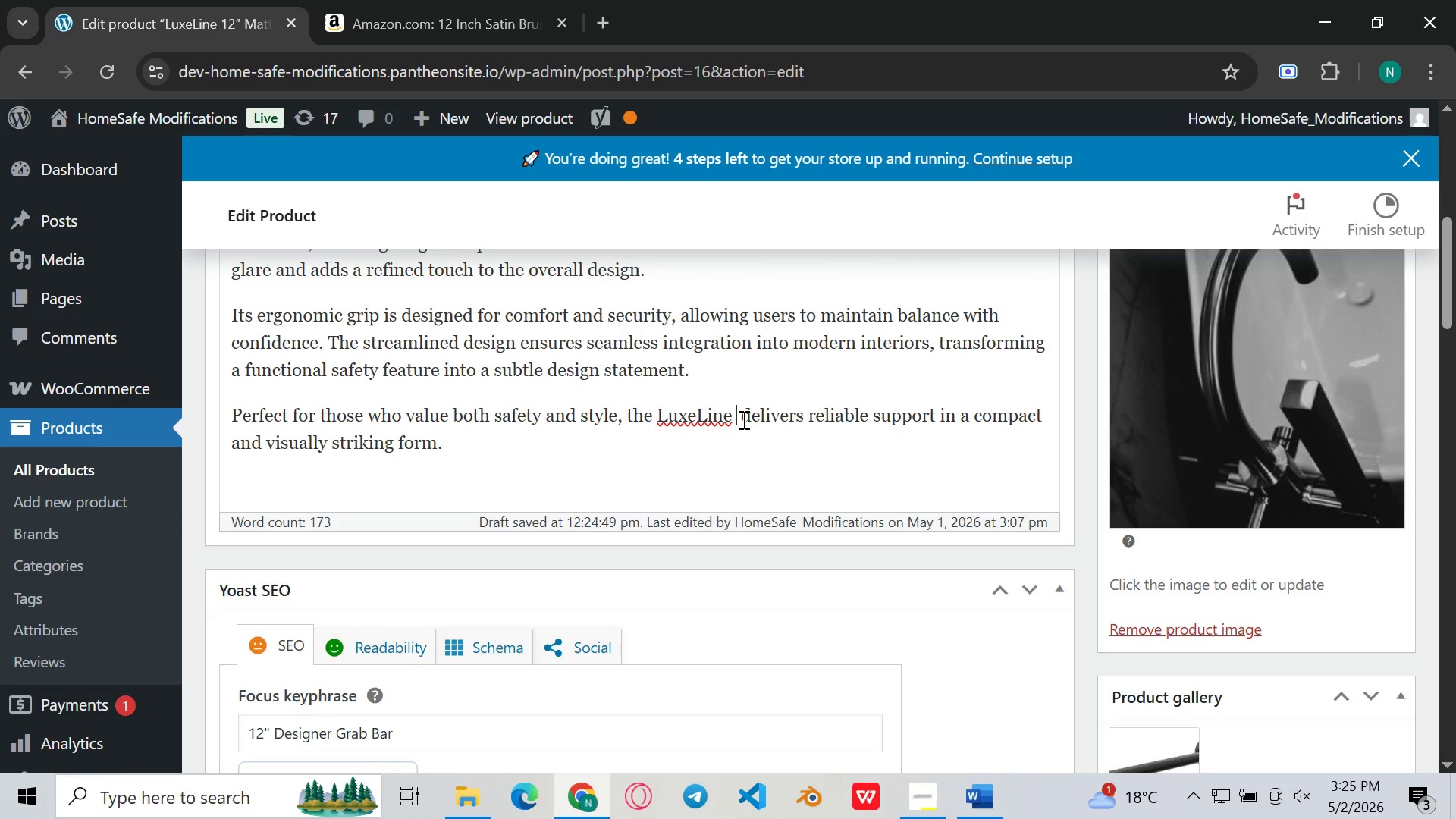 
key(Backspace)
 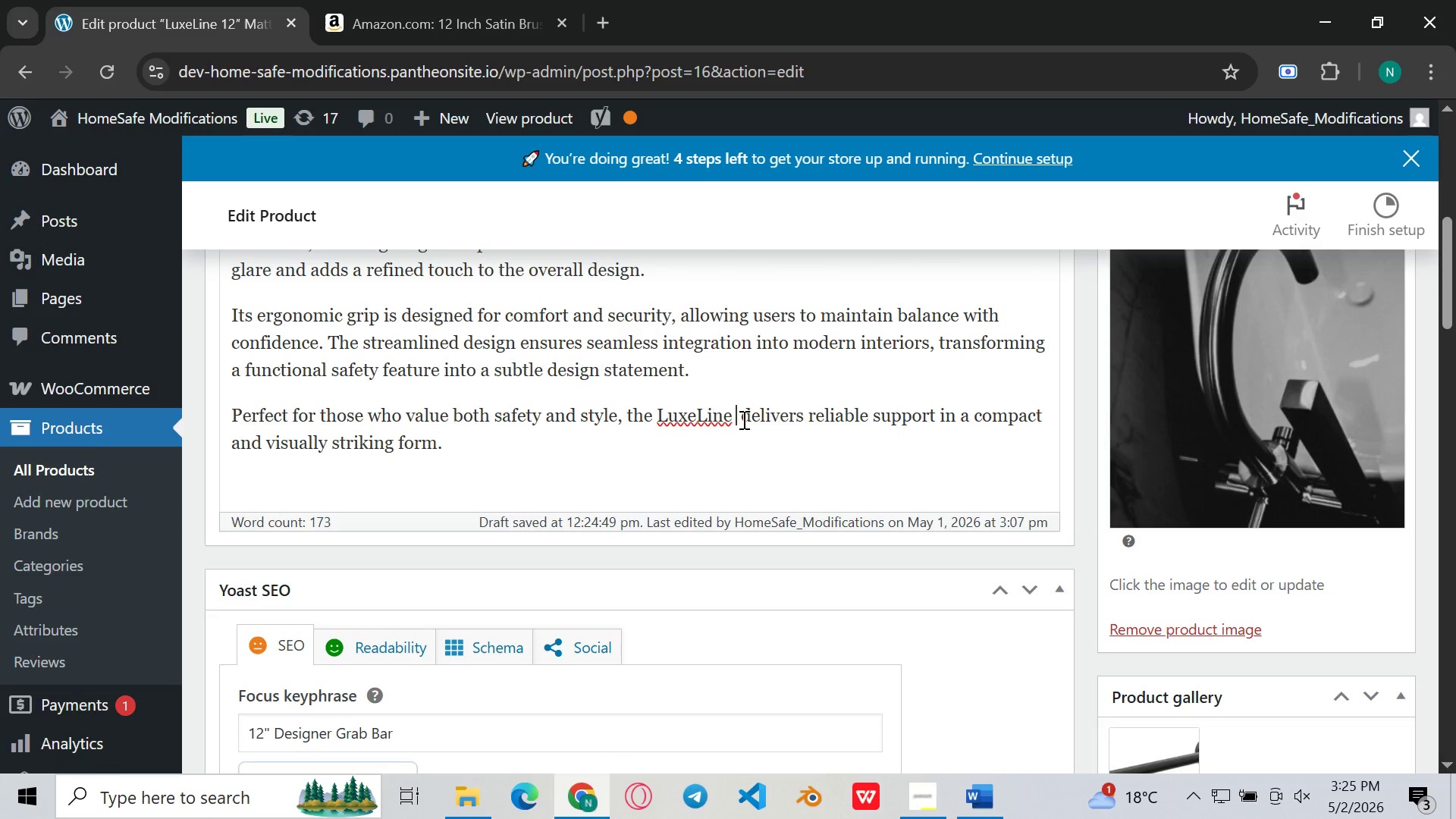 
key(Control+V)
 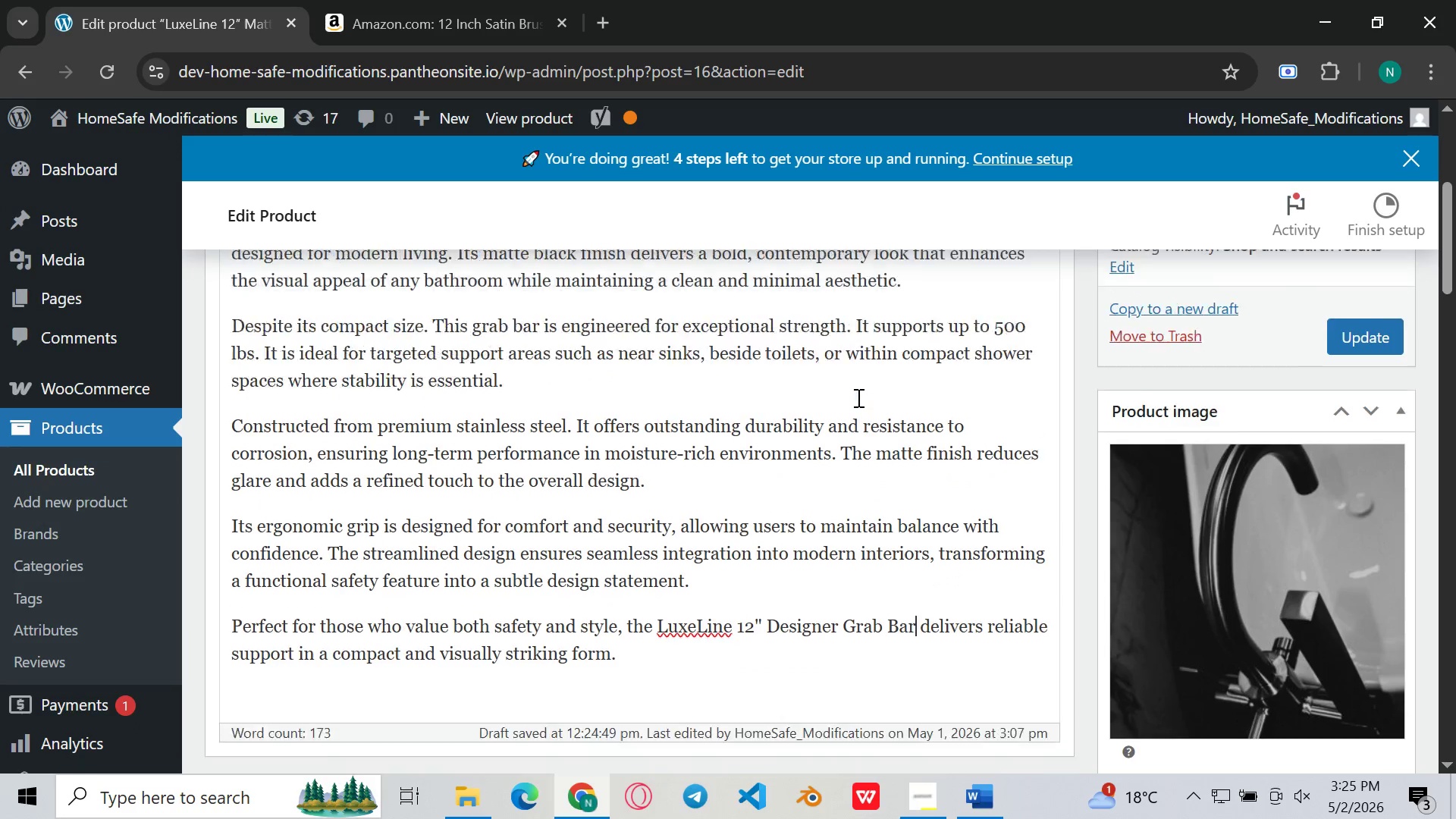 
mouse_move([765, 465])
 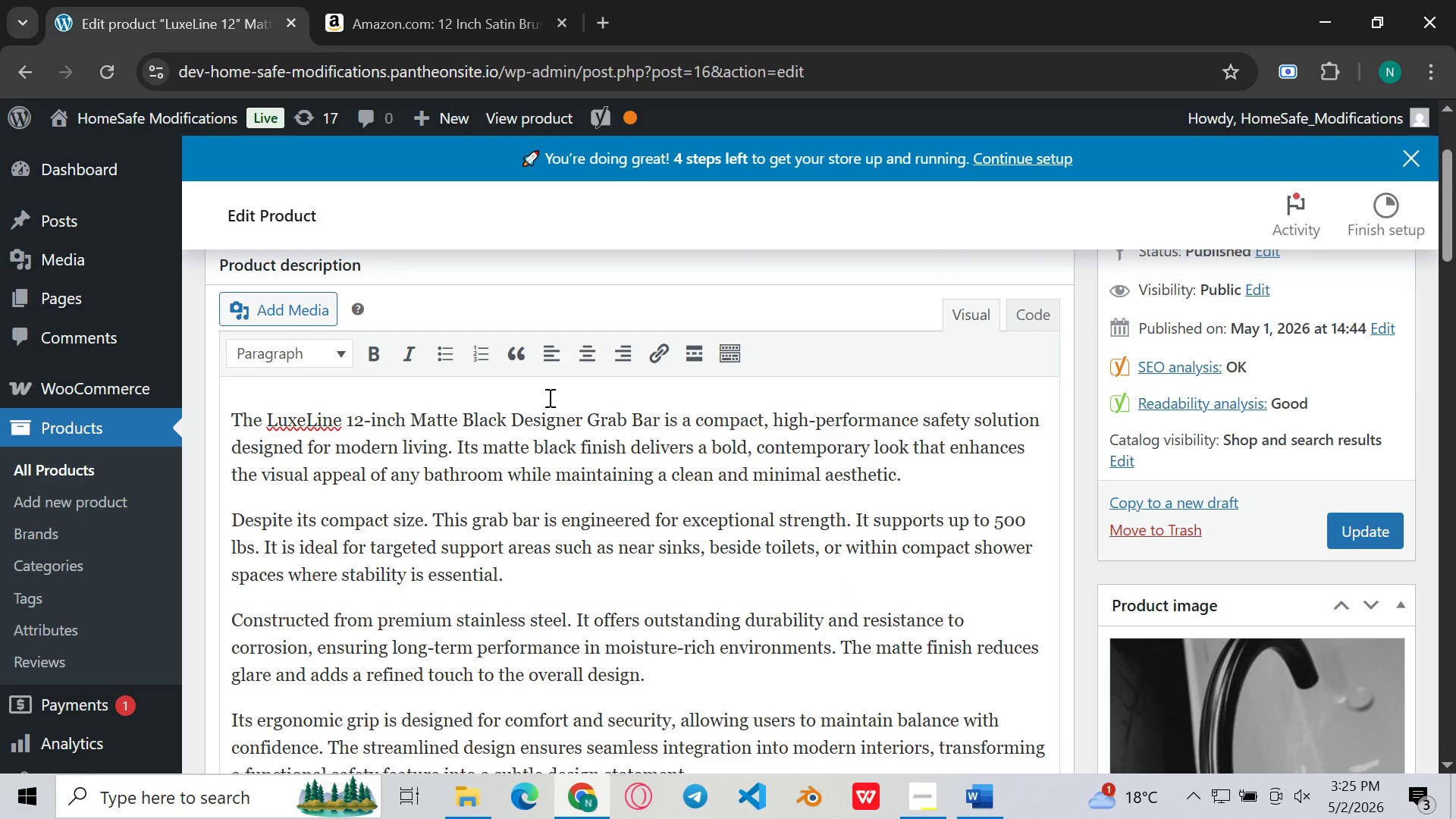 
wait(5.4)
 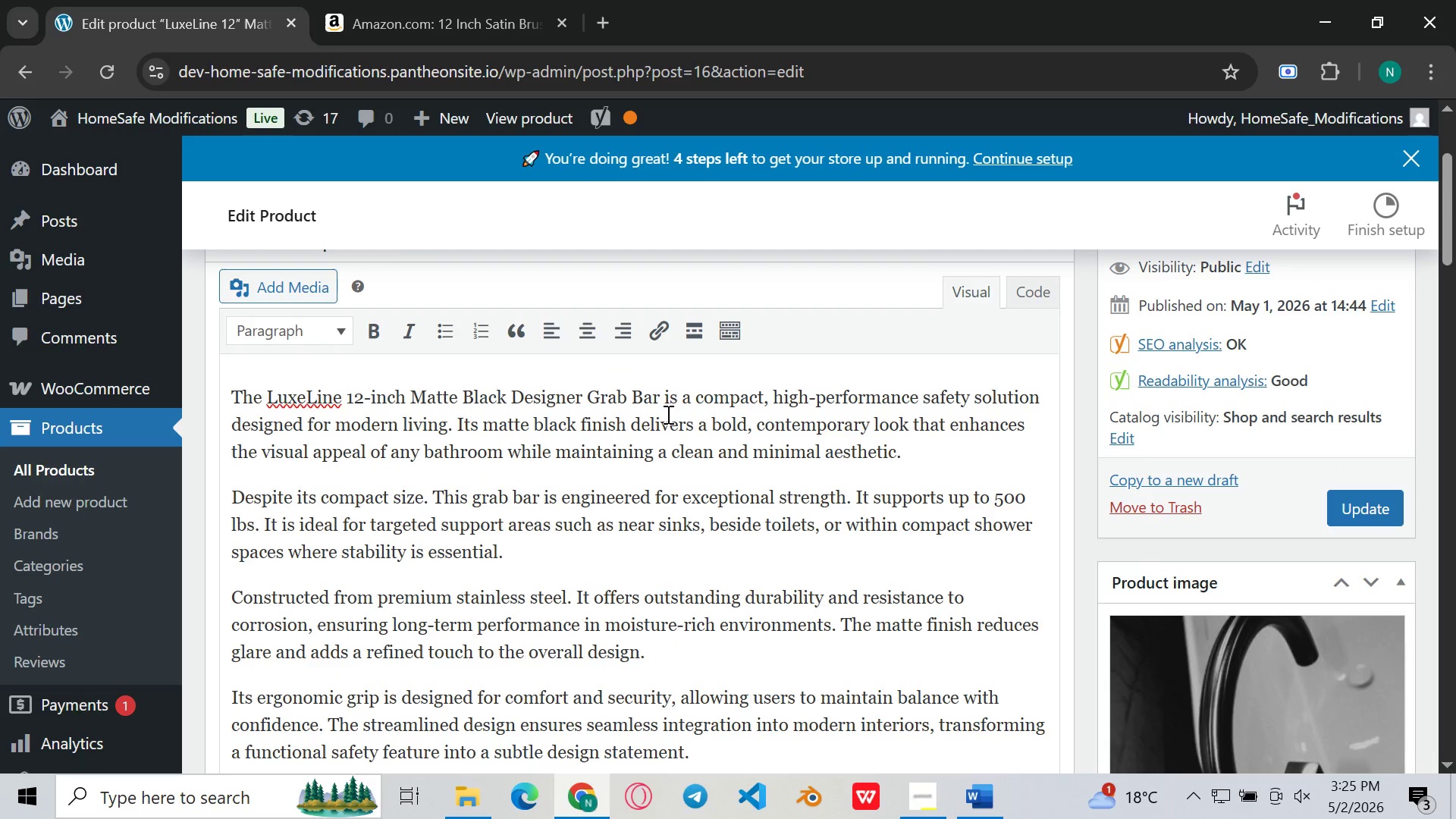 
left_click_drag(start_coordinate=[657, 422], to_coordinate=[347, 425])
 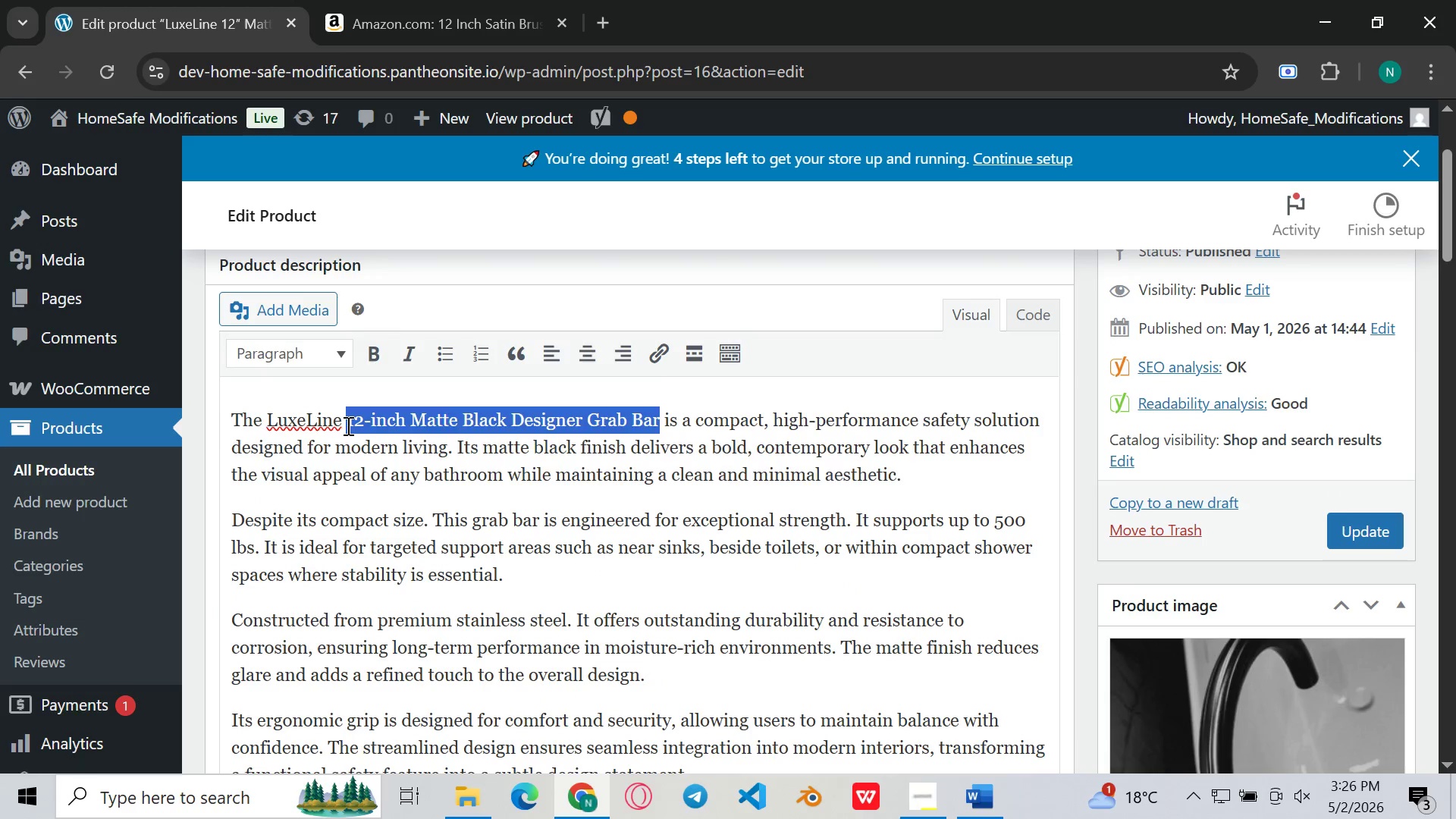 
key(Backspace)
 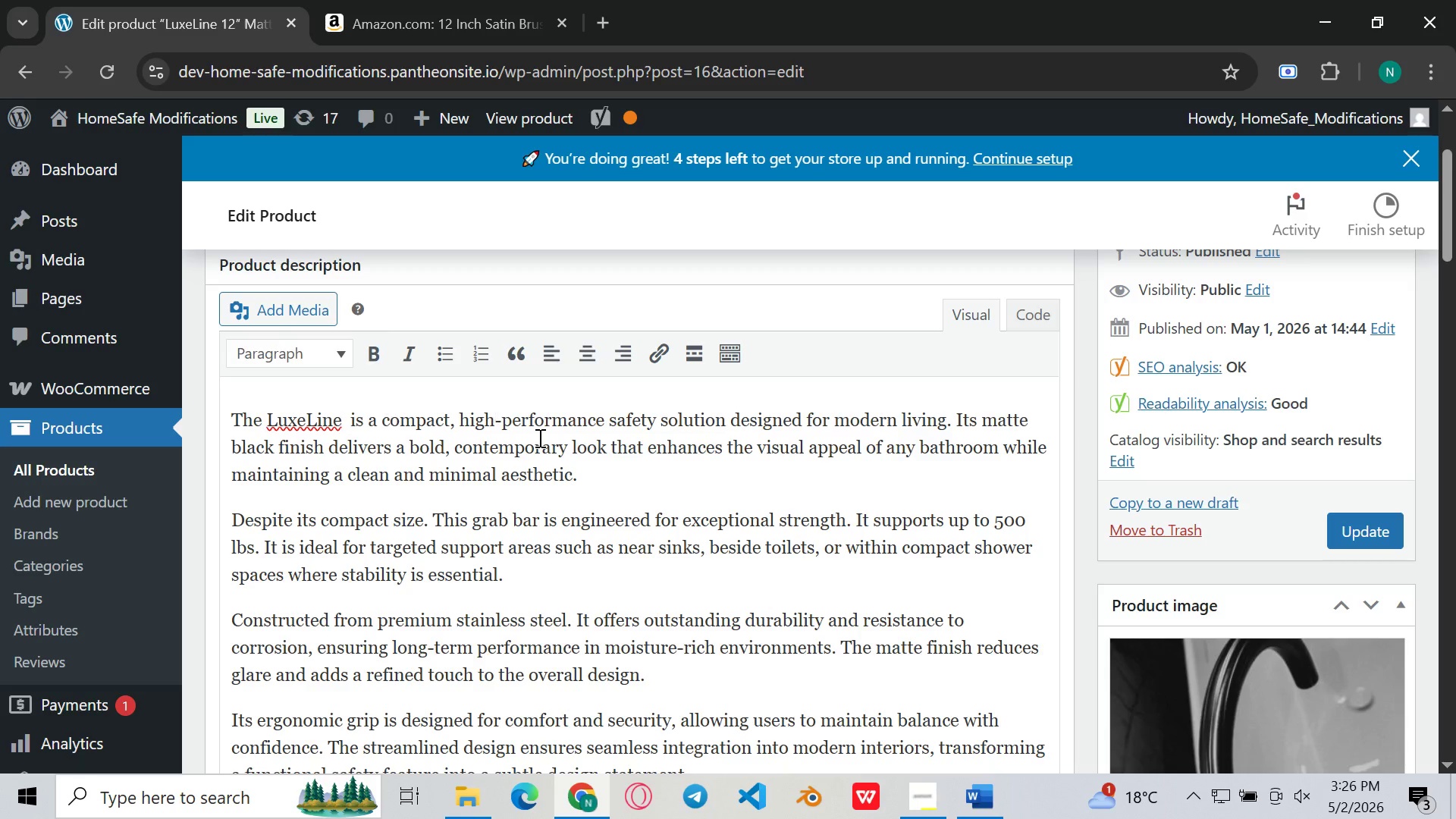 
mouse_move([523, 453])
 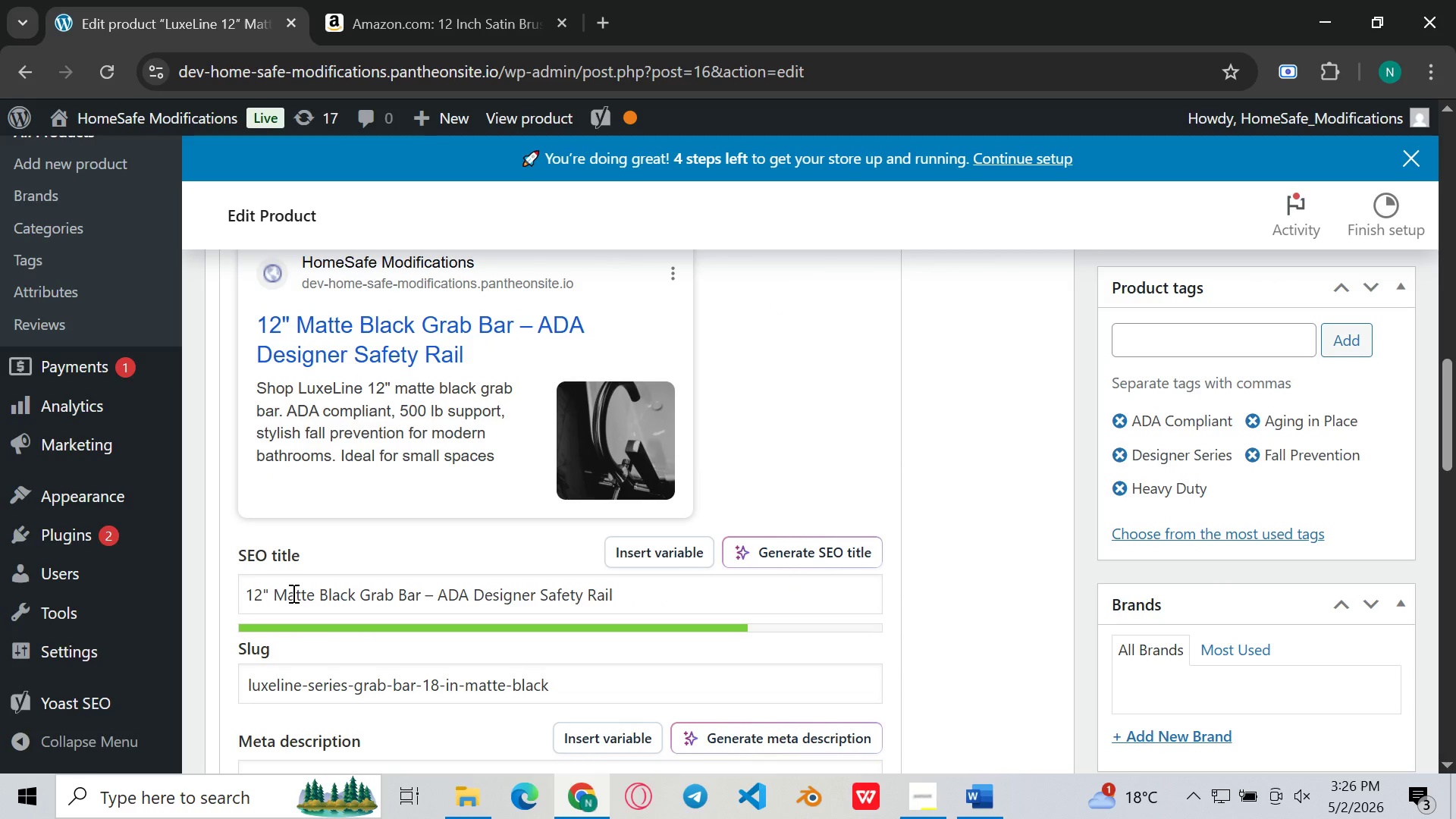 
wait(7.97)
 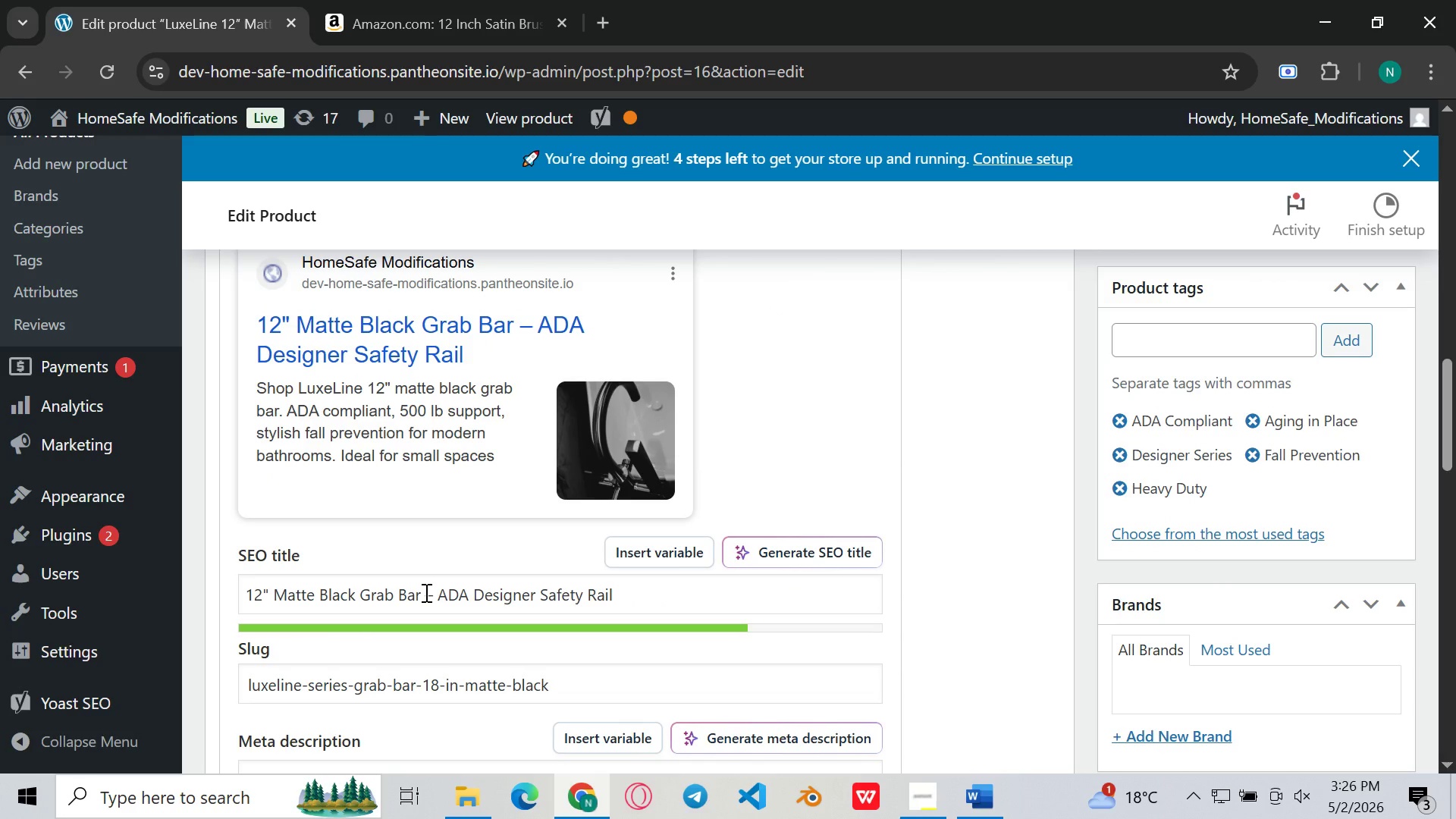 
left_click_drag(start_coordinate=[421, 598], to_coordinate=[239, 602])
 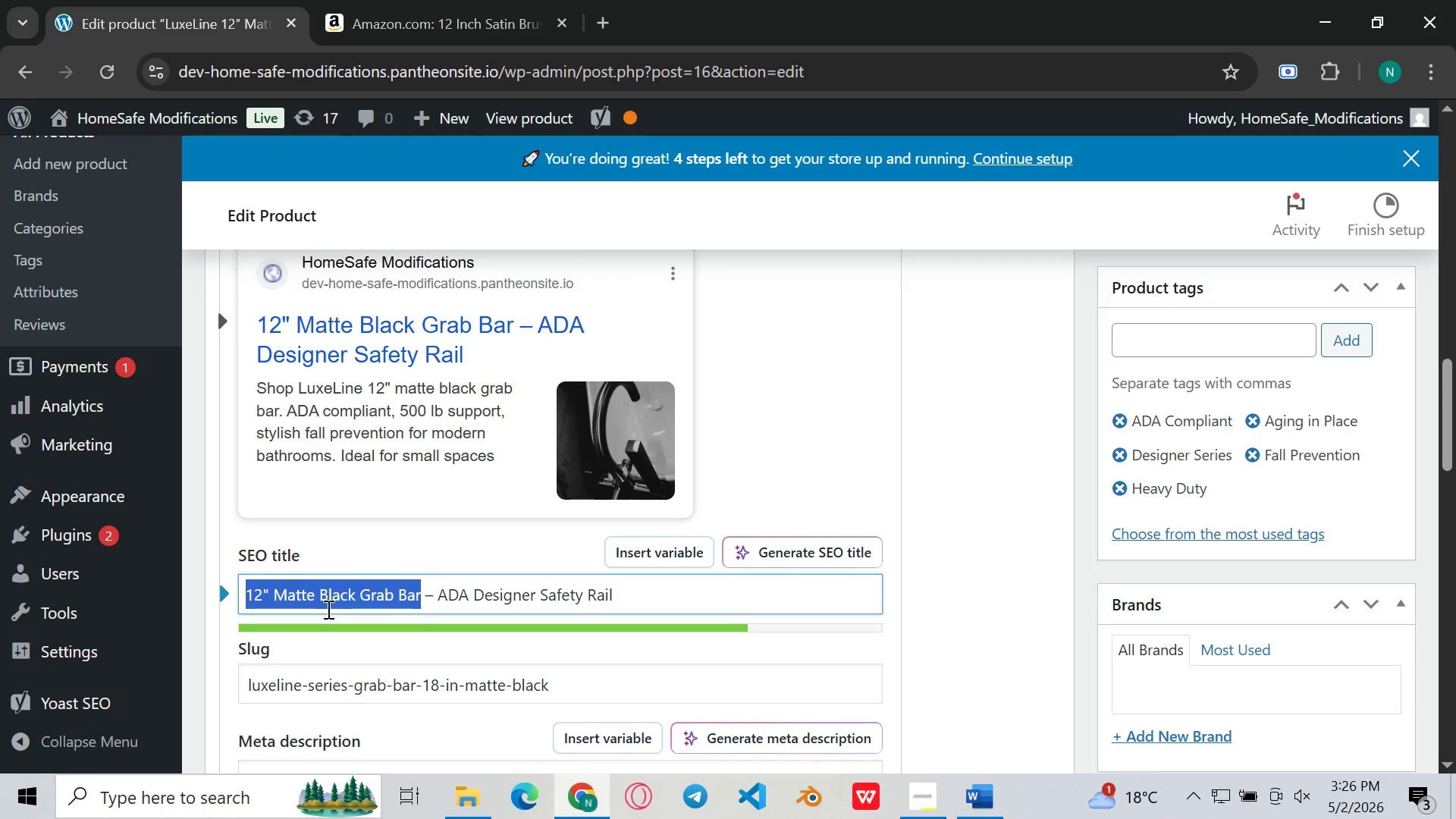 
key(Control+C)
 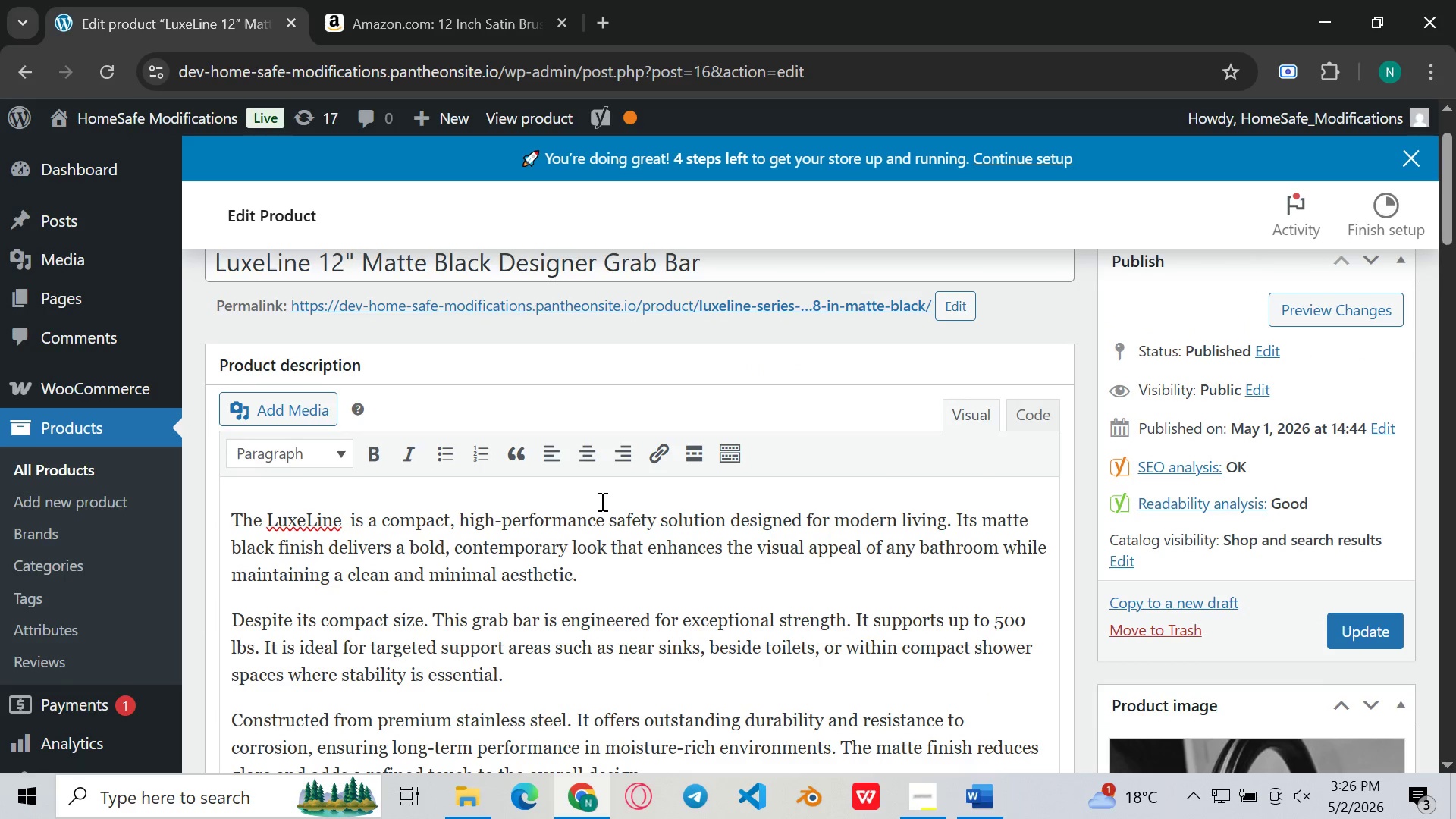 
wait(5.59)
 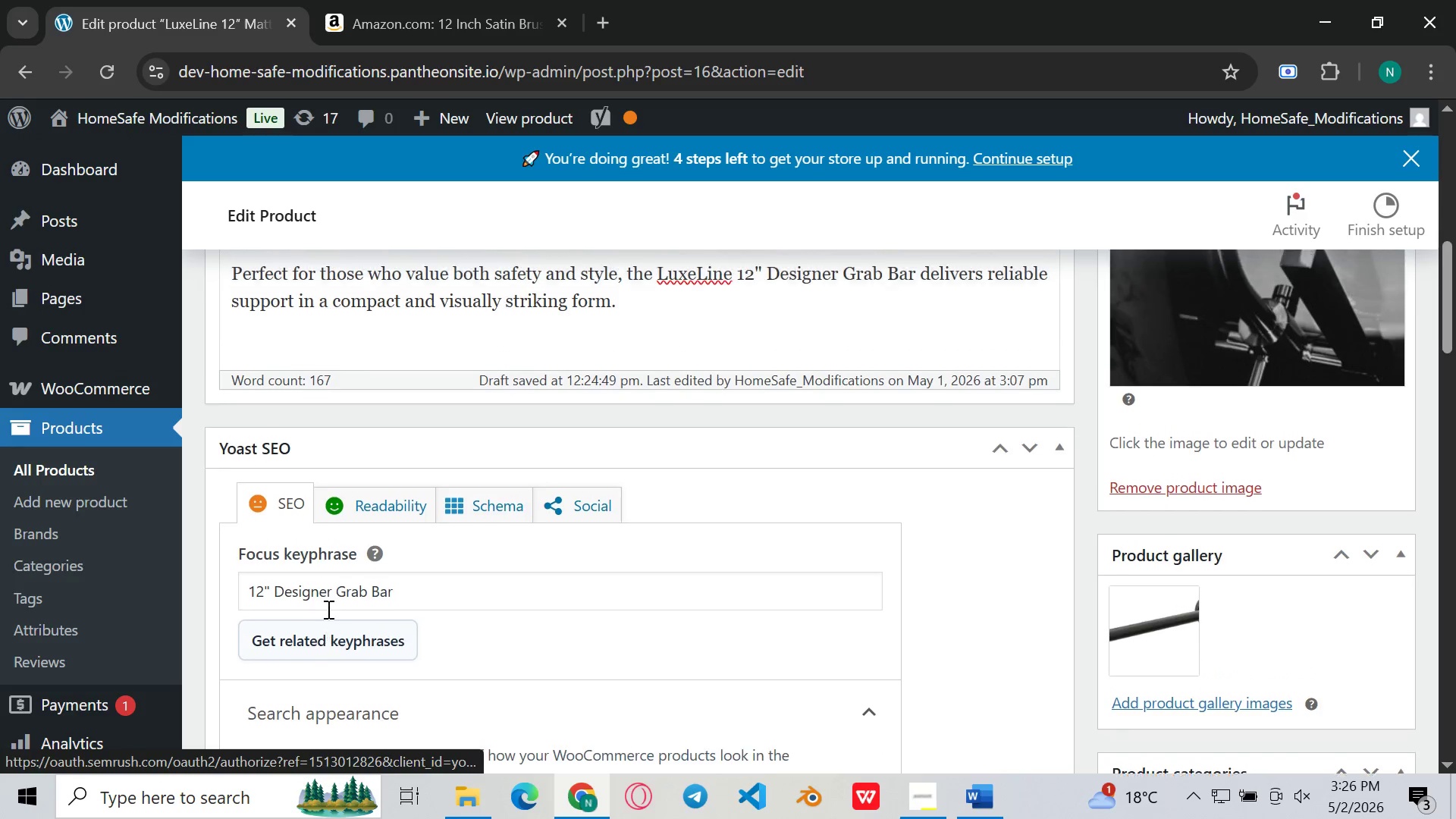 
left_click([344, 515])
 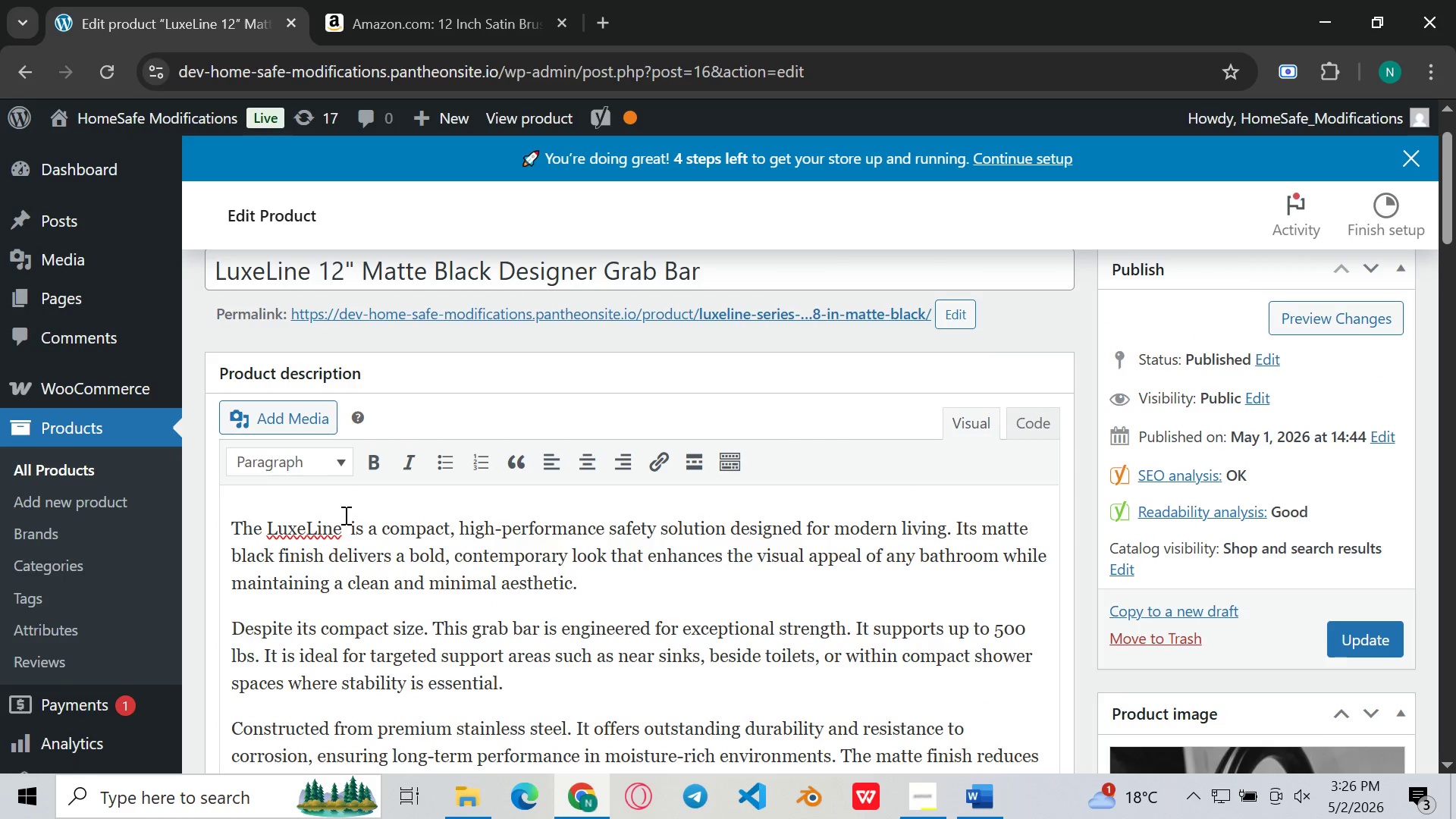 
key(Control+V)
 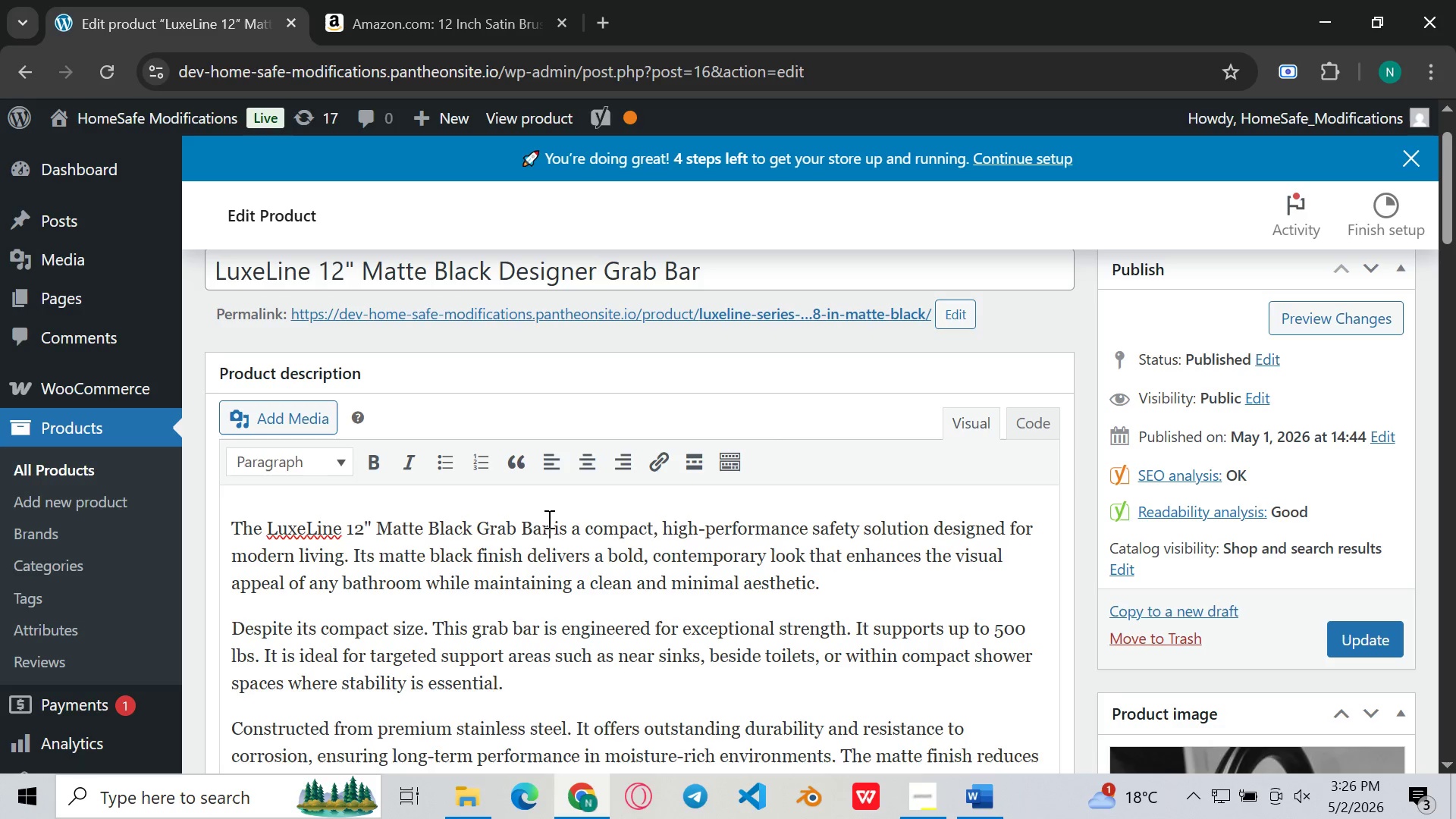 
left_click([510, 520])
 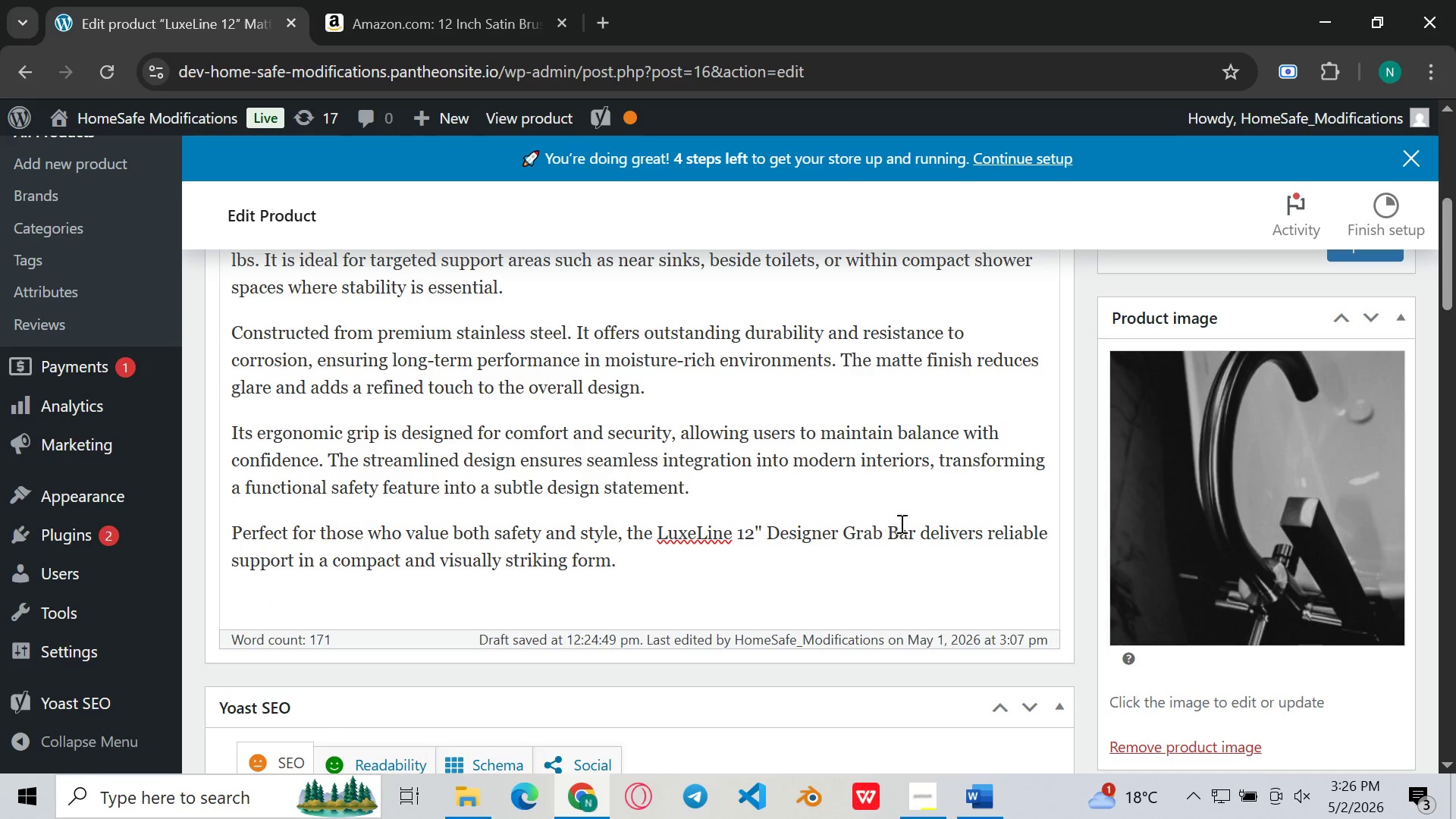 
left_click_drag(start_coordinate=[916, 540], to_coordinate=[736, 538])
 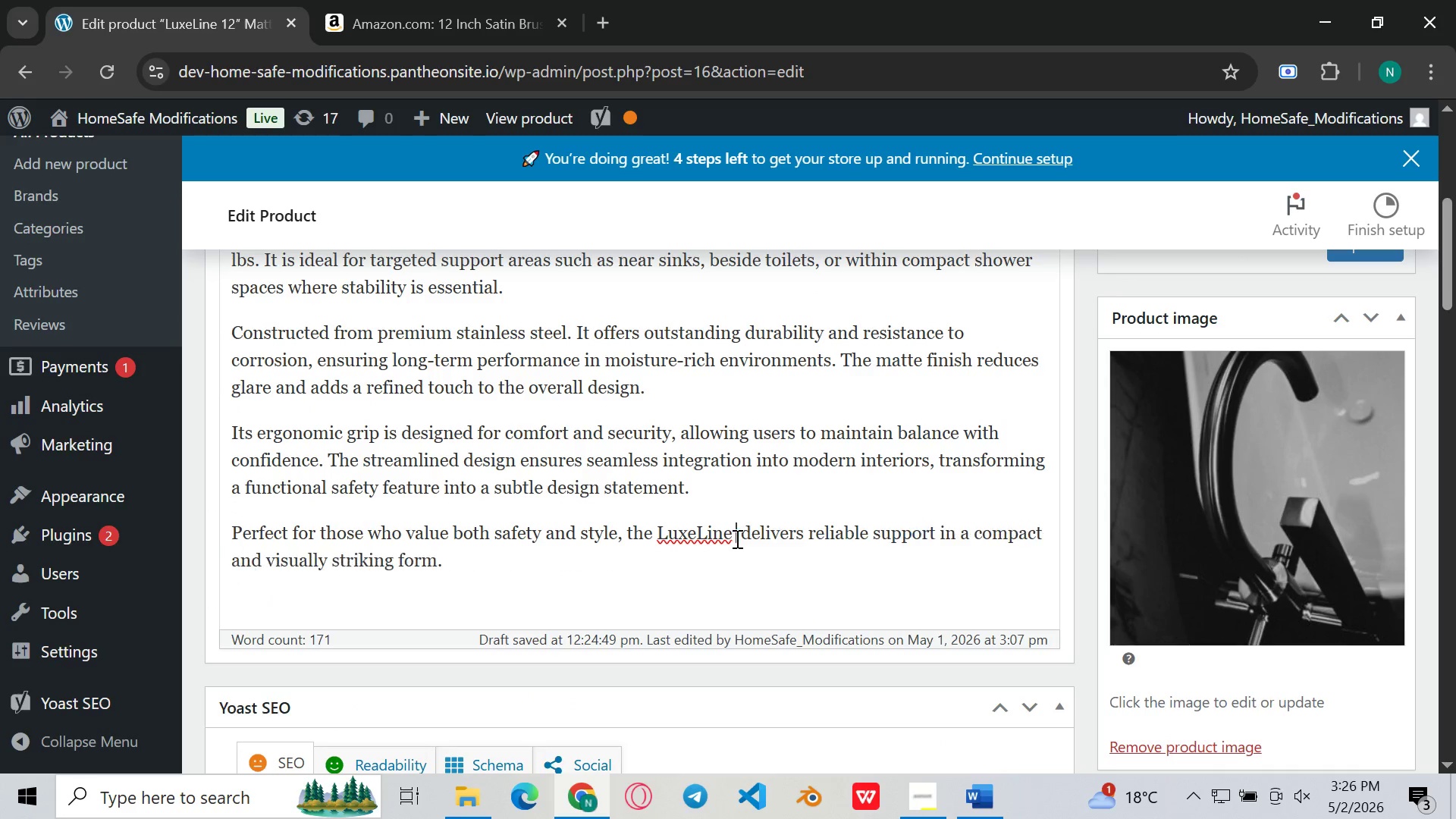 
key(Backspace)
 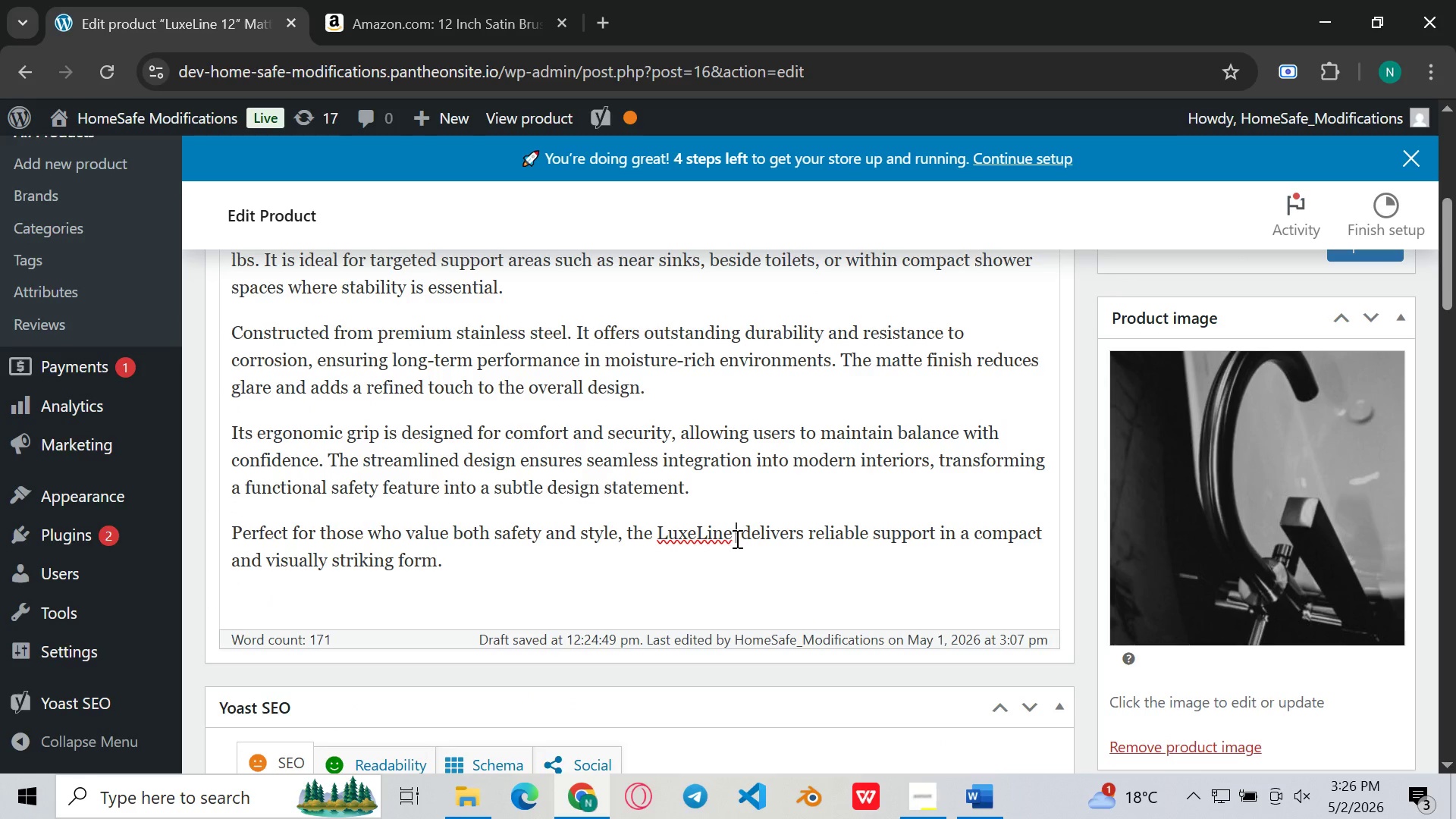 
key(Control+V)
 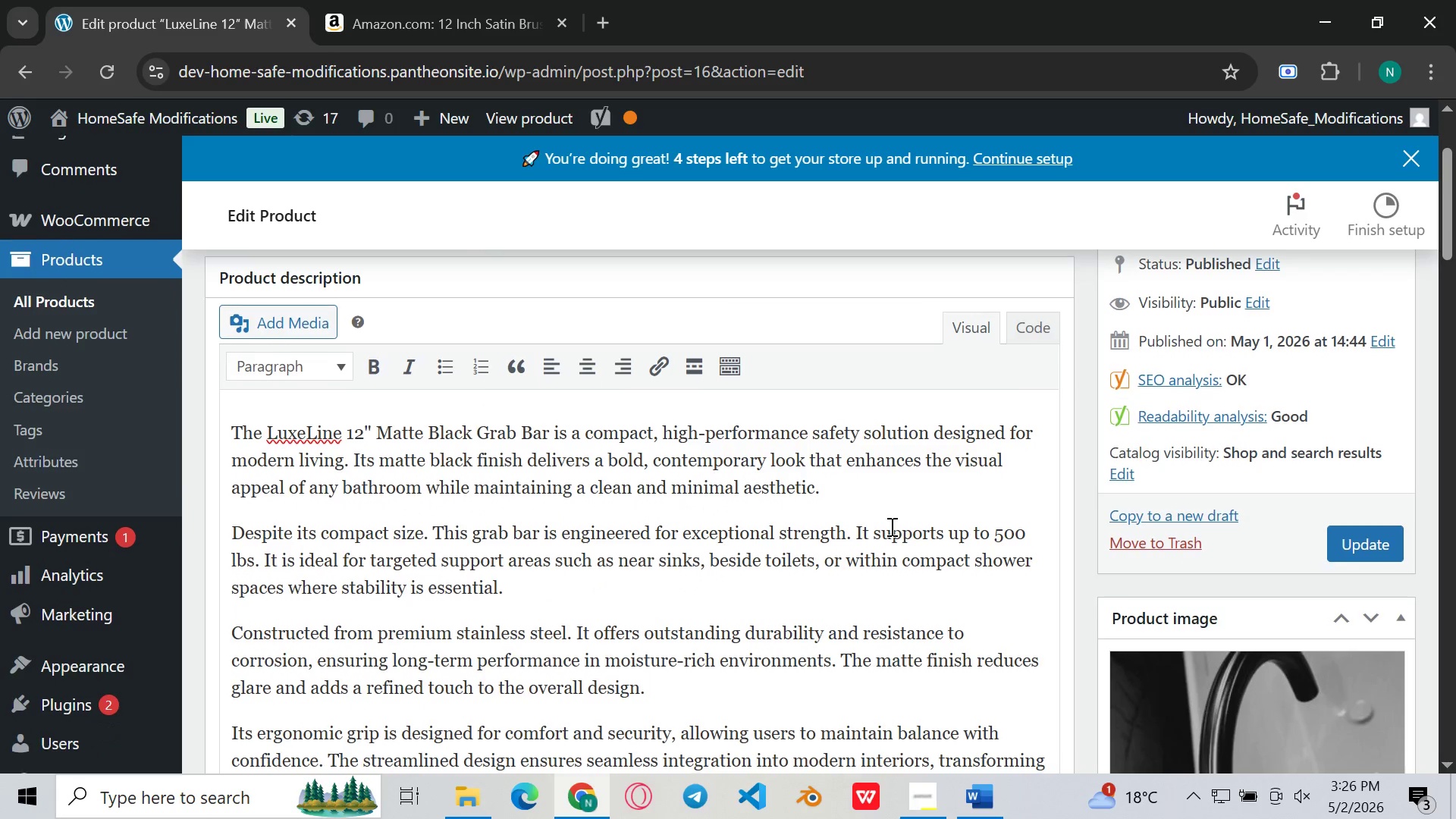 
wait(10.81)
 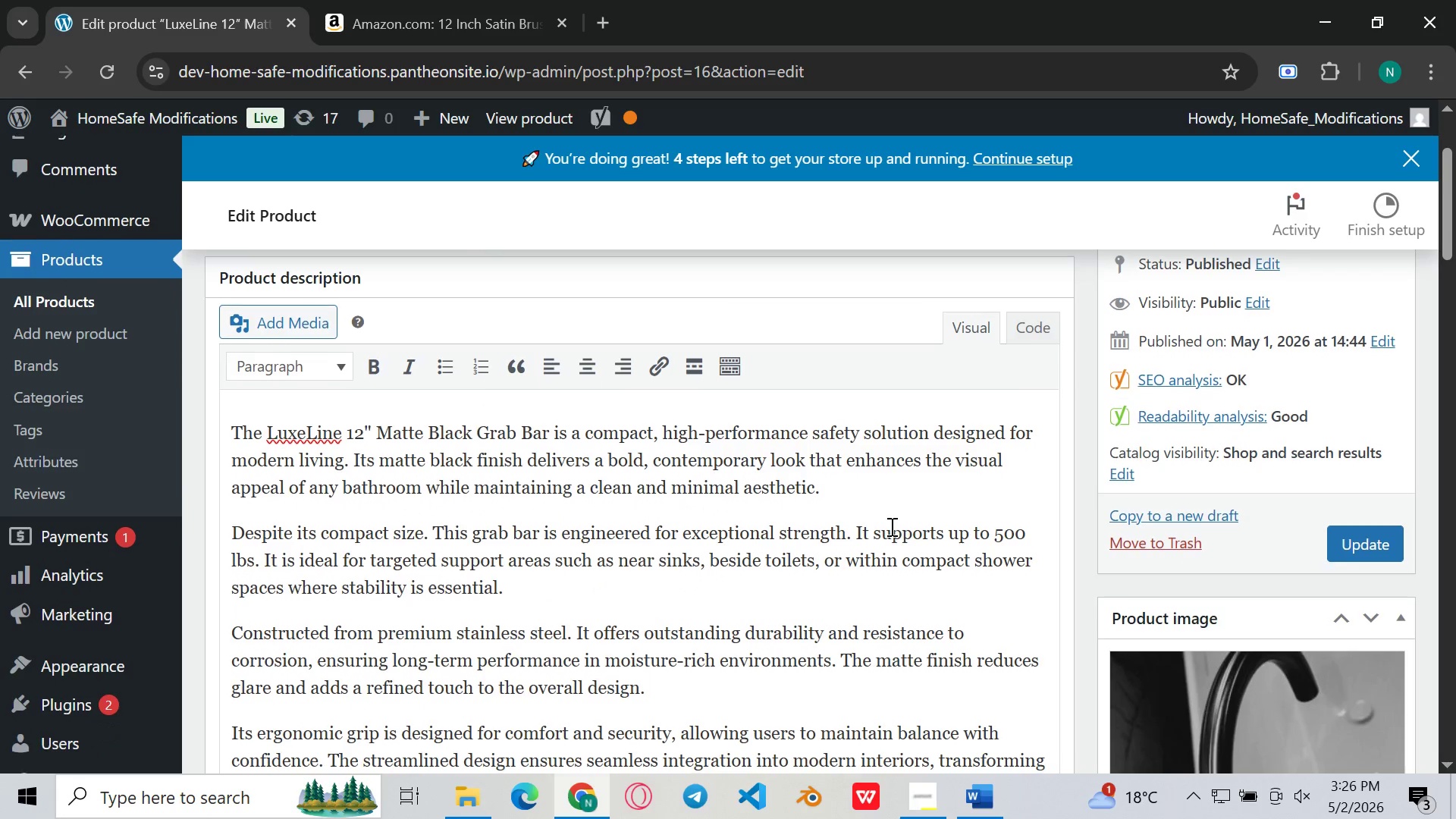 
left_click([826, 502])
 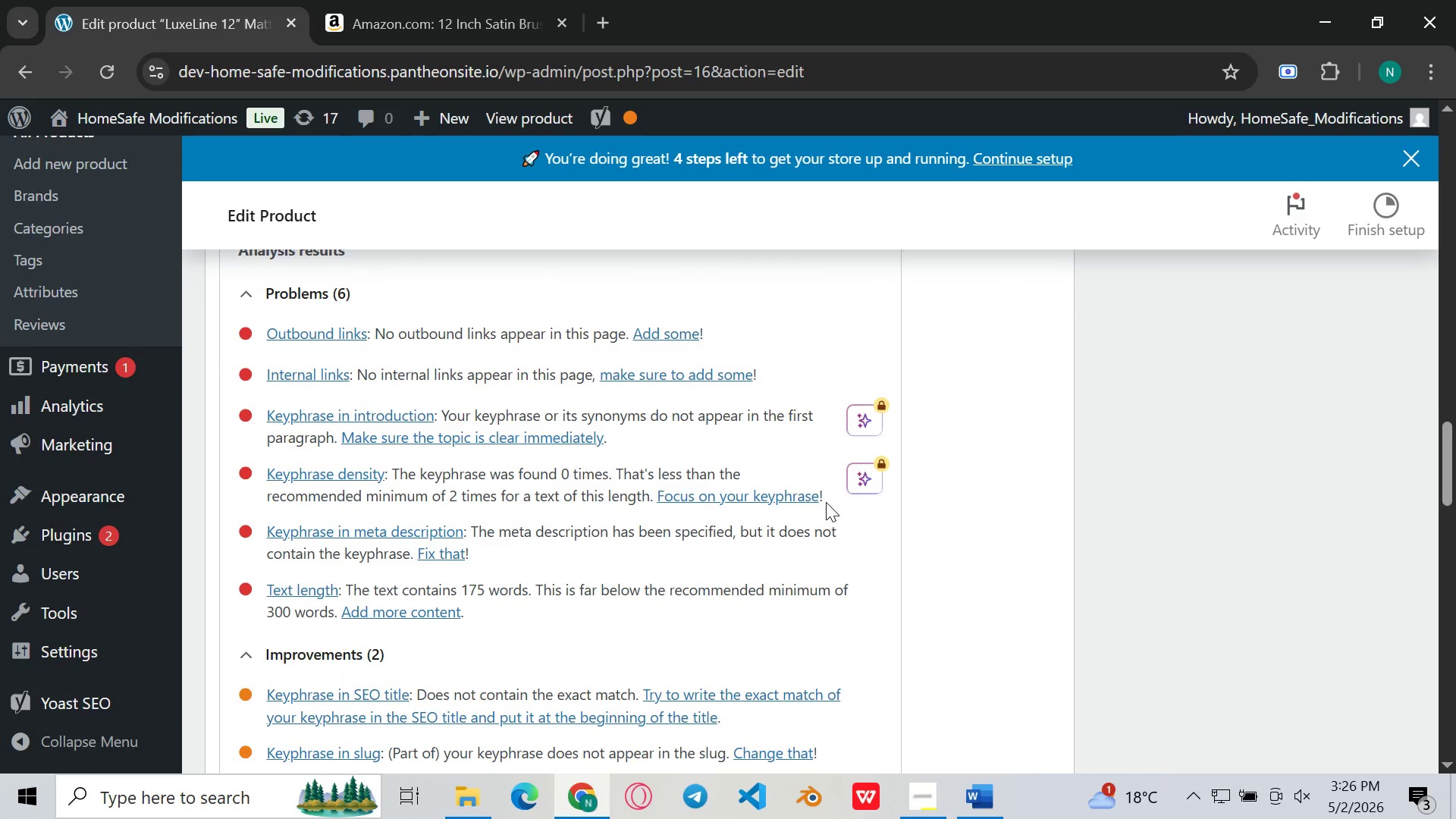 
wait(5.2)
 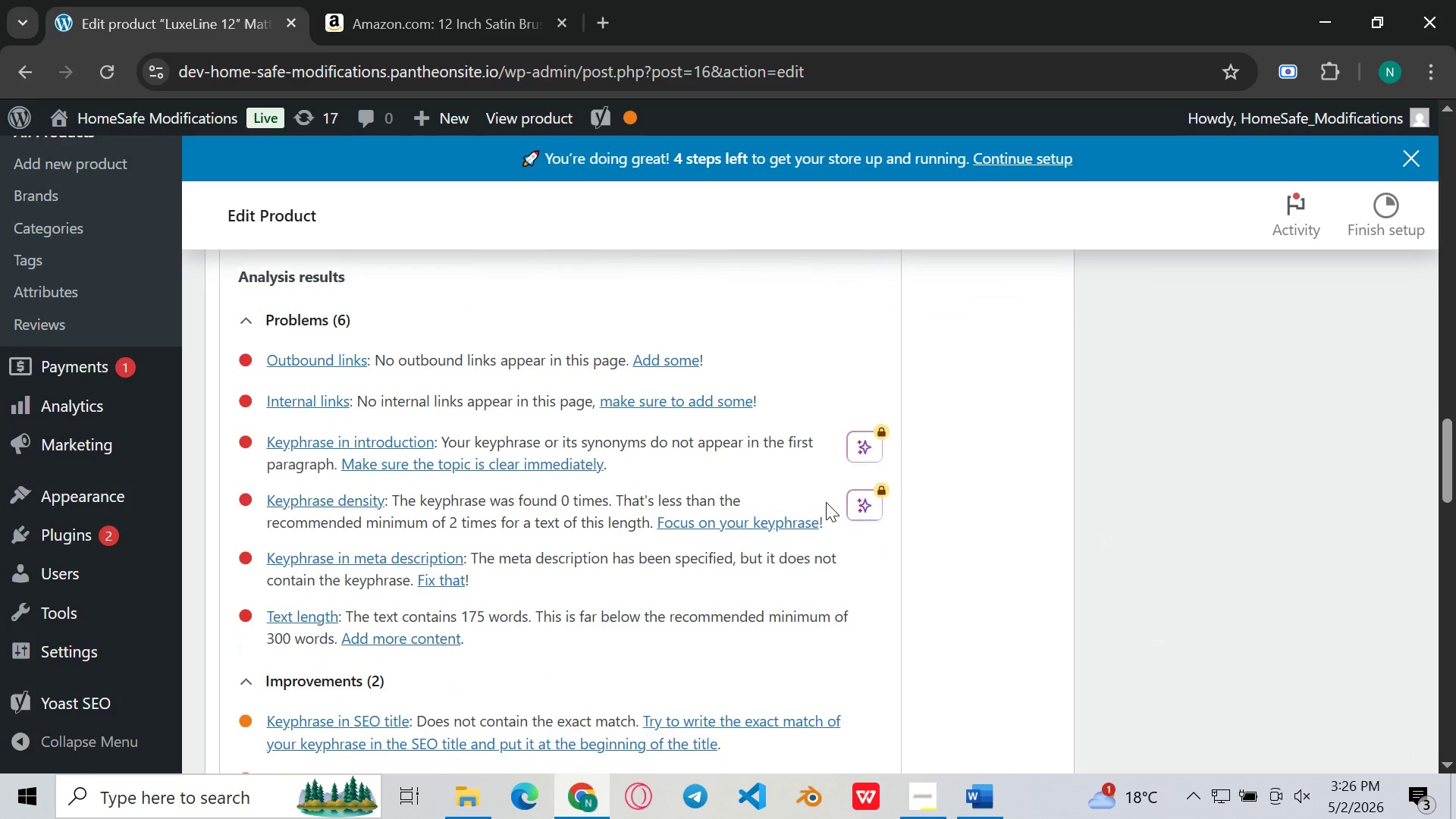 
left_click([951, 570])
 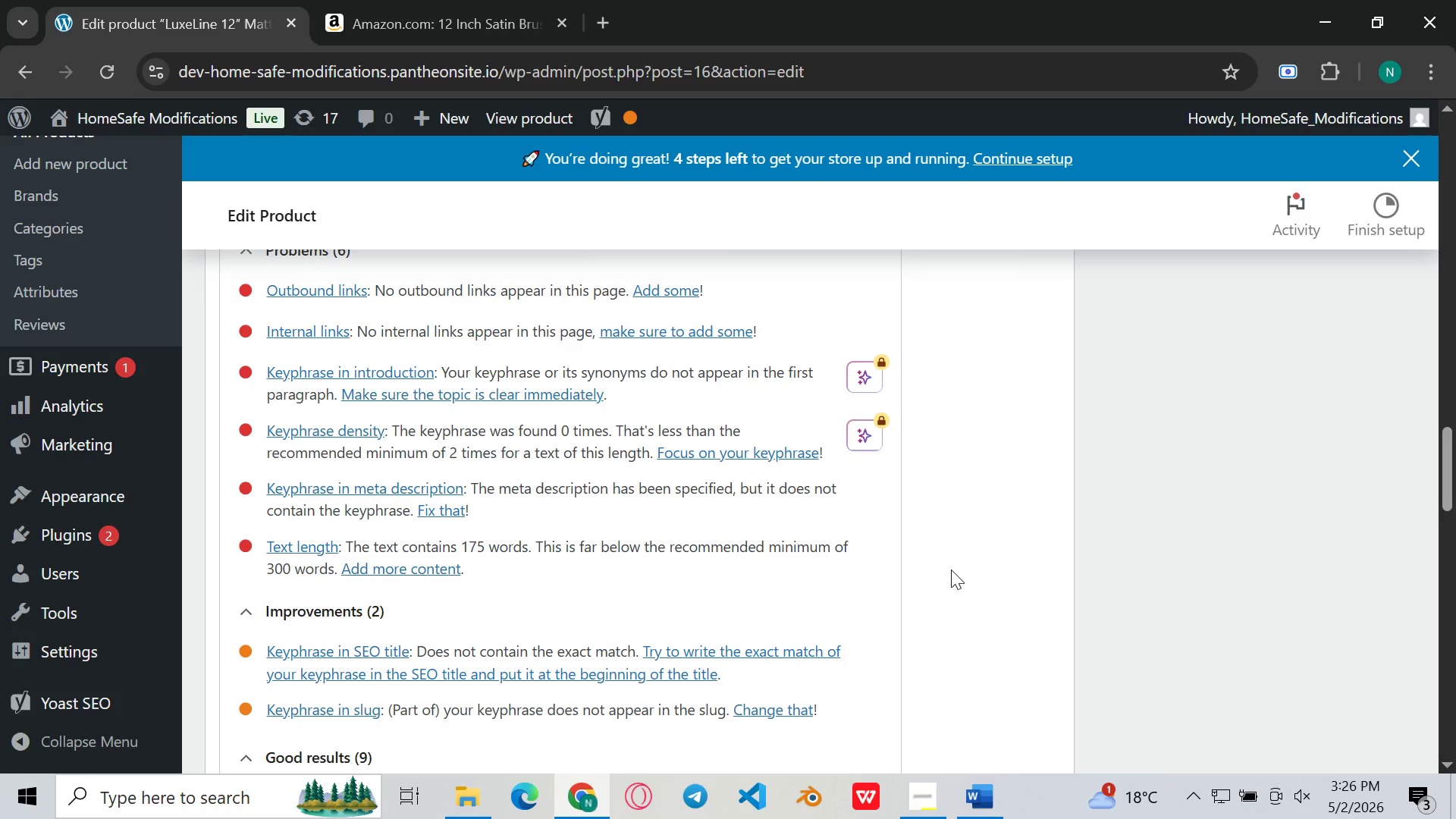 
wait(8.69)
 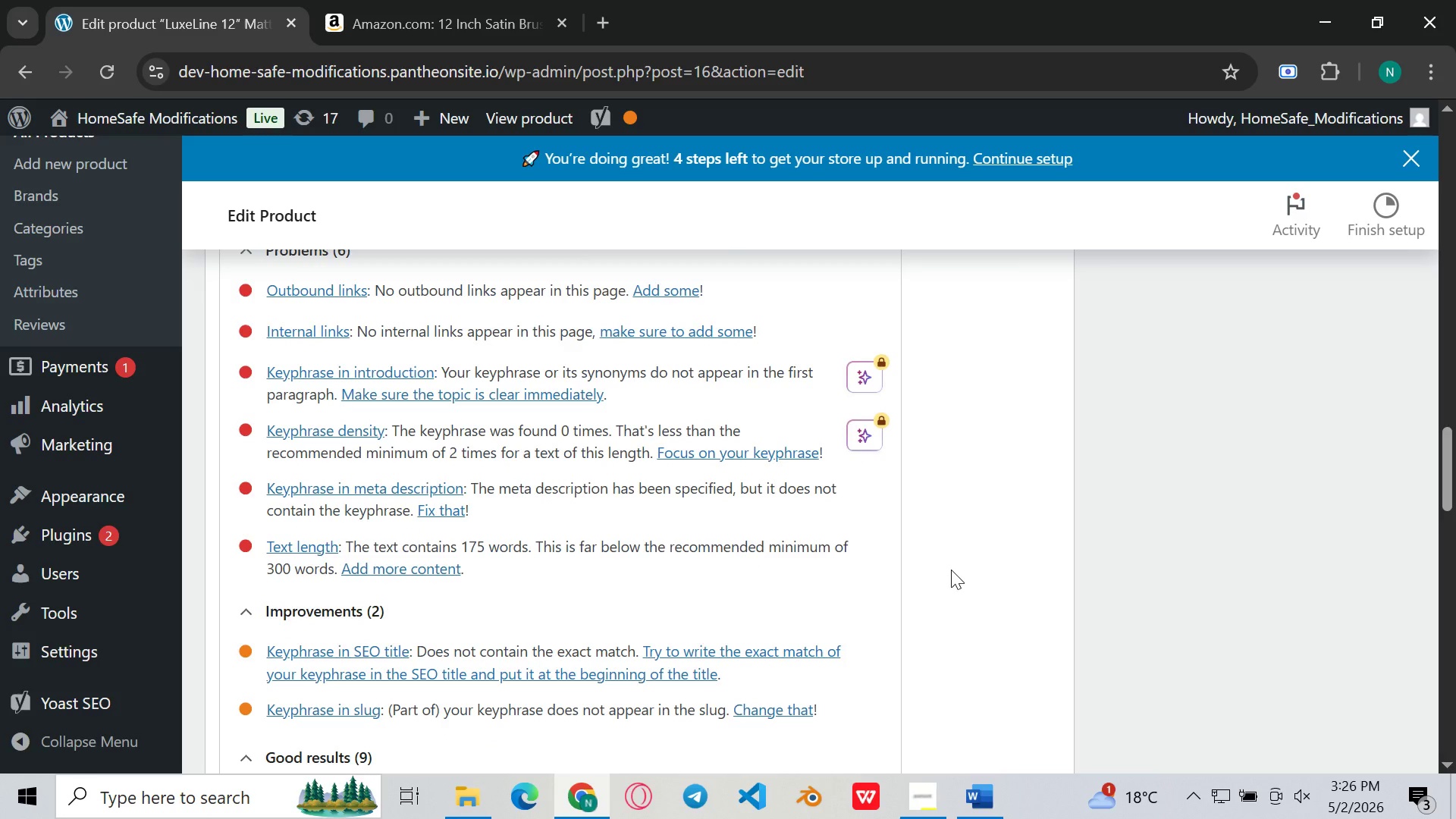 
left_click([977, 565])
 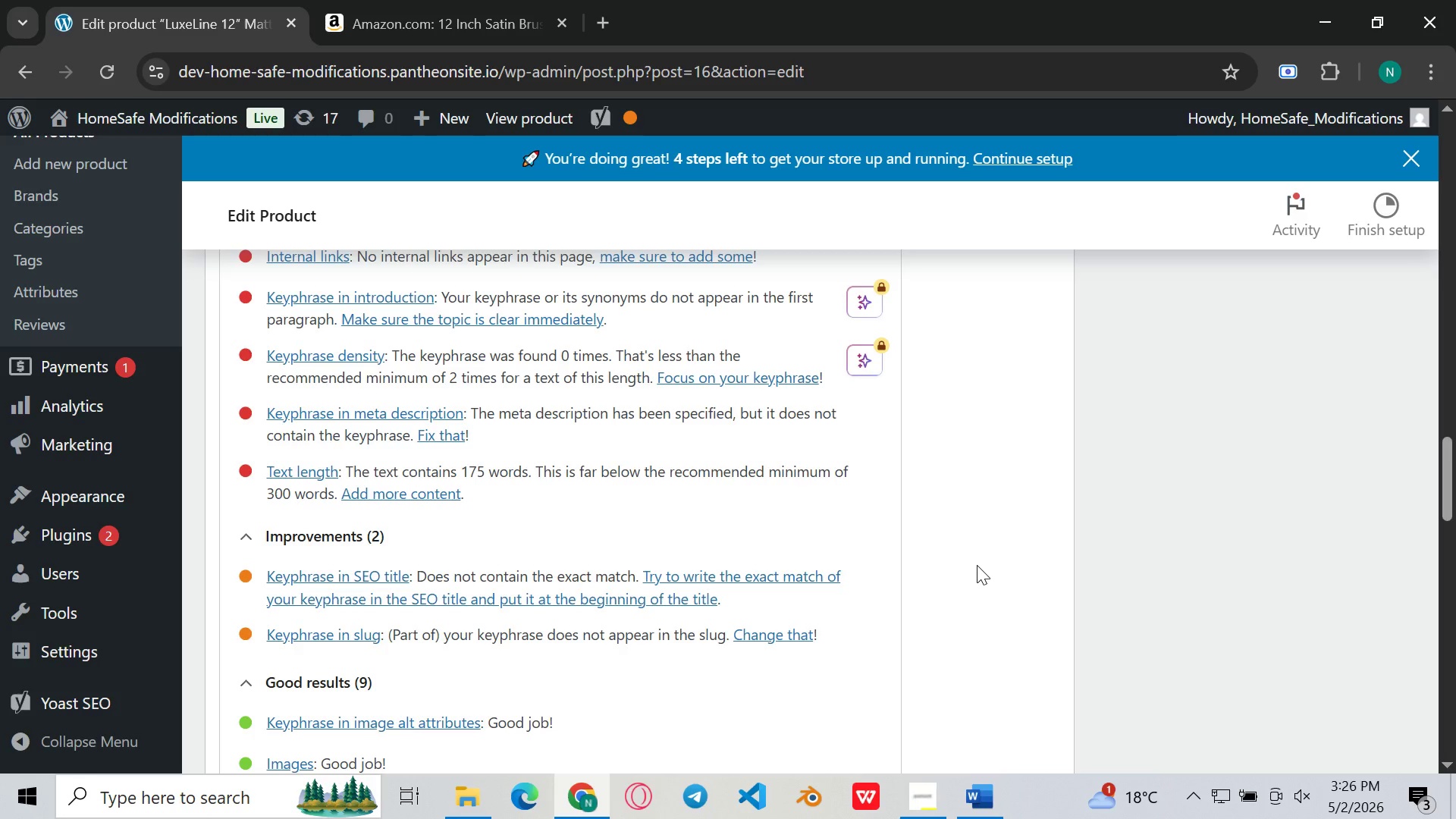 
wait(8.47)
 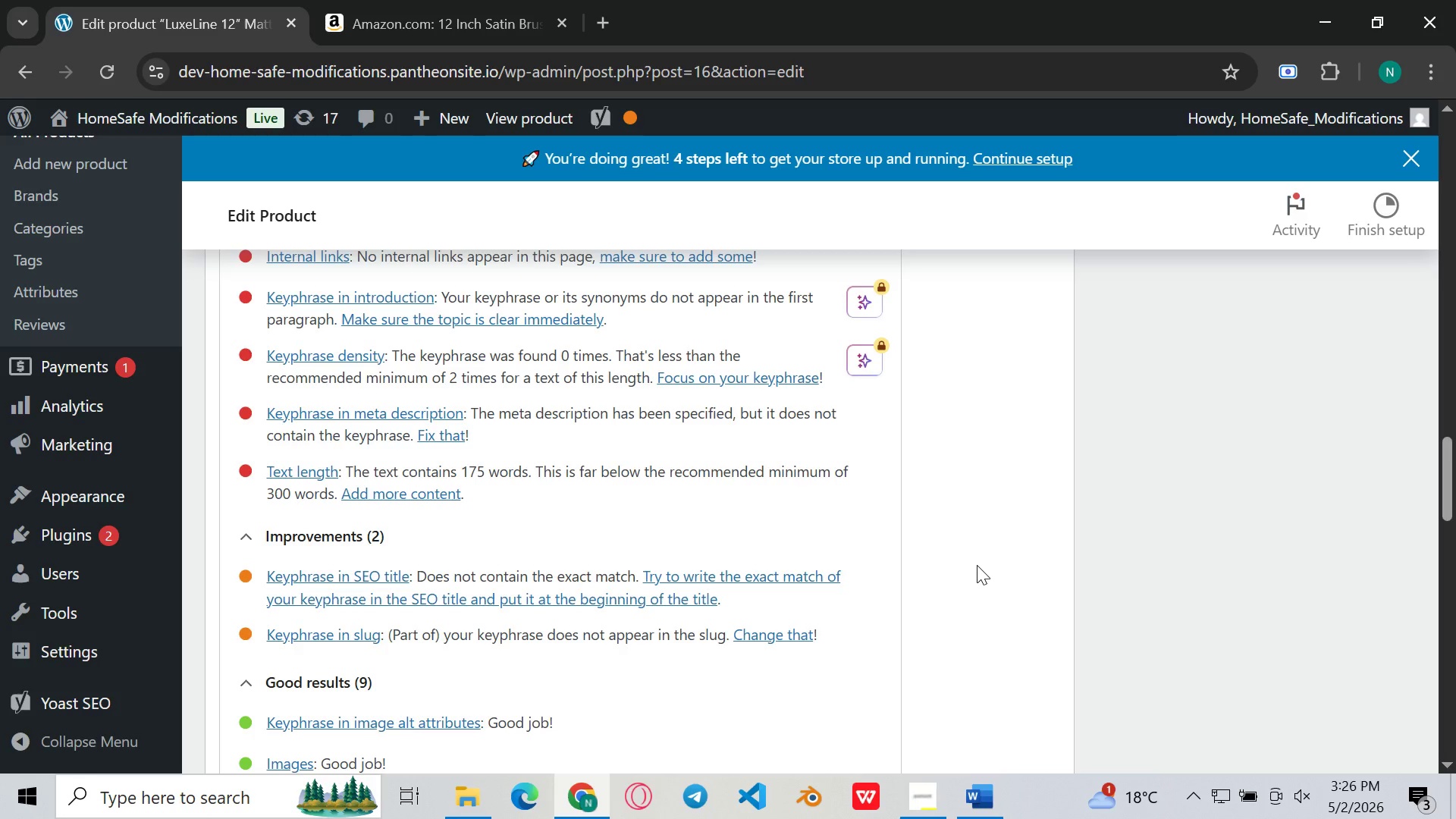 
left_click_drag(start_coordinate=[604, 541], to_coordinate=[234, 546])
 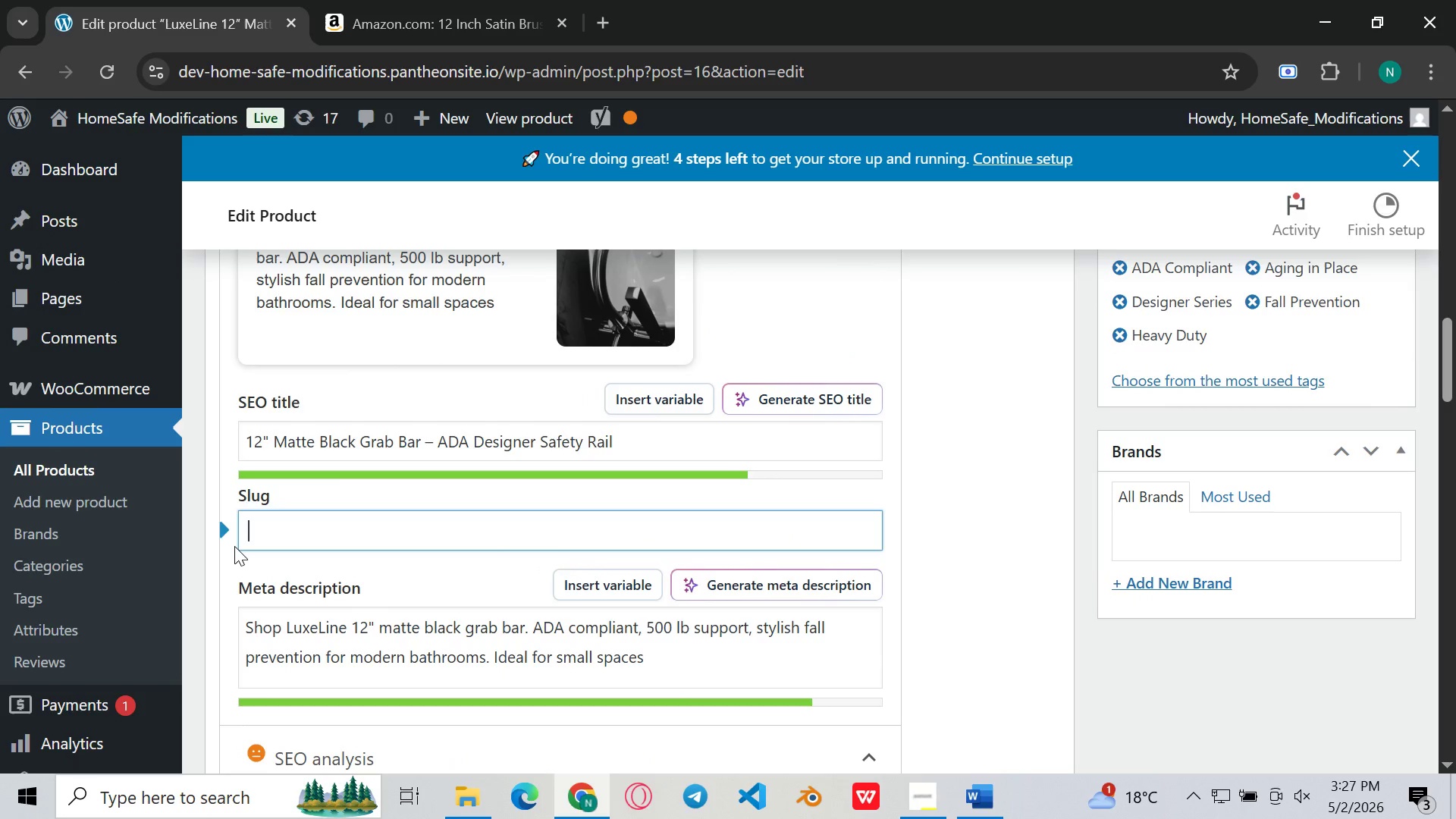 
key(Backspace)
 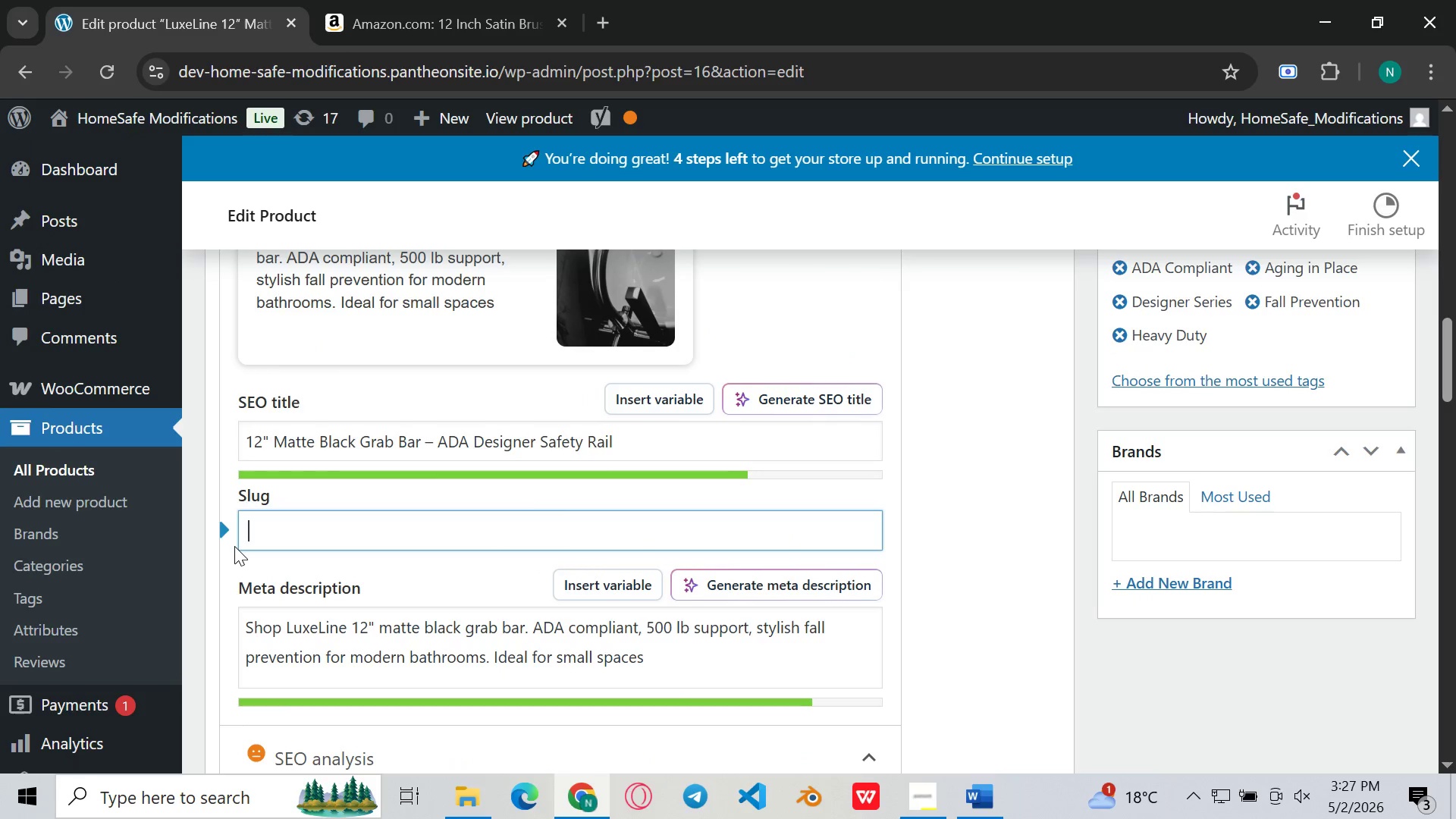 
key(Control+V)
 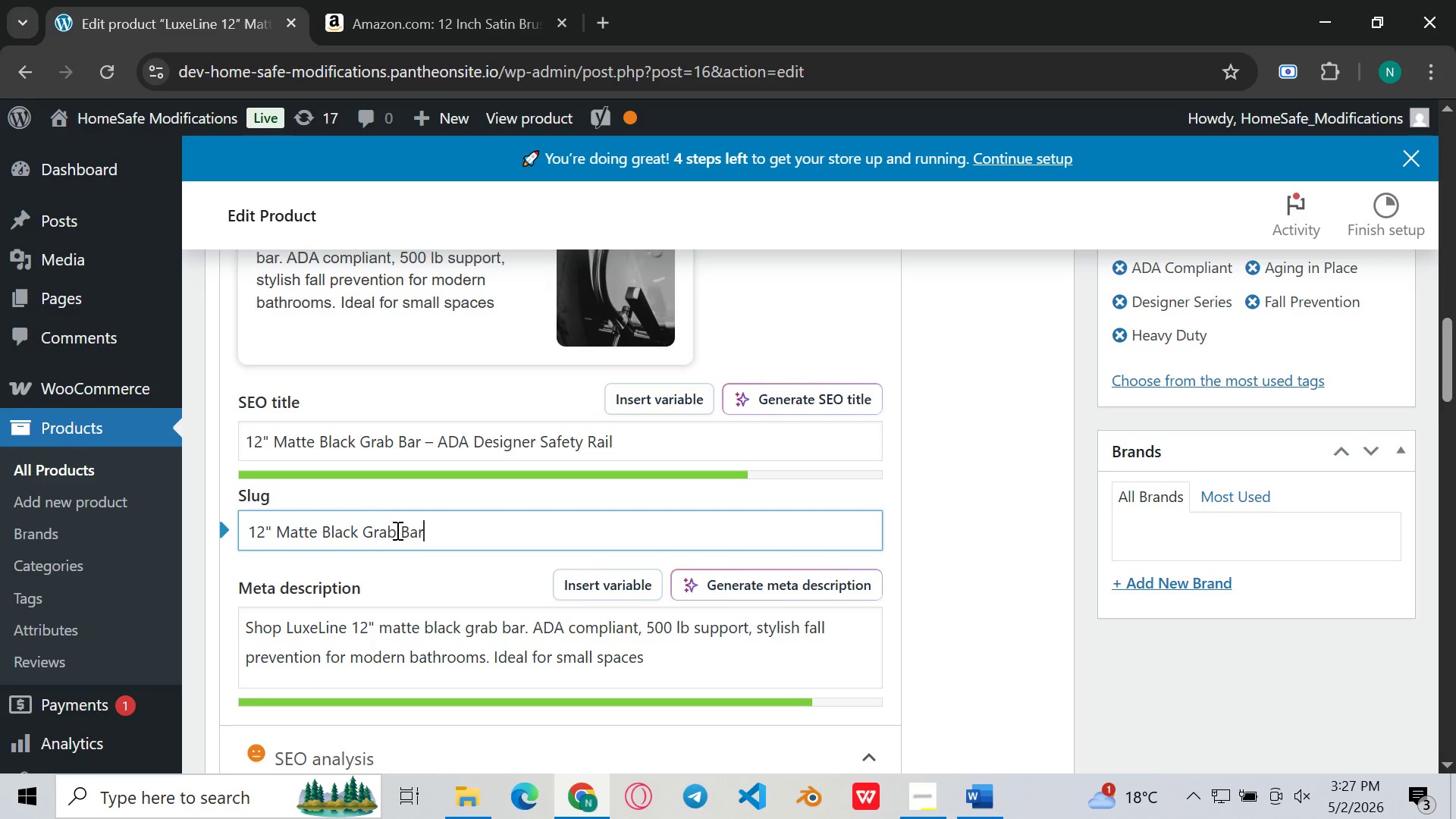 
left_click([396, 535])
 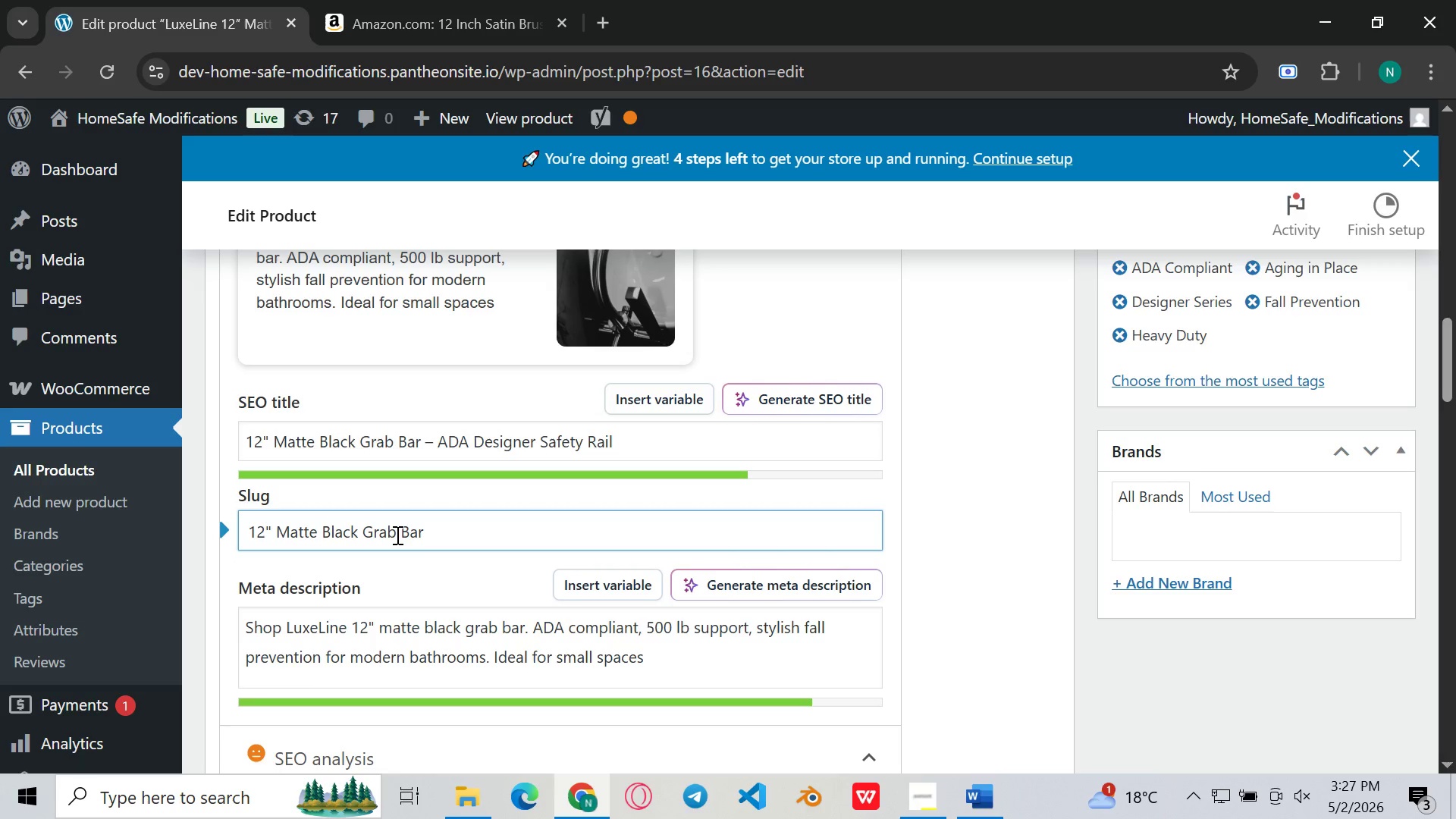 
key(ArrowRight)
 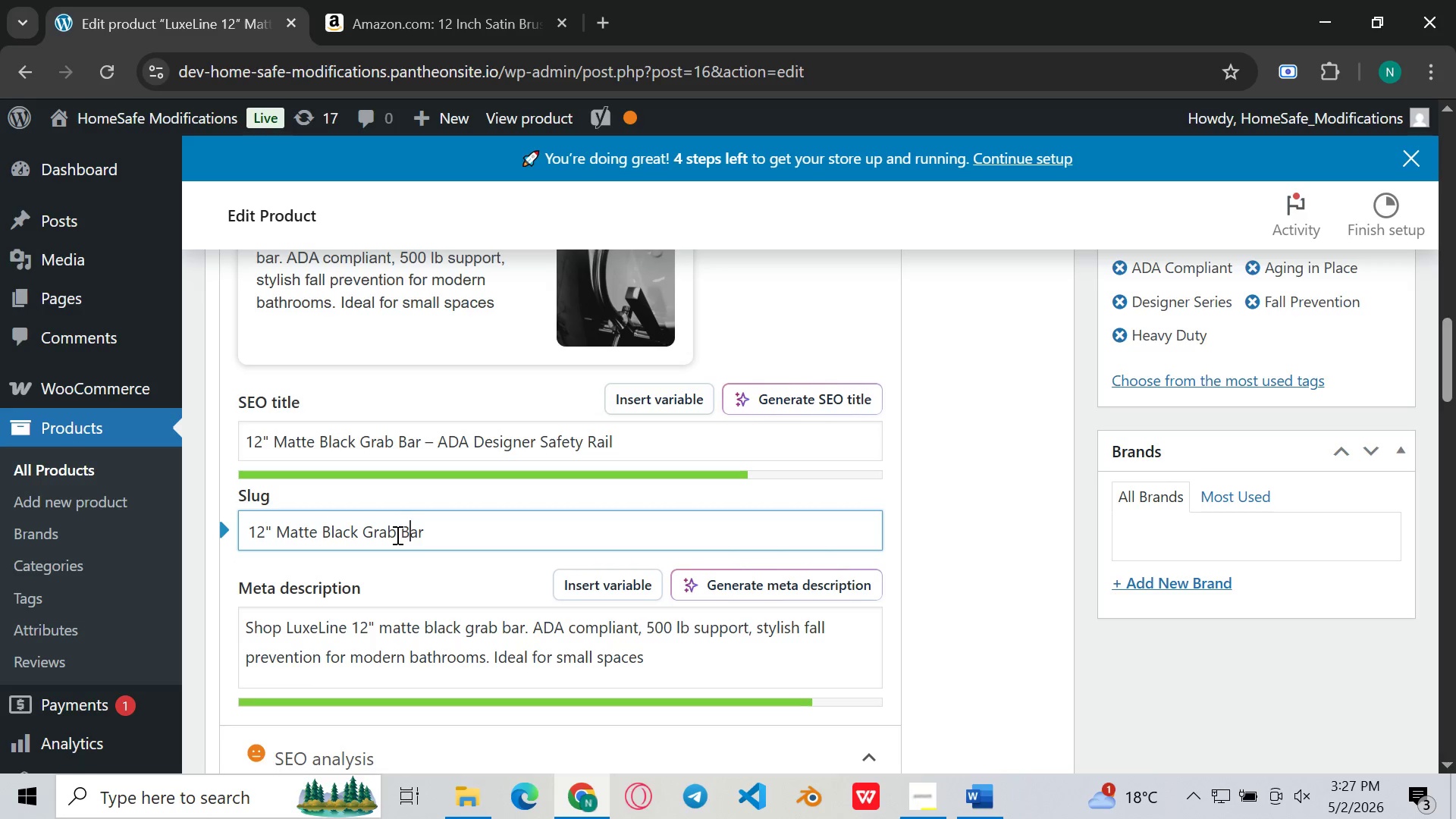 
key(ArrowRight)
 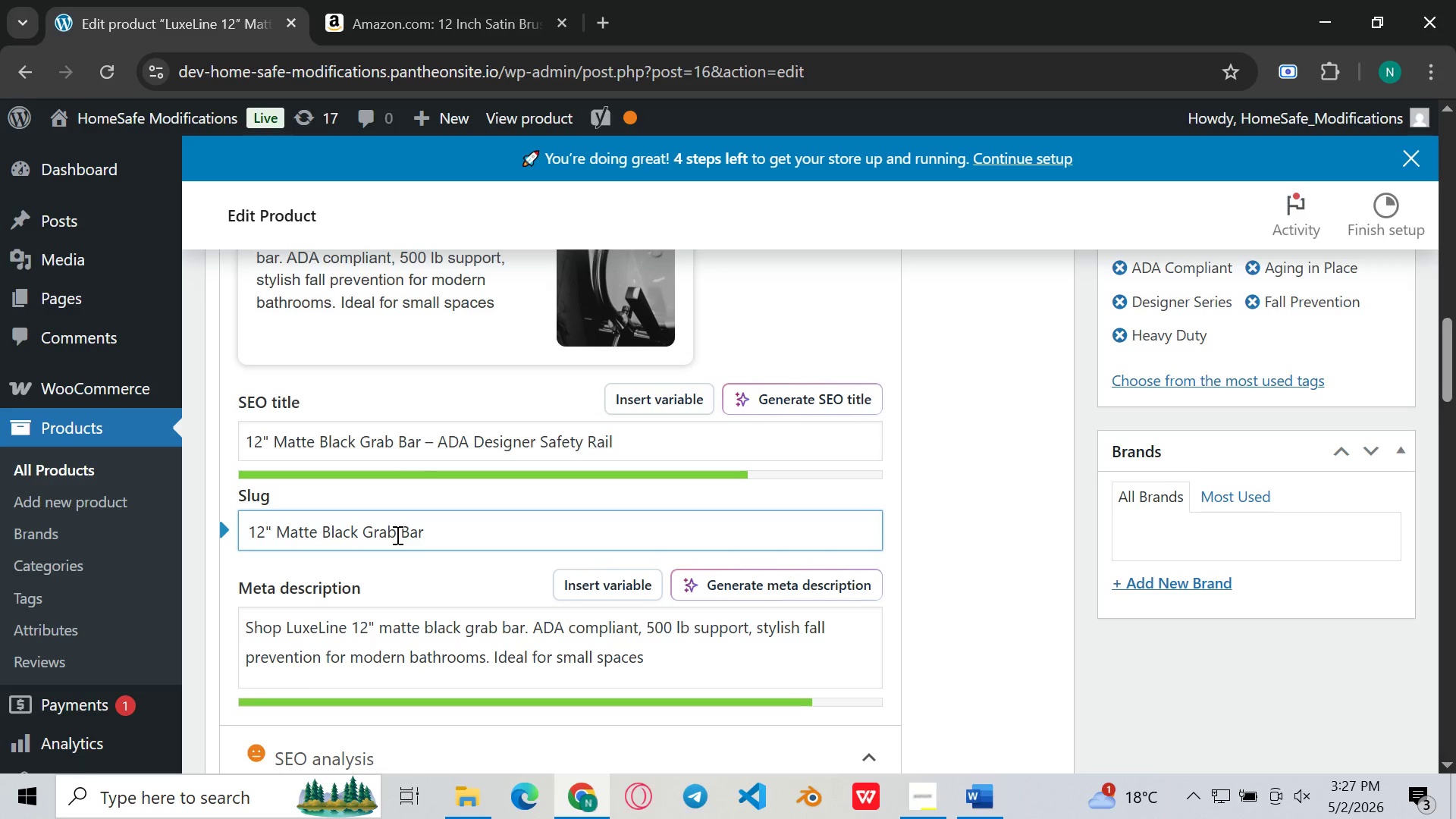 
key(Backspace)
 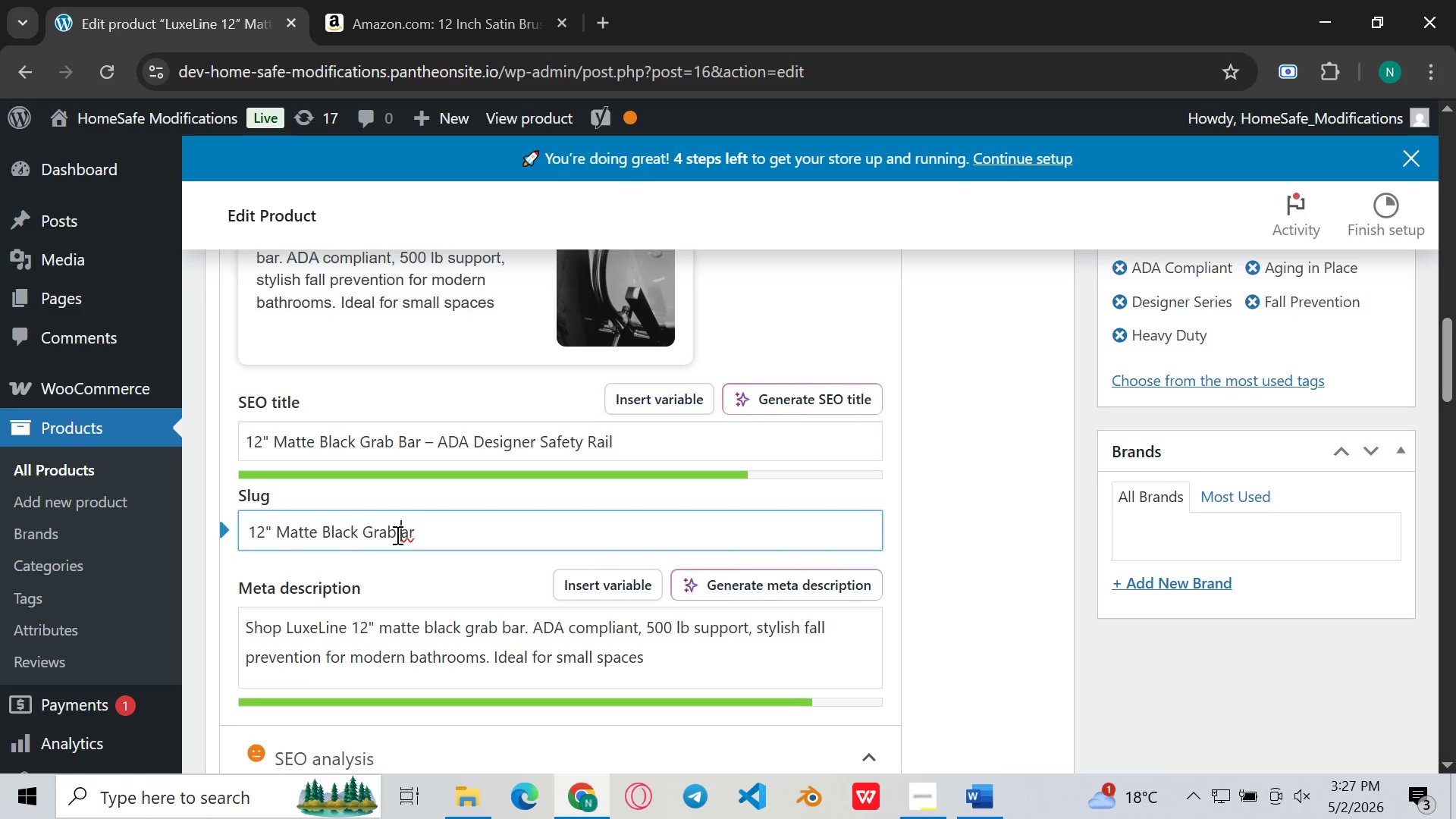 
key(B)
 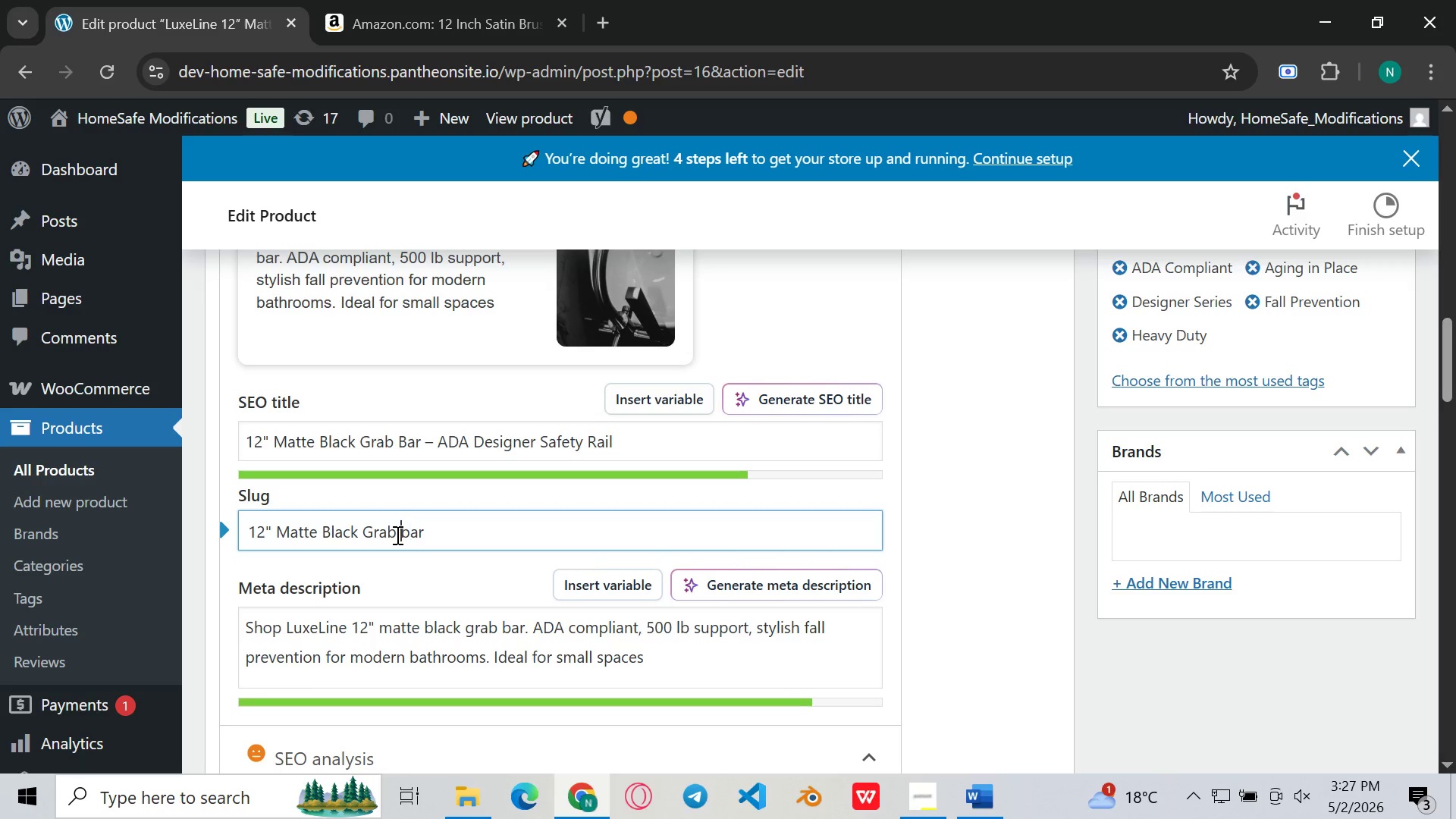 
key(ArrowLeft)
 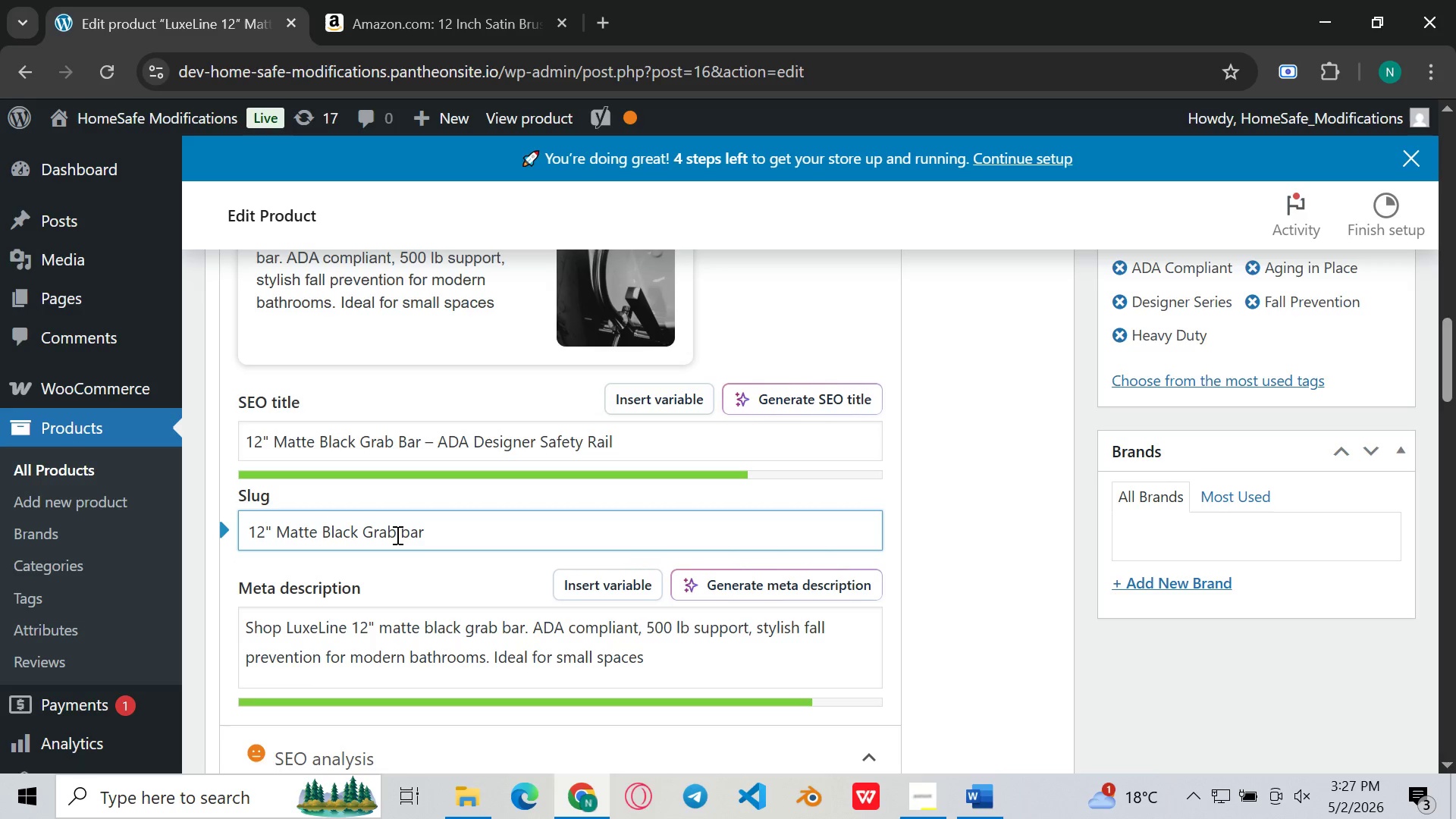 
key(Backspace)
 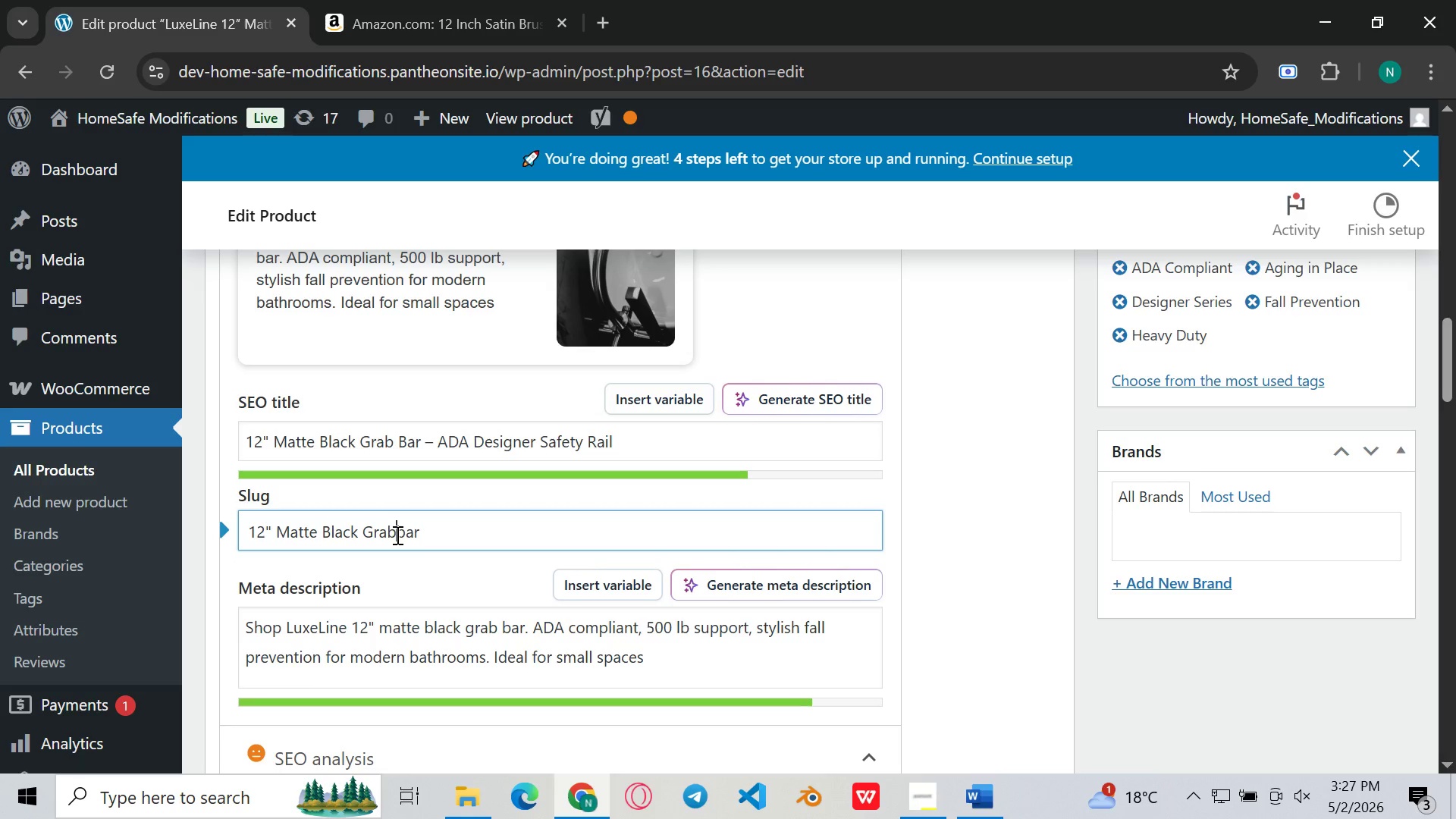 
key(Minus)
 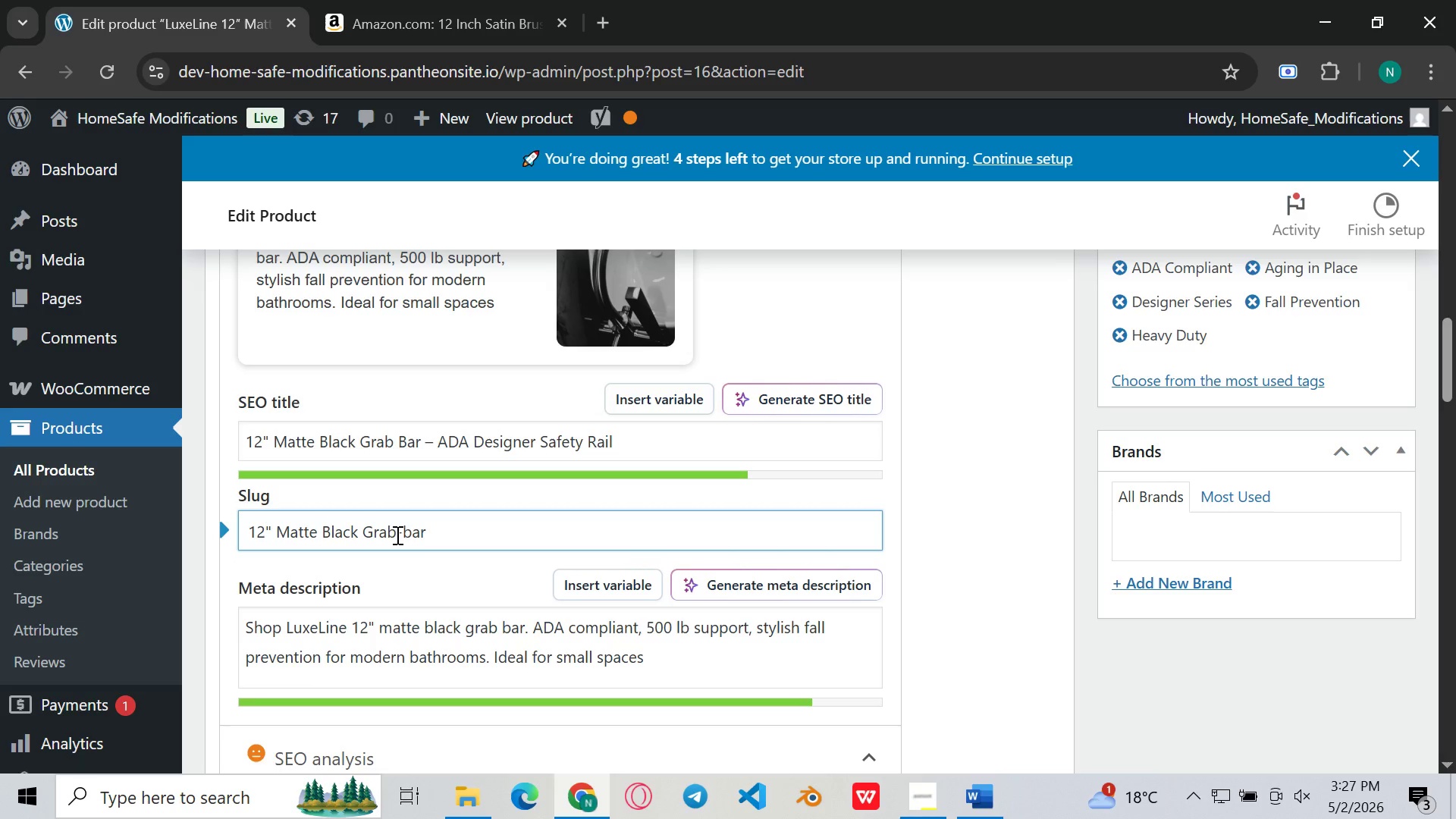 
key(ArrowLeft)
 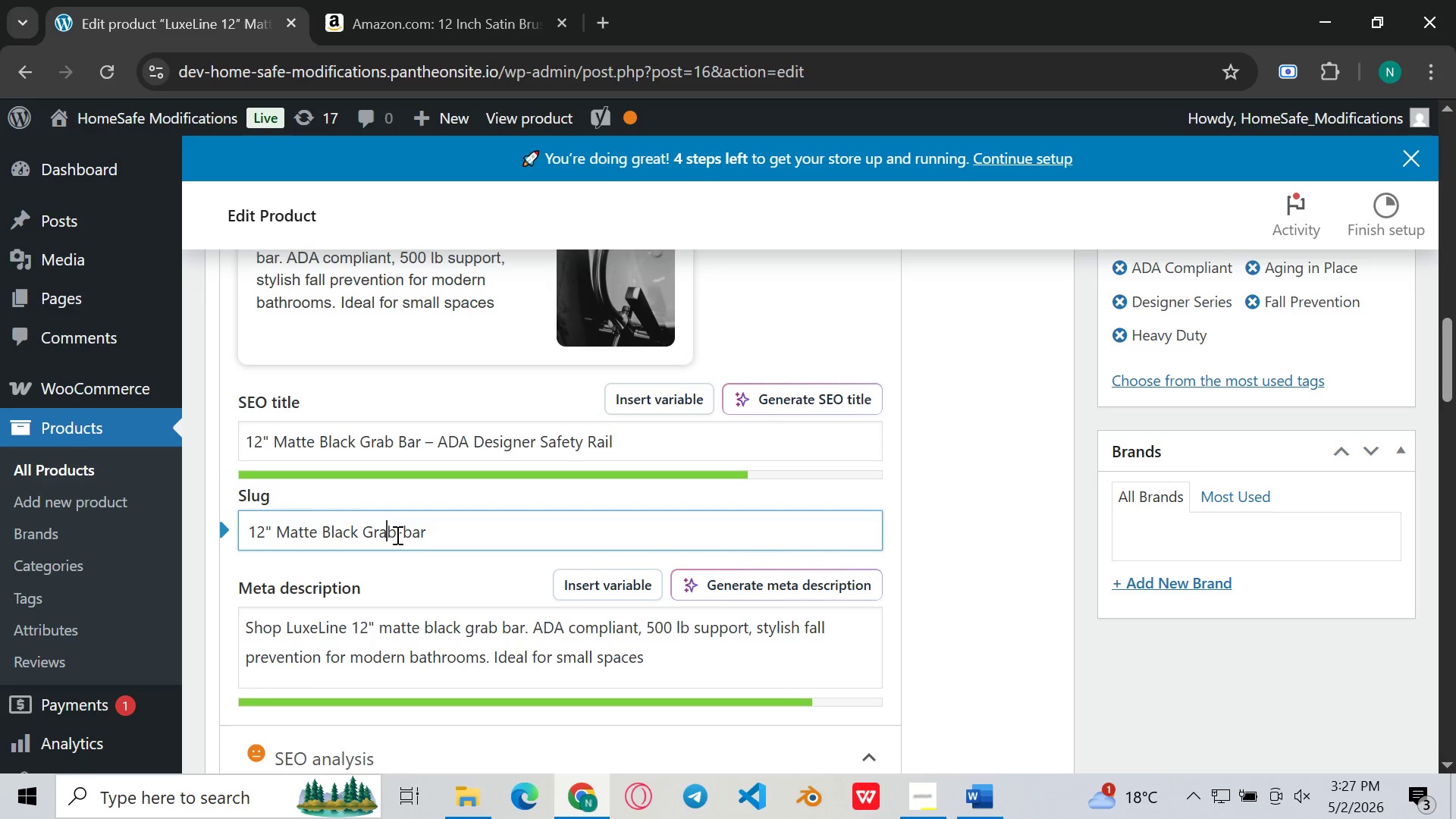 
key(ArrowLeft)
 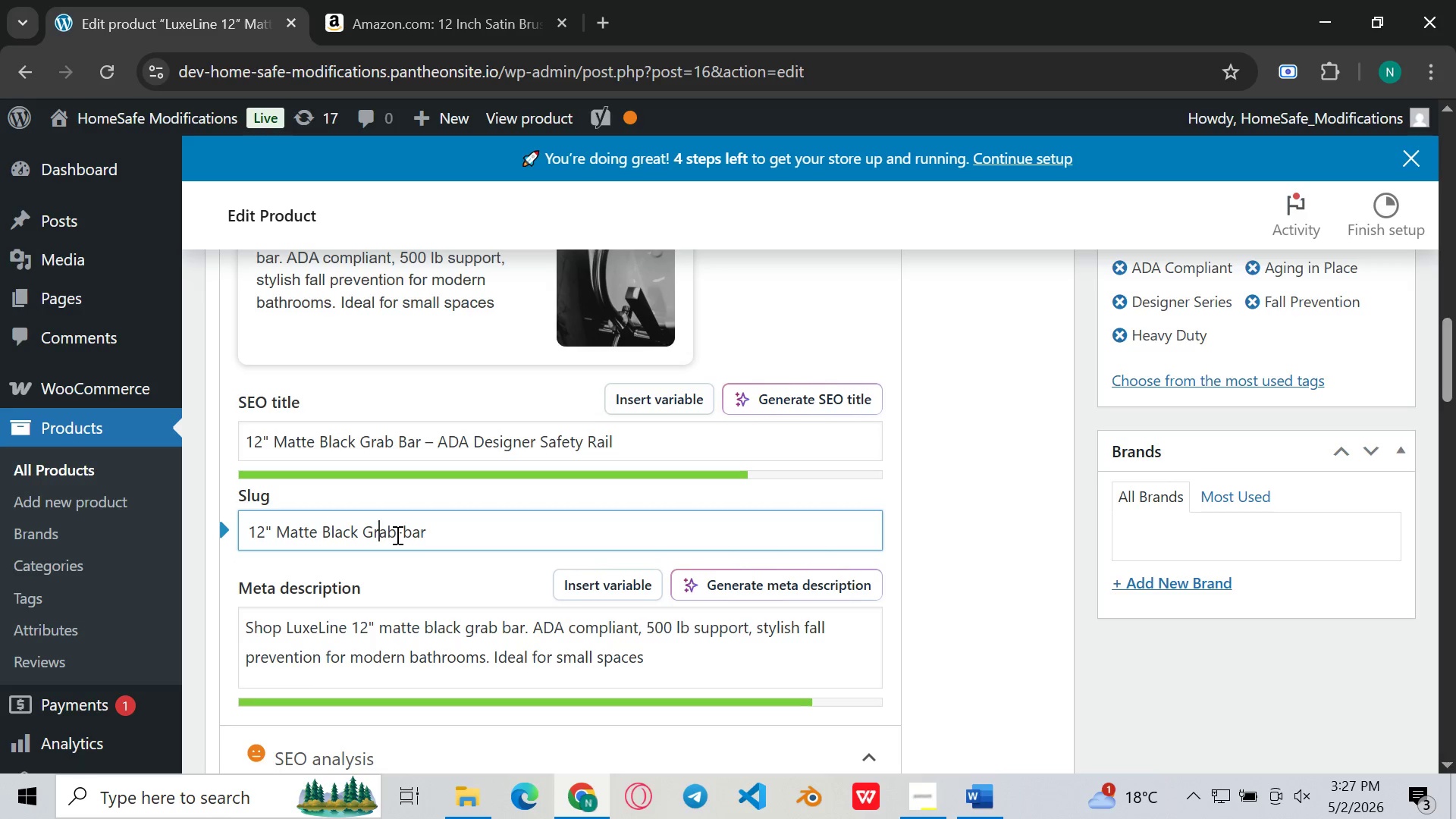 
key(ArrowLeft)
 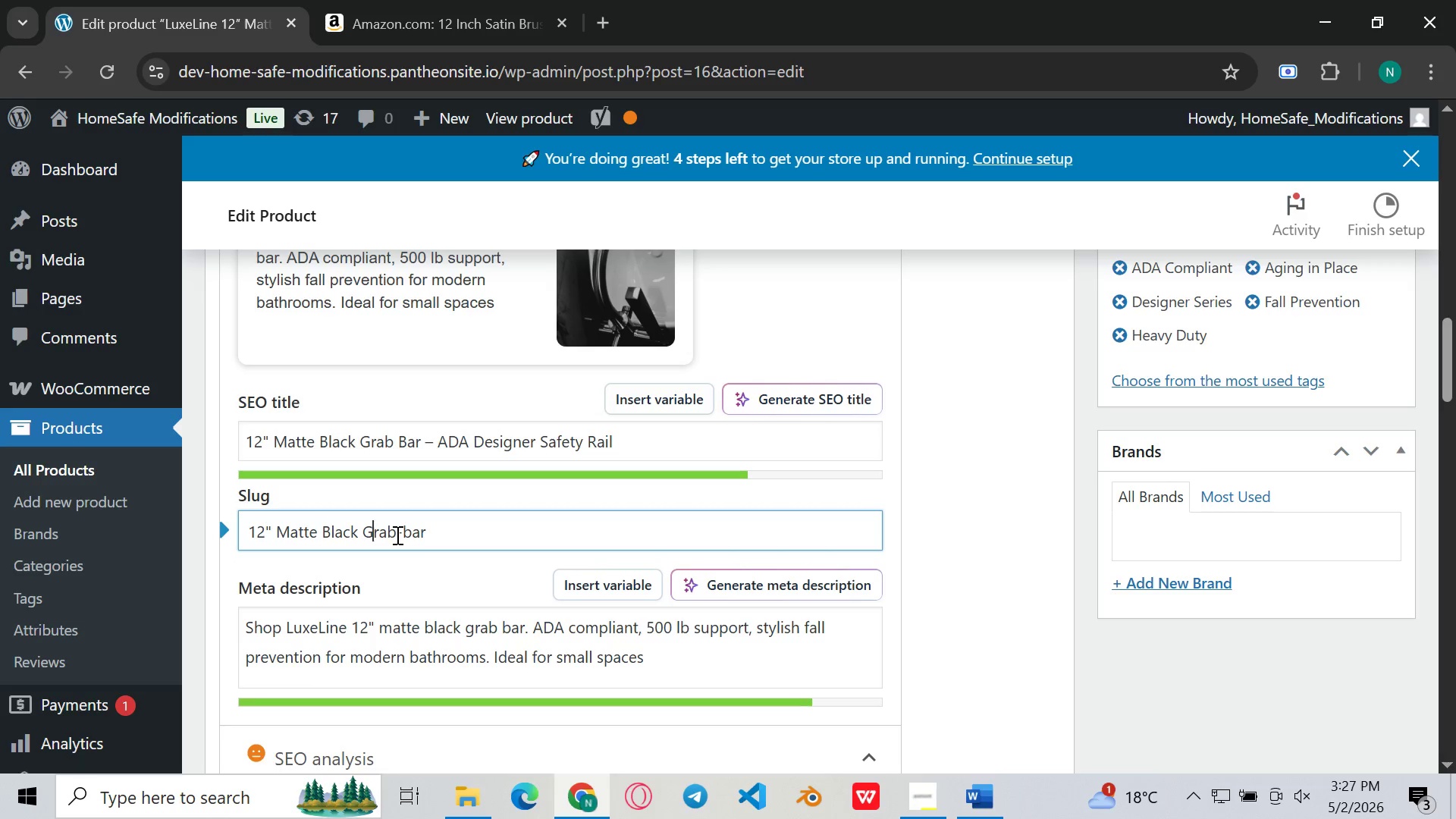 
key(ArrowLeft)
 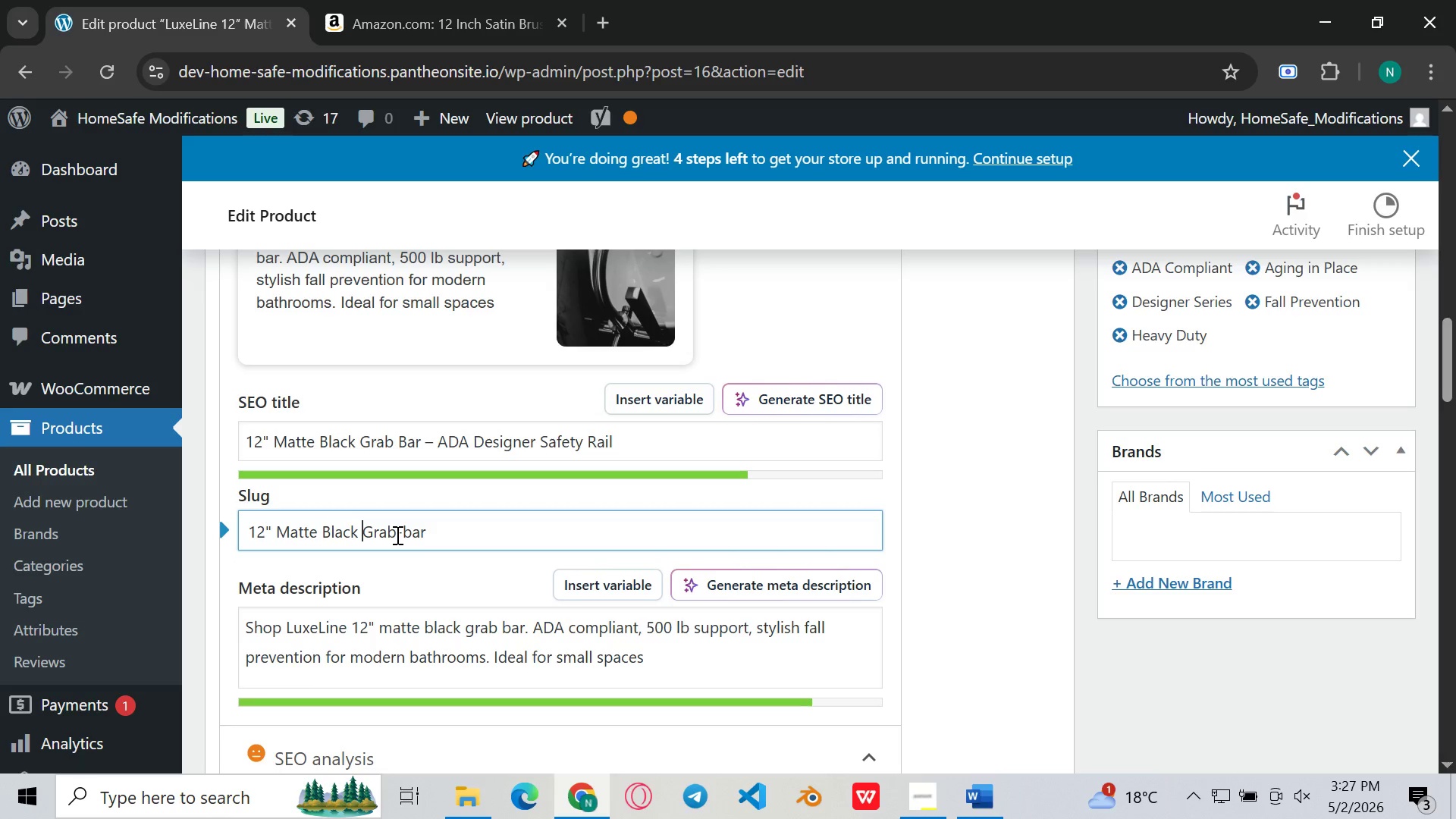 
key(ArrowLeft)
 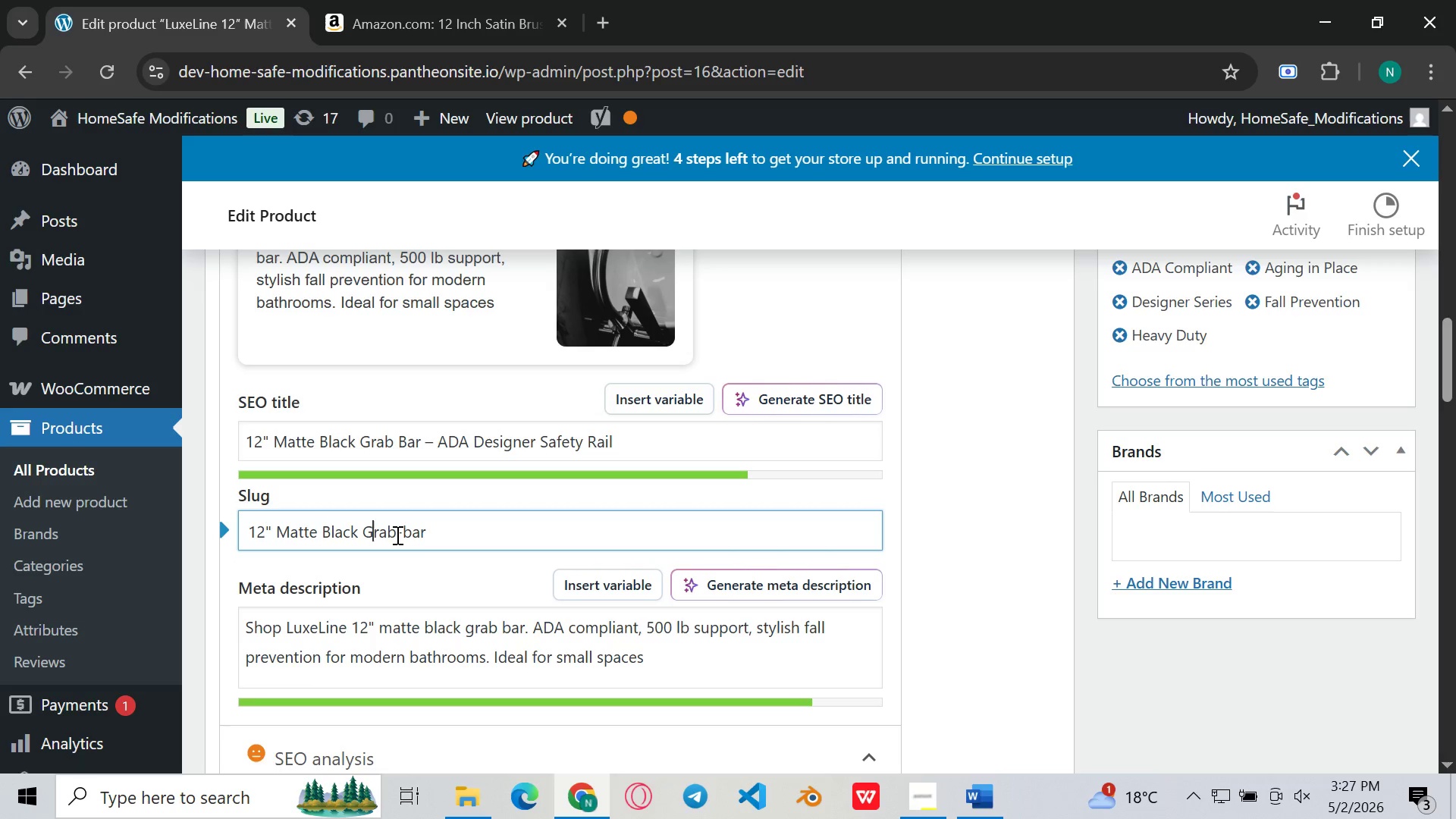 
key(ArrowRight)
 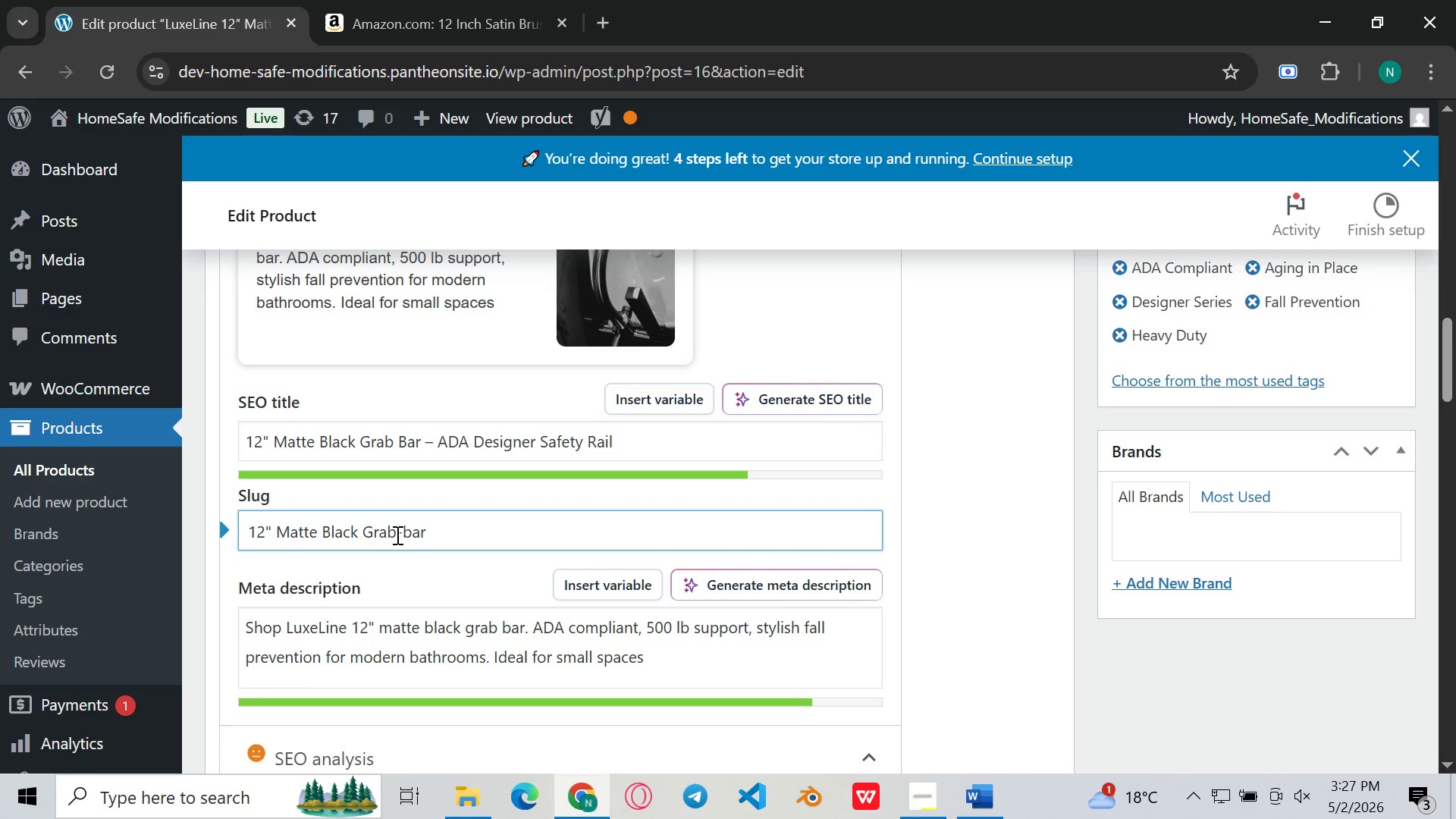 
key(Backspace)
 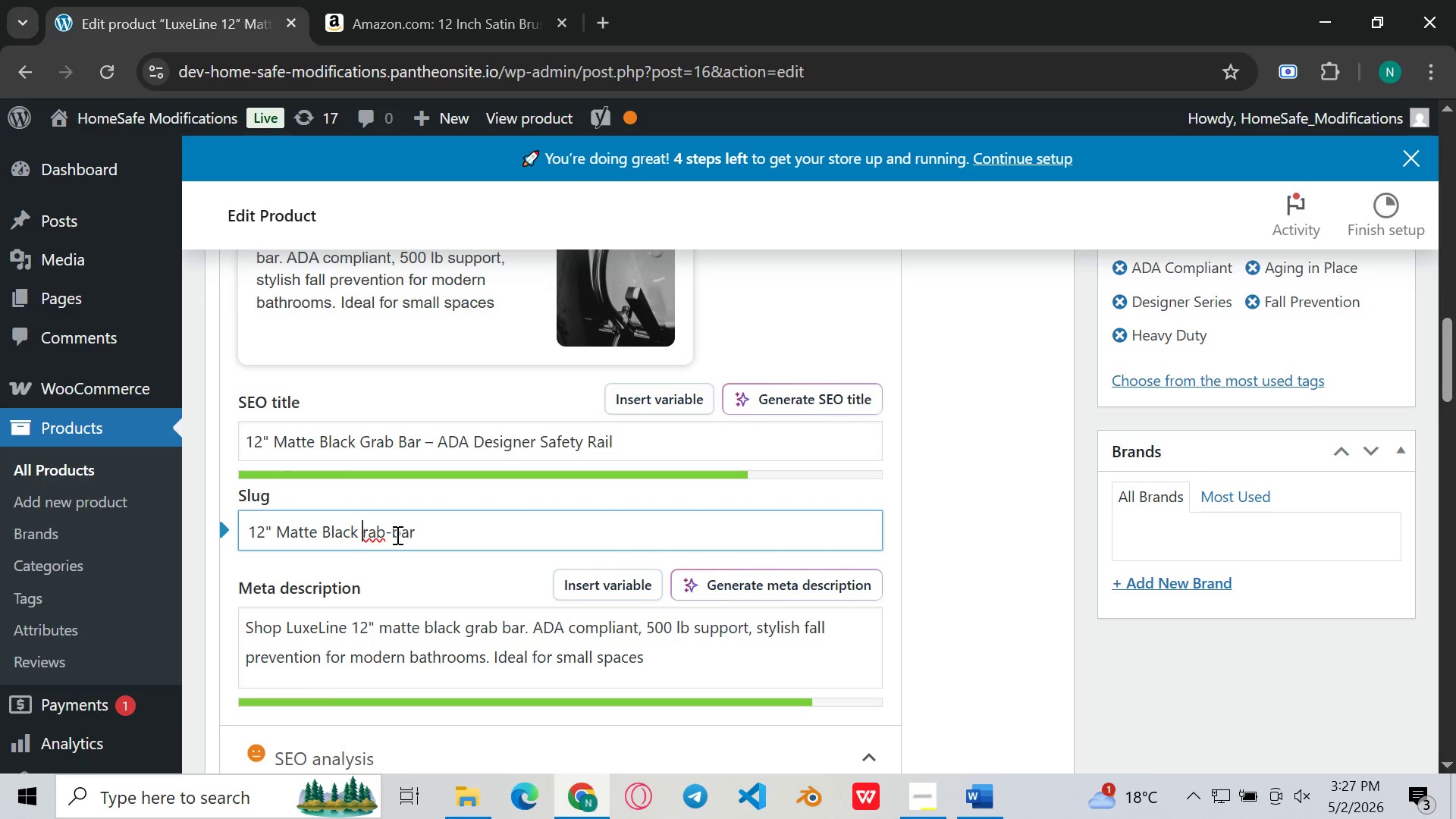 
key(G)
 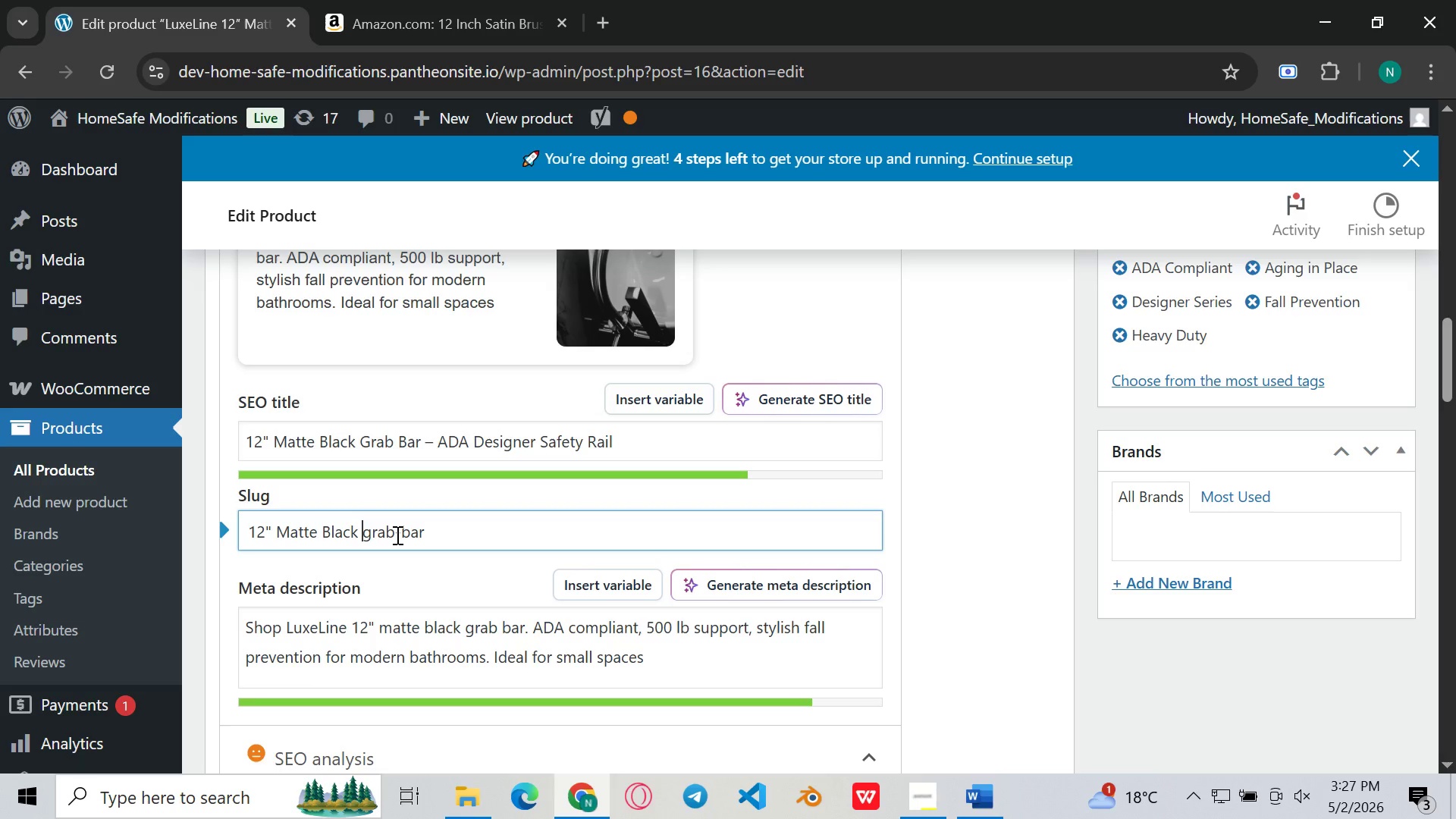 
key(ArrowLeft)
 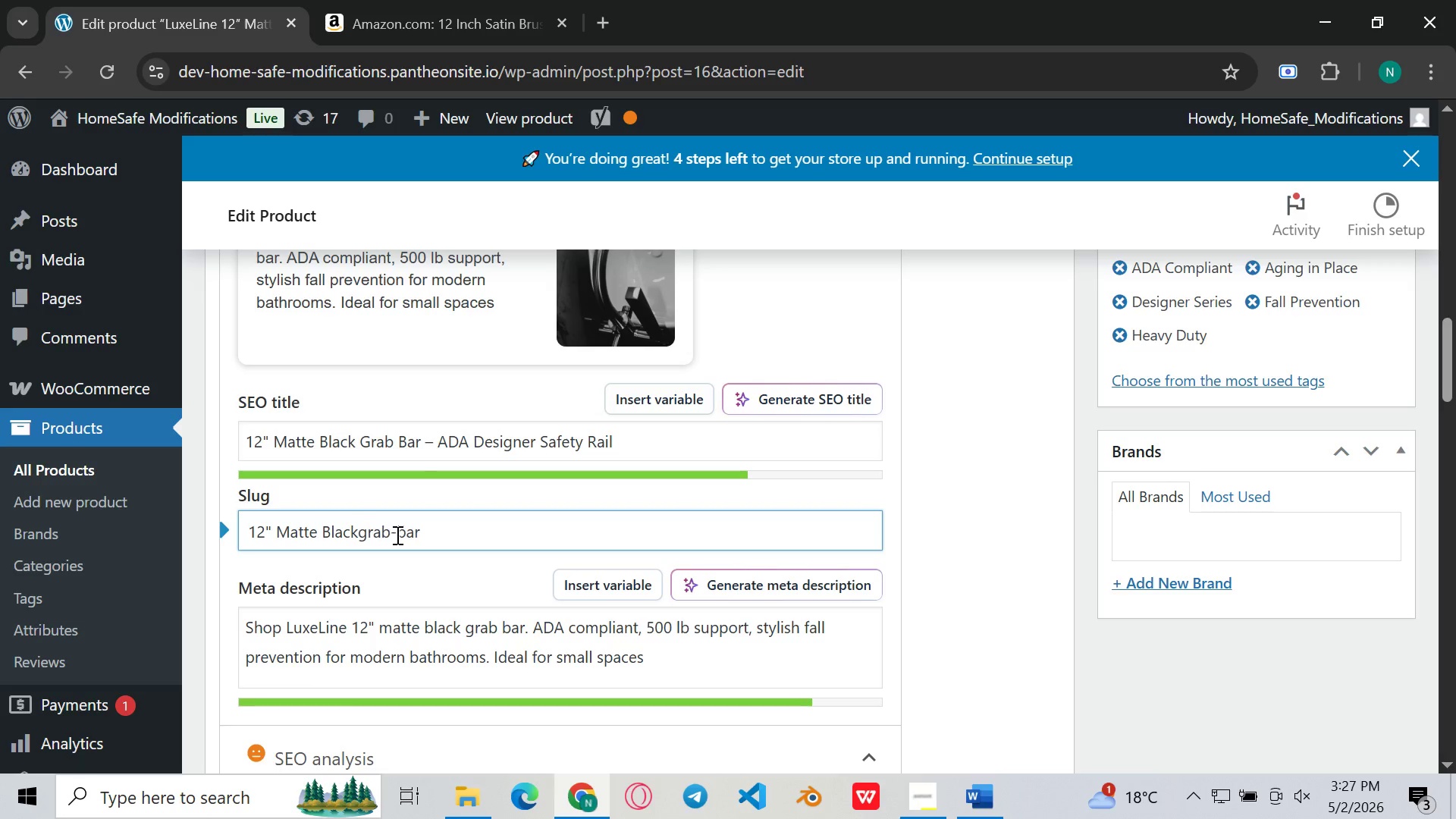 
key(Backspace)
 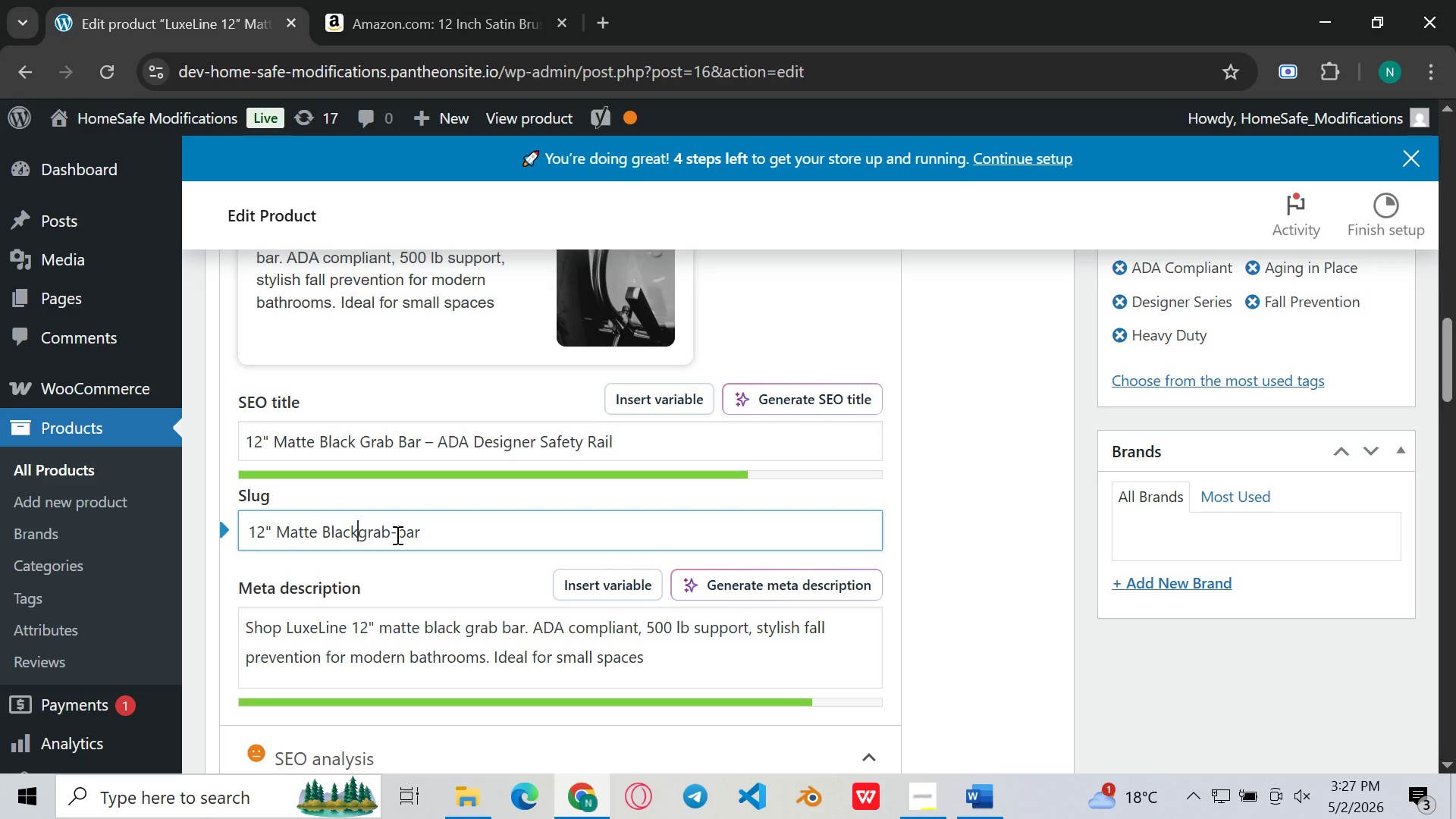 
key(Minus)
 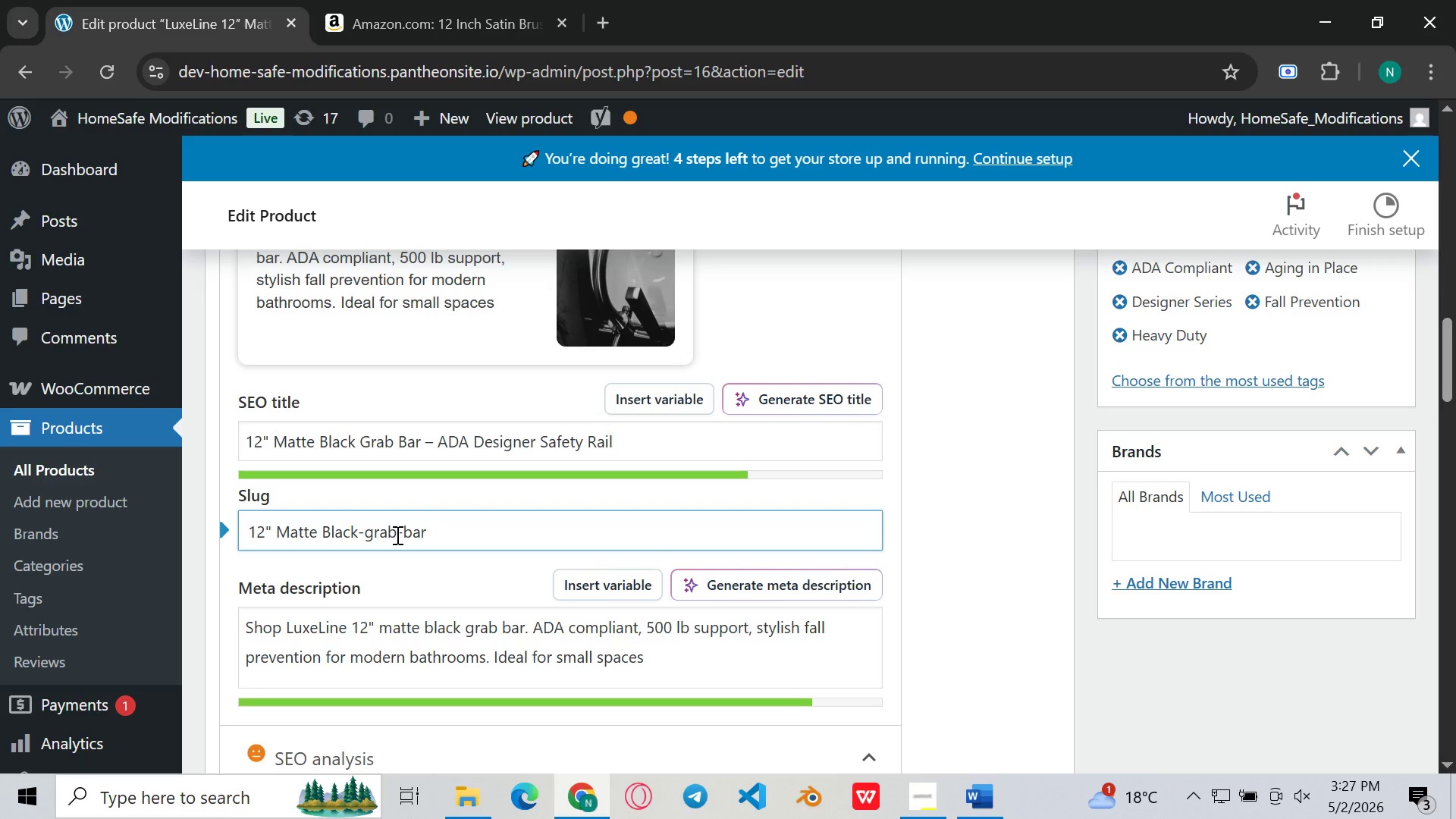 
key(ArrowLeft)
 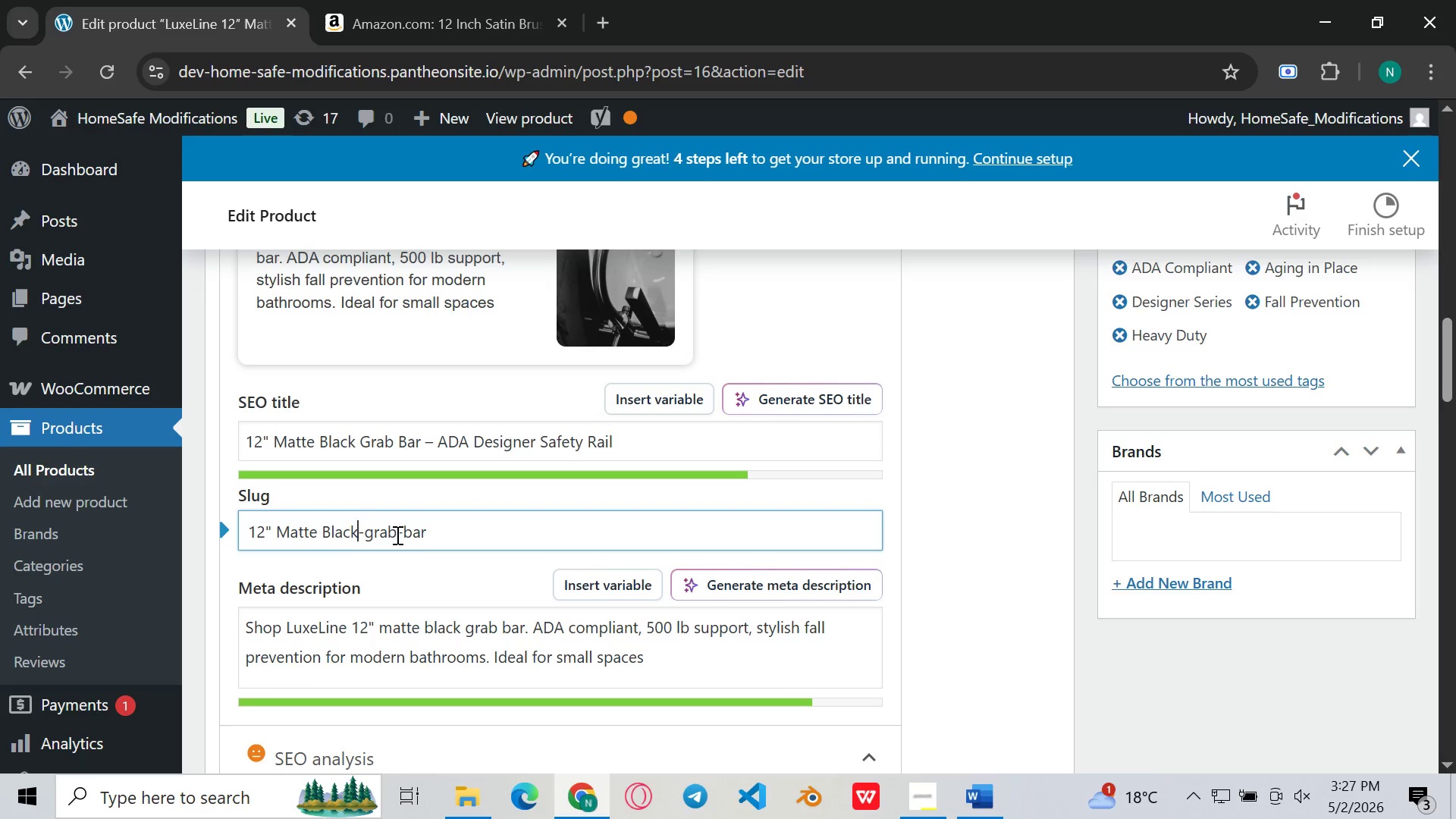 
key(ArrowLeft)
 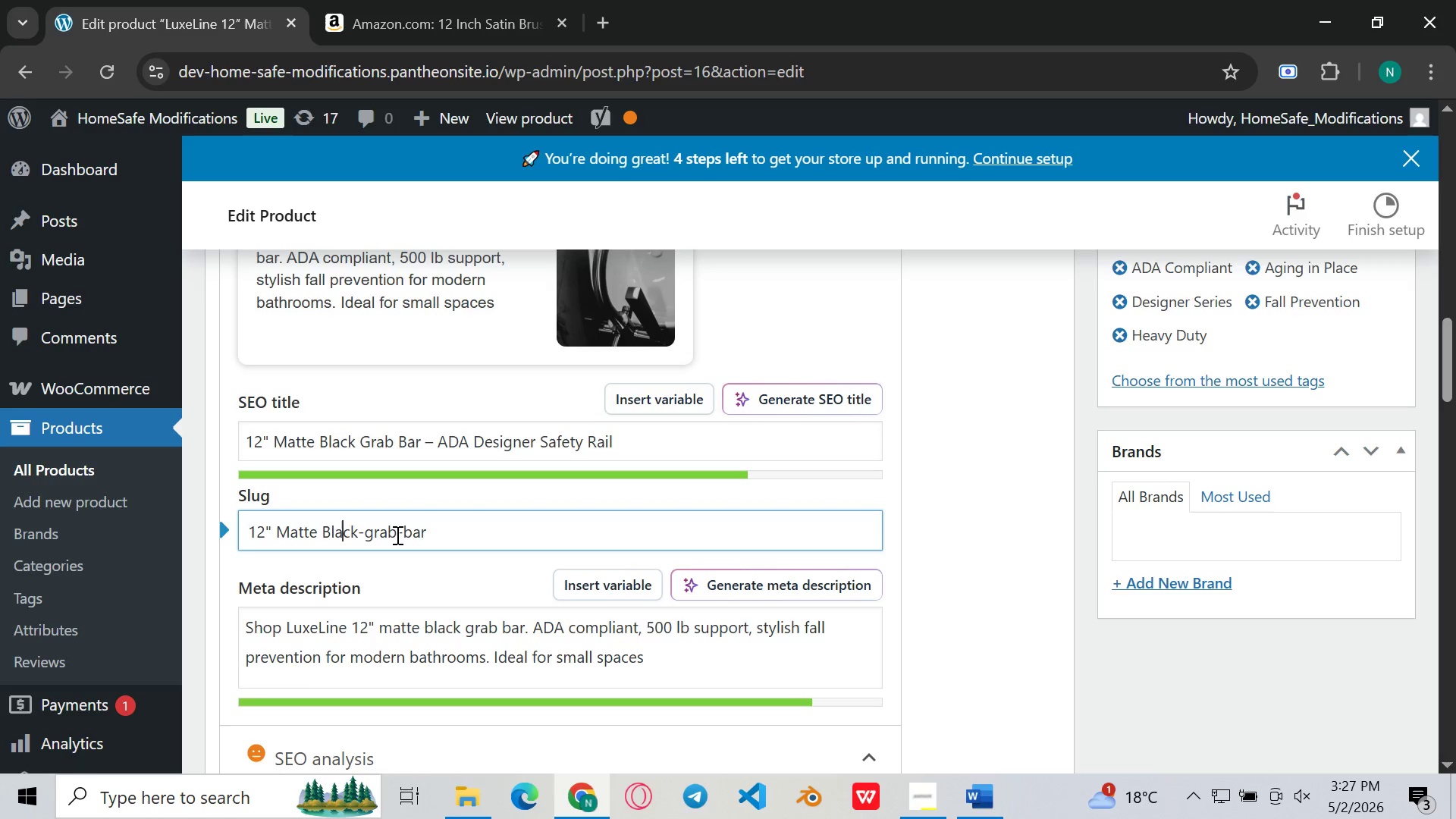 
key(ArrowLeft)
 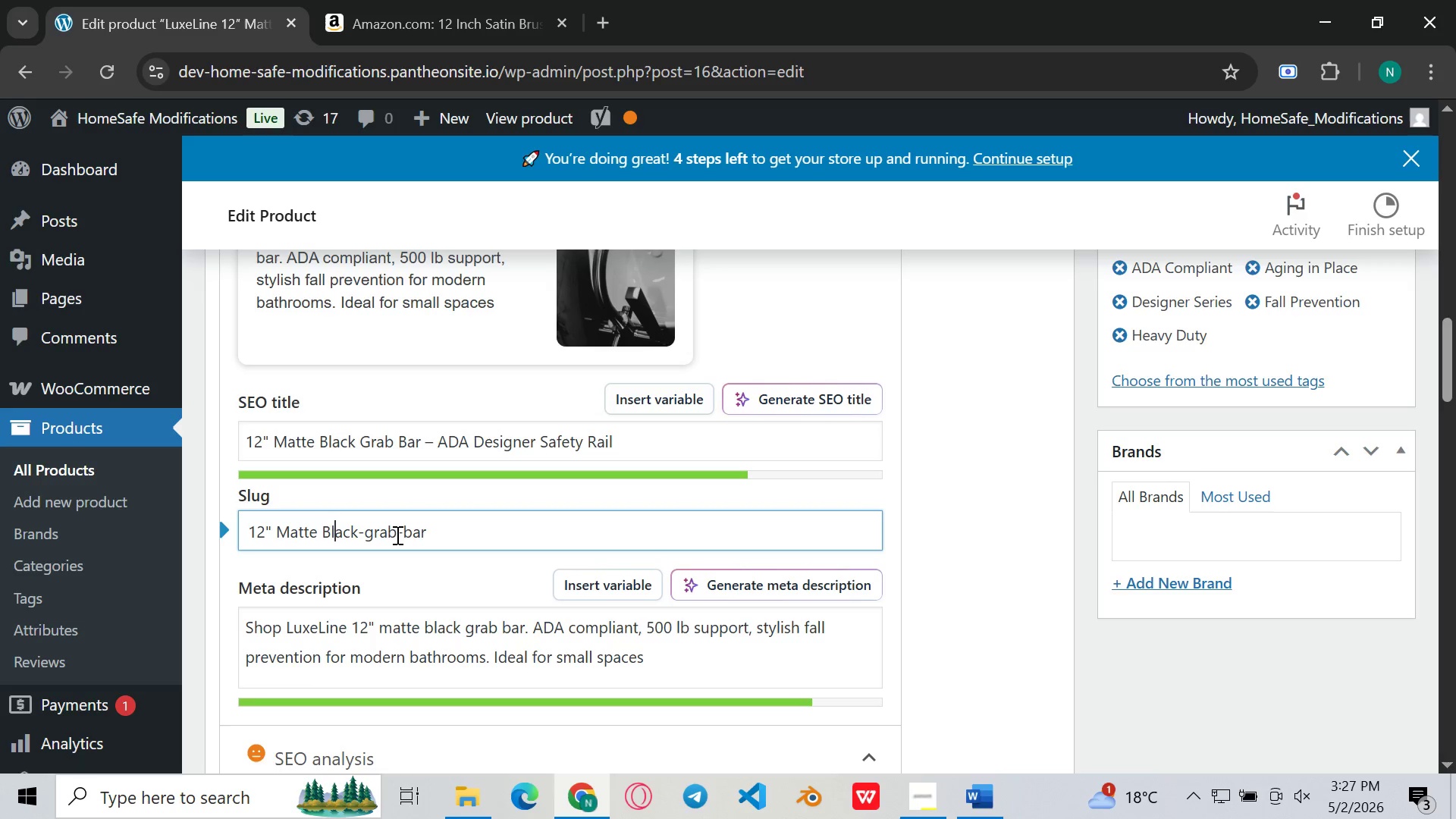 
key(ArrowLeft)
 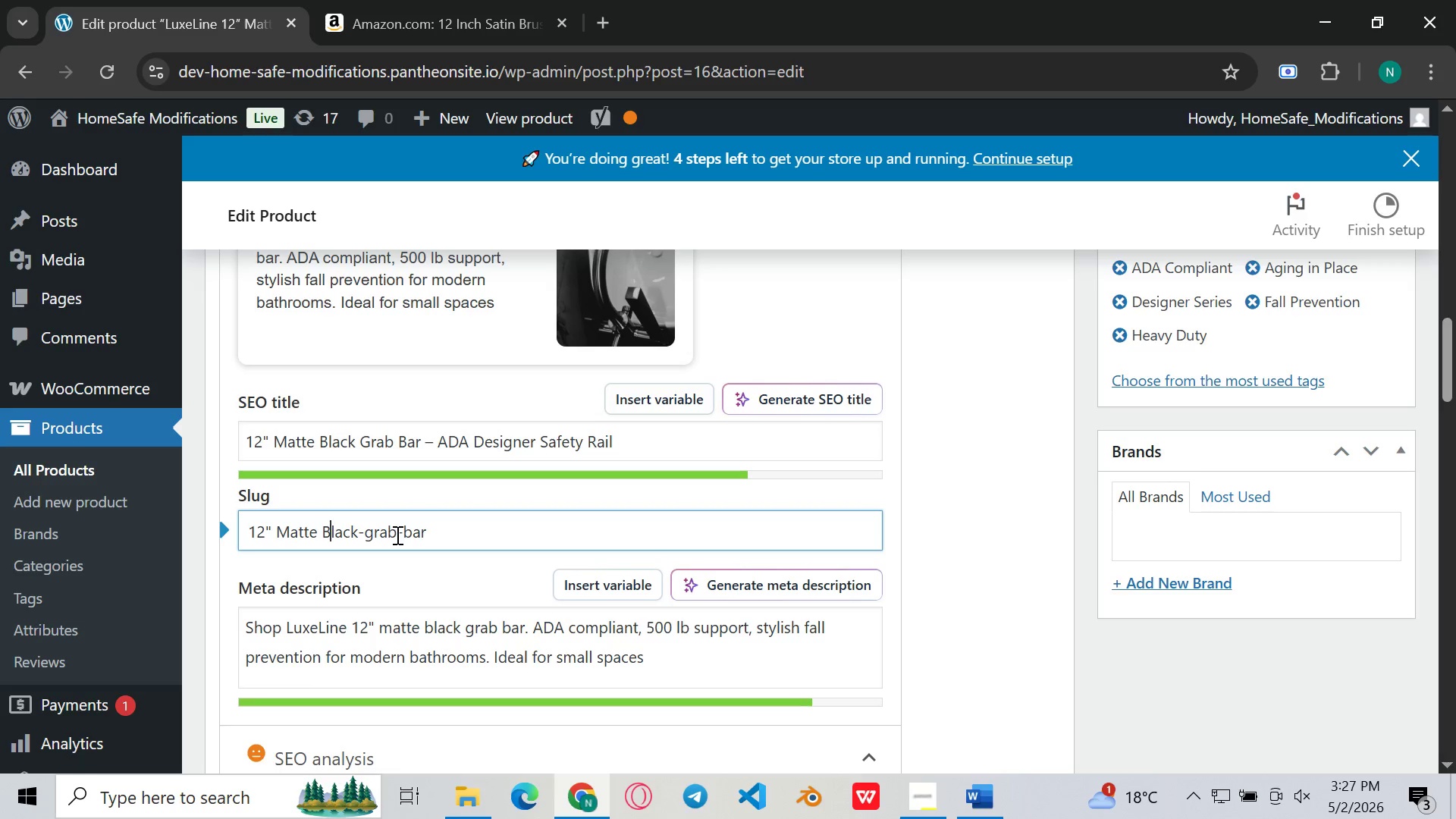 
key(ArrowLeft)
 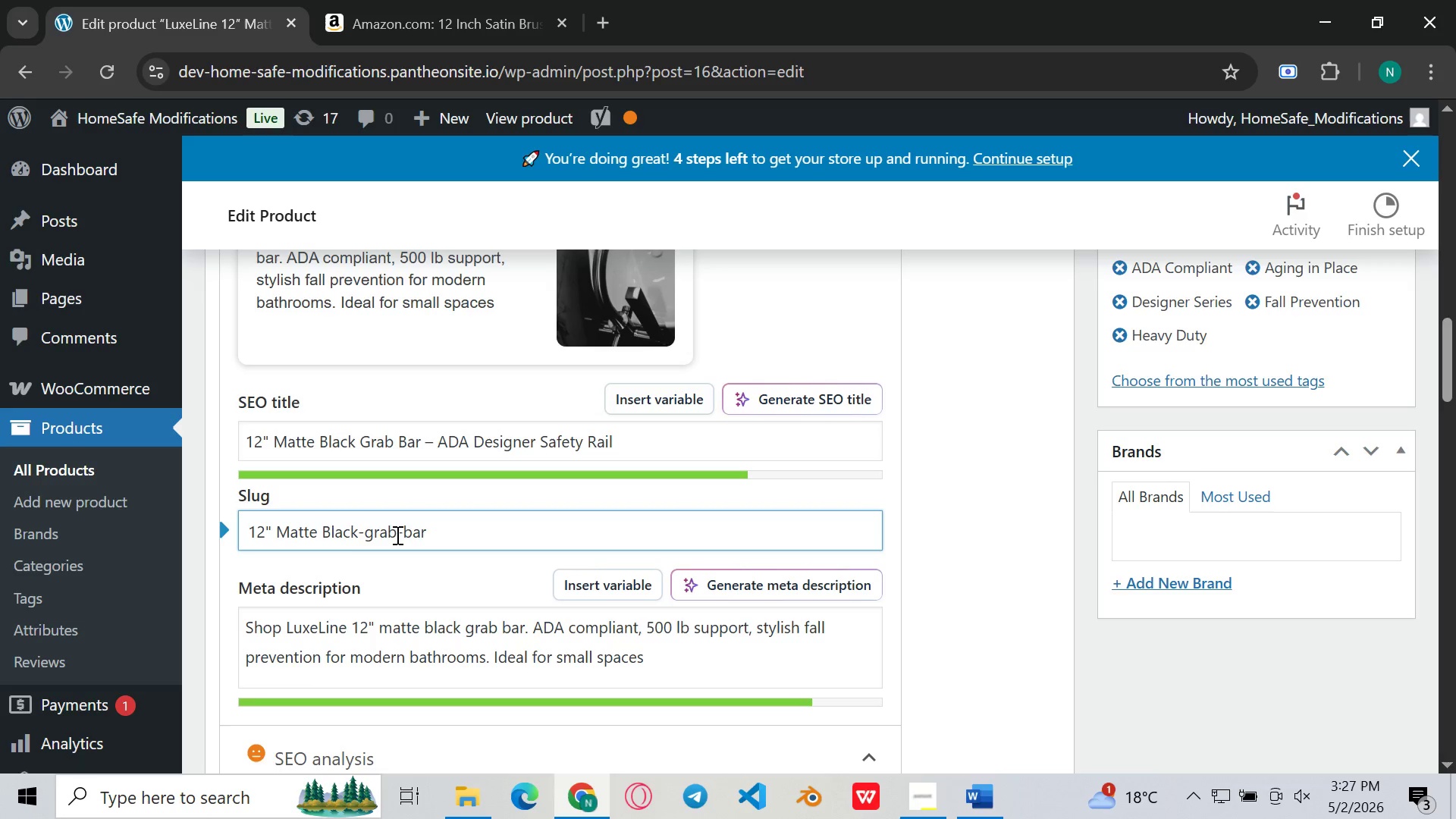 
key(Backspace)
 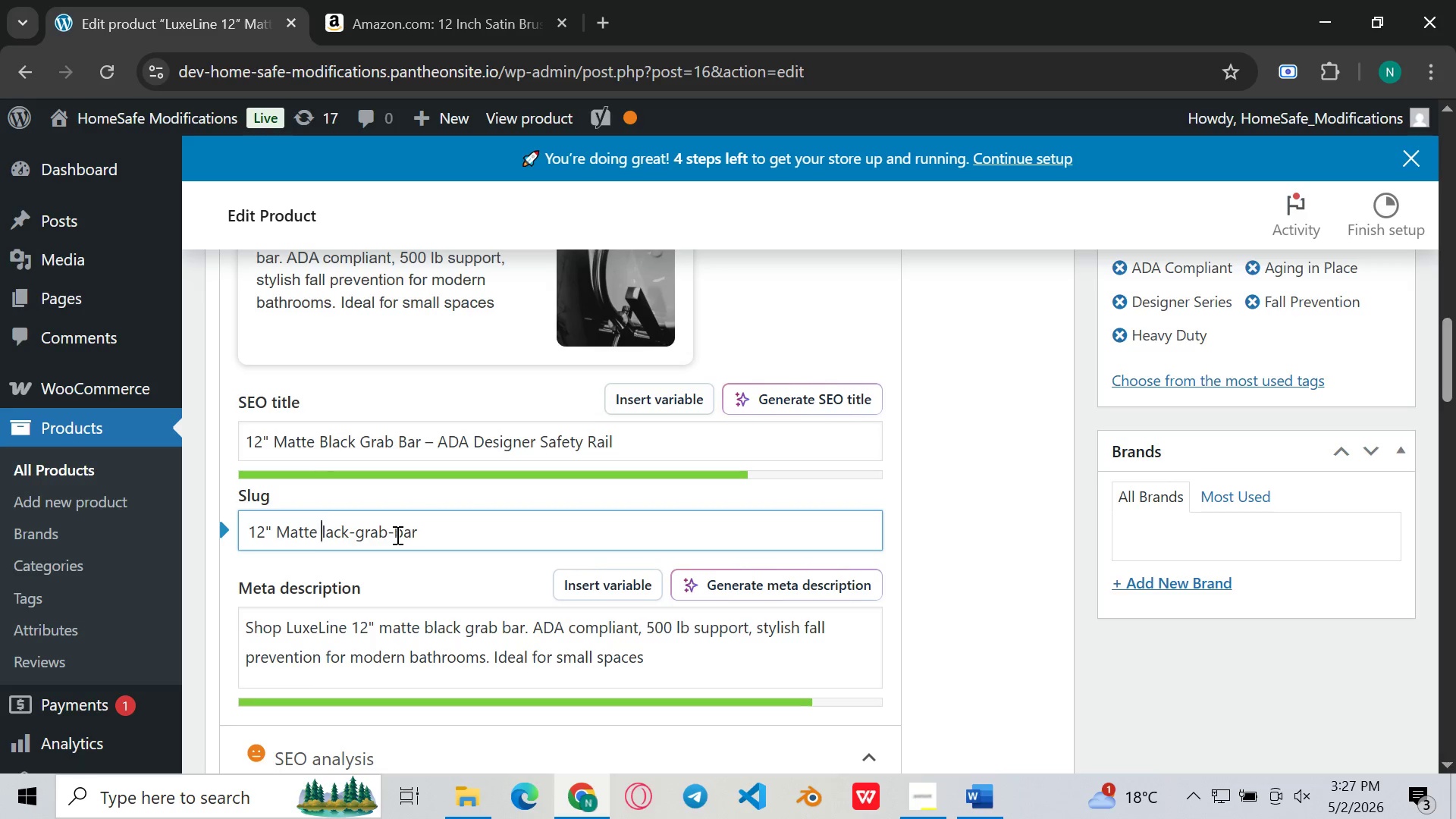 
key(B)
 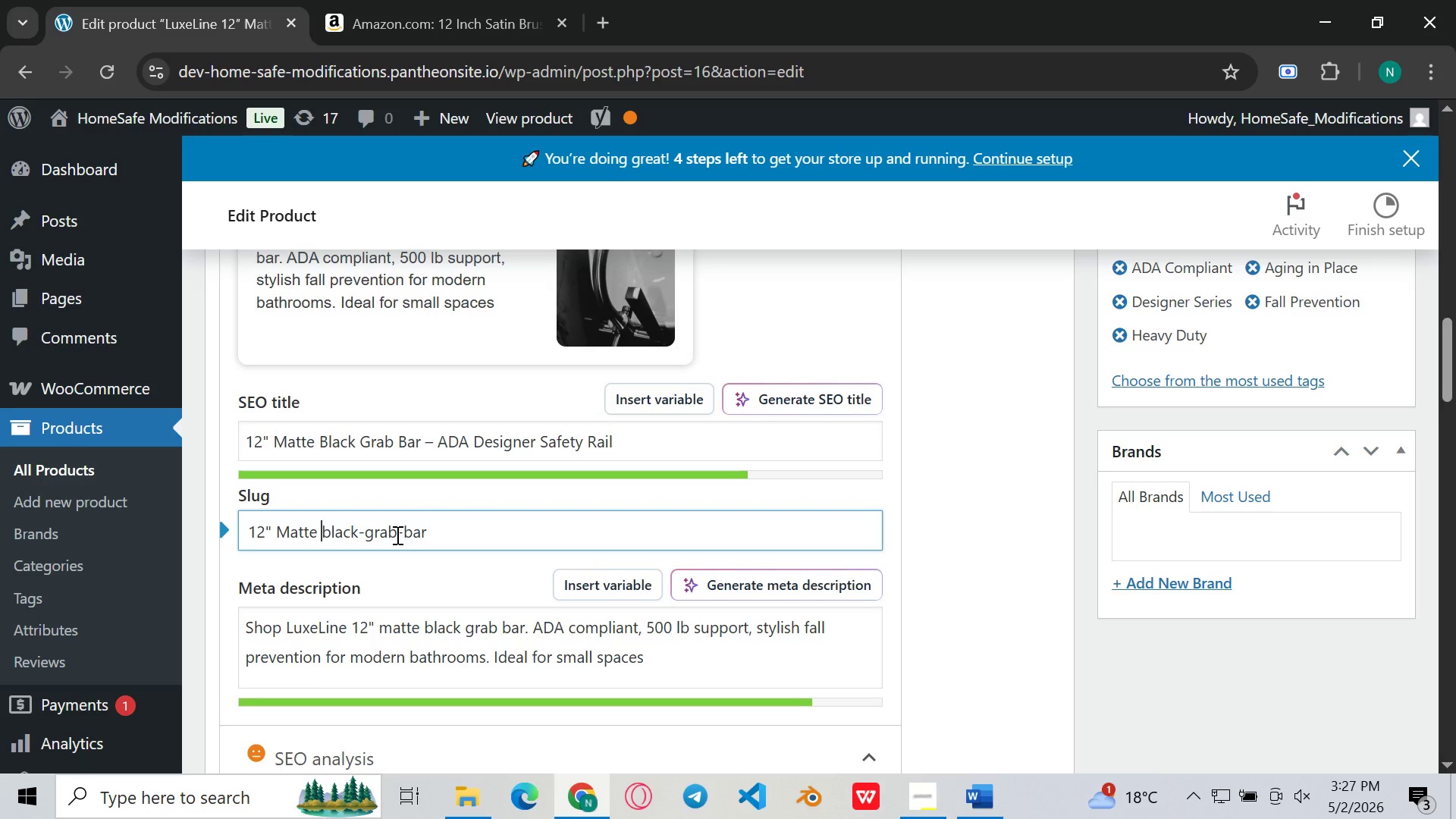 
key(ArrowLeft)
 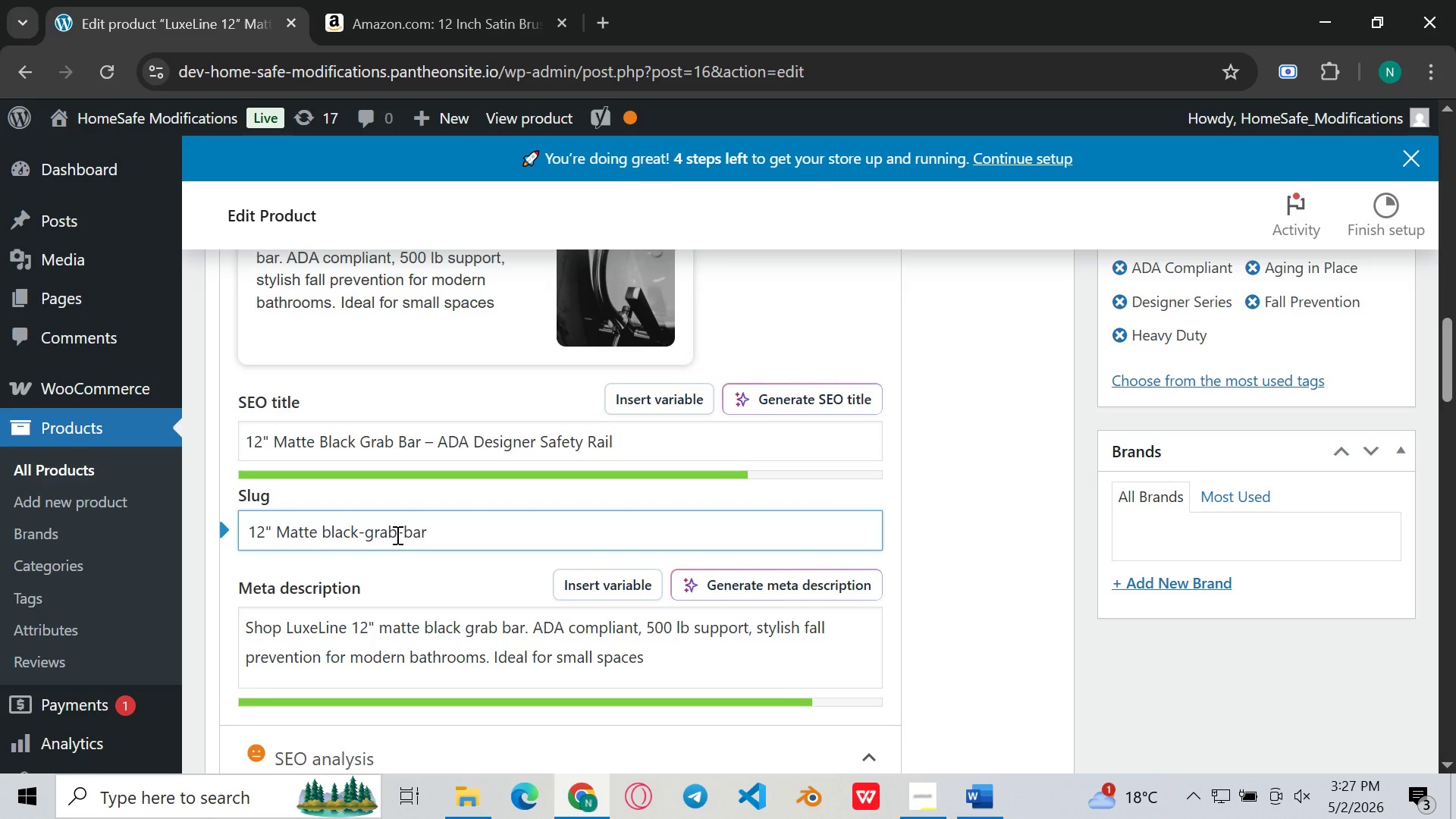 
key(Minus)
 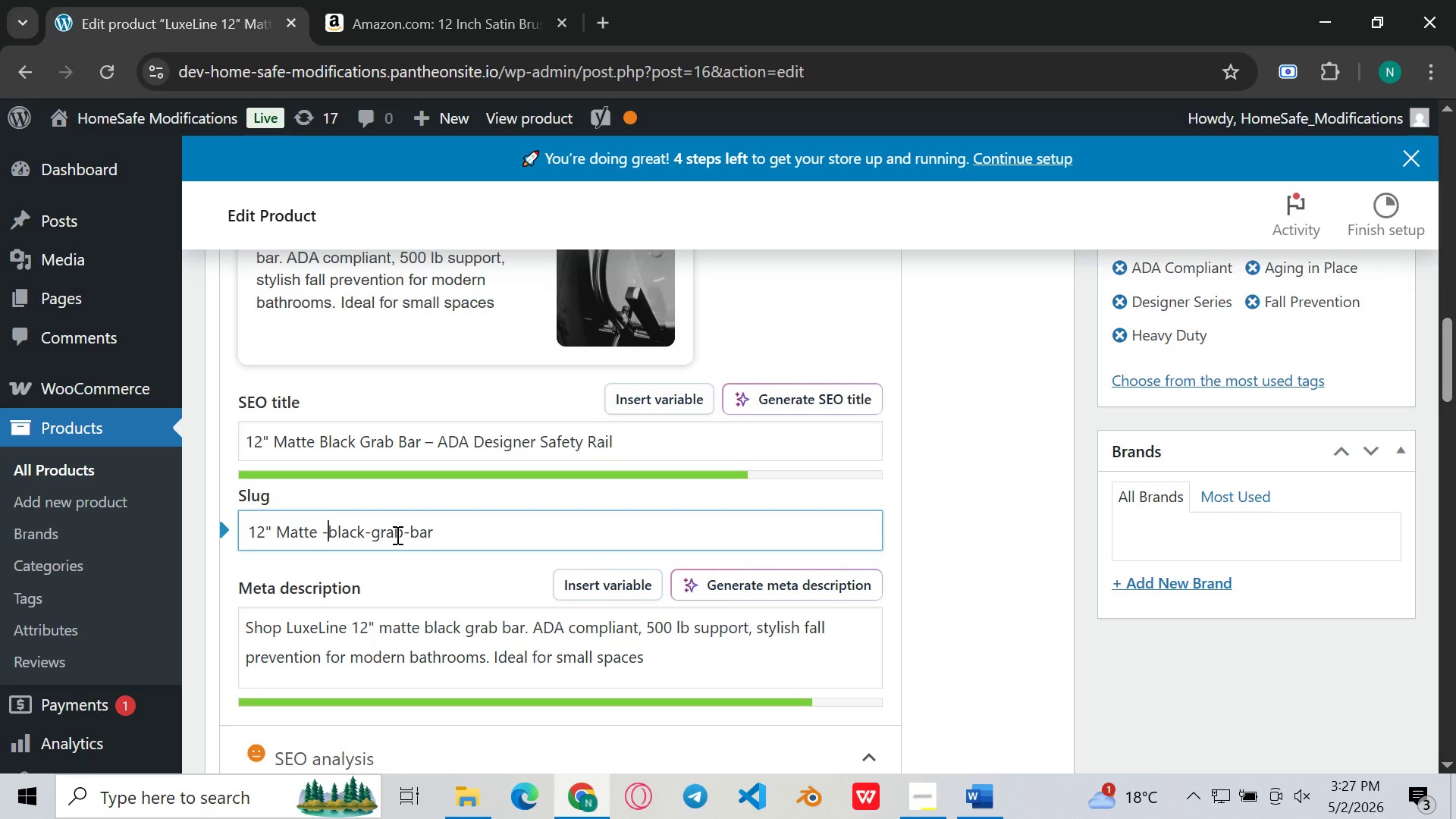 
key(ArrowLeft)
 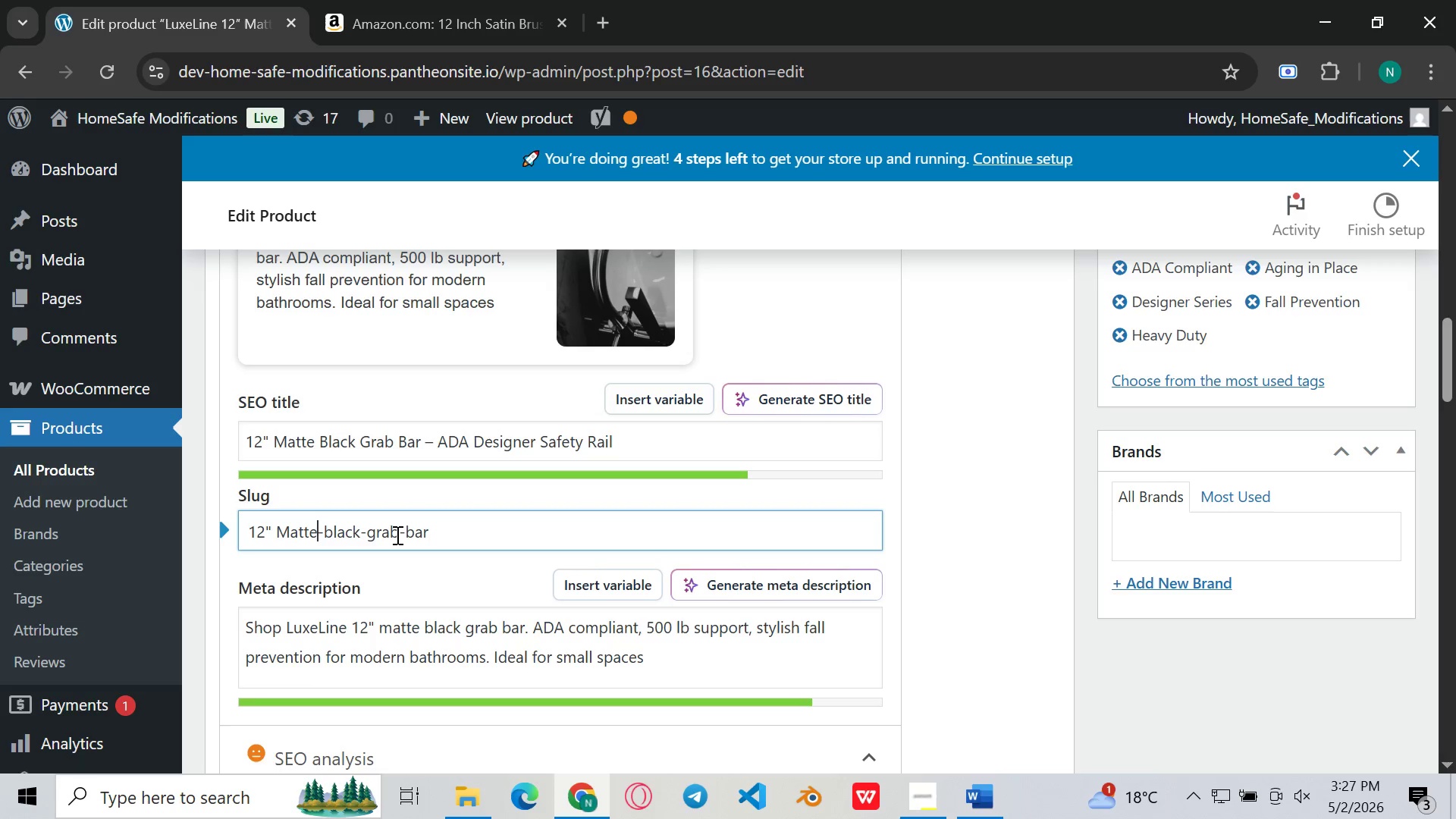 
key(Backspace)
 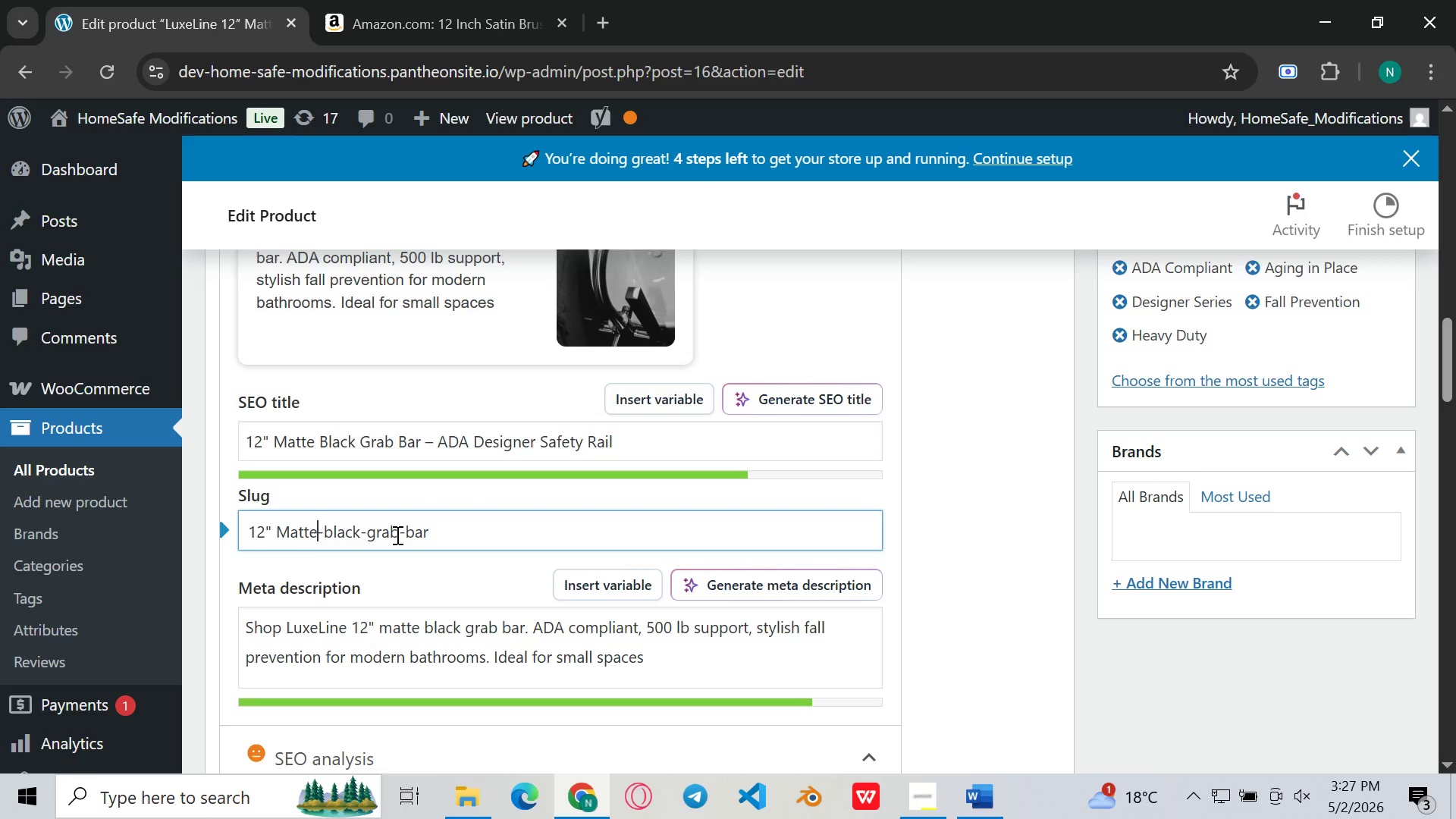 
key(ArrowLeft)
 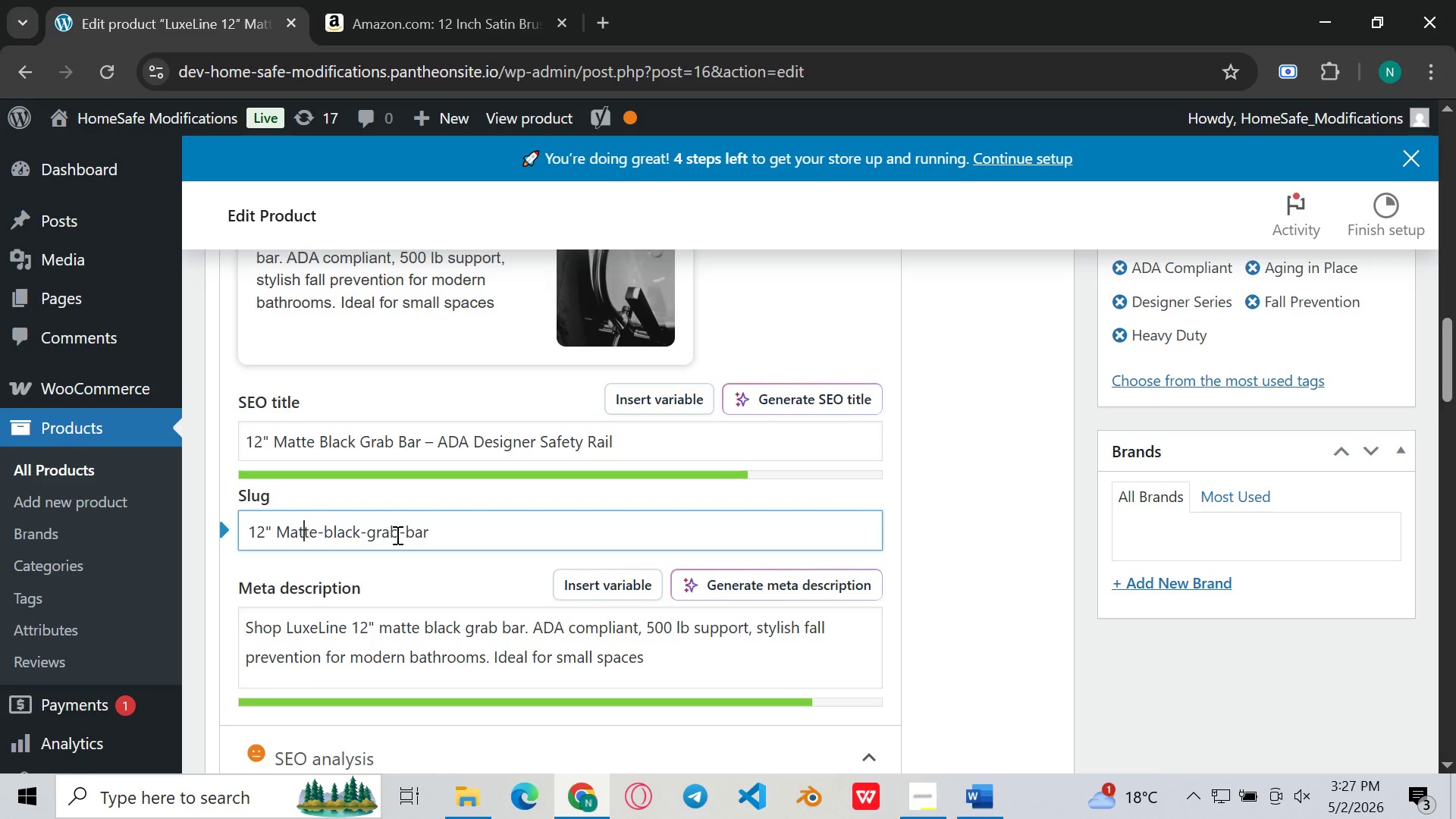 
key(ArrowLeft)
 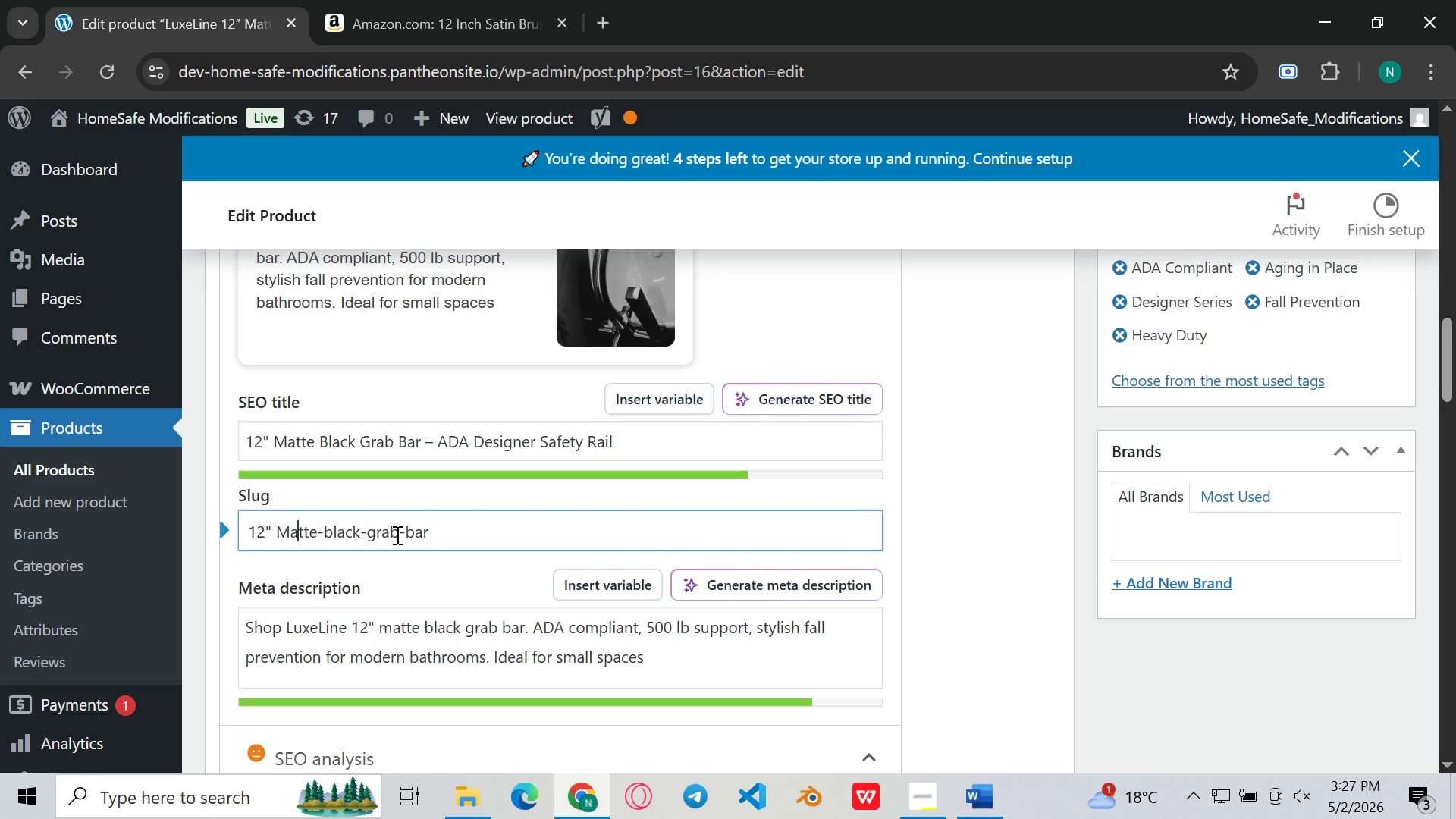 
key(ArrowLeft)
 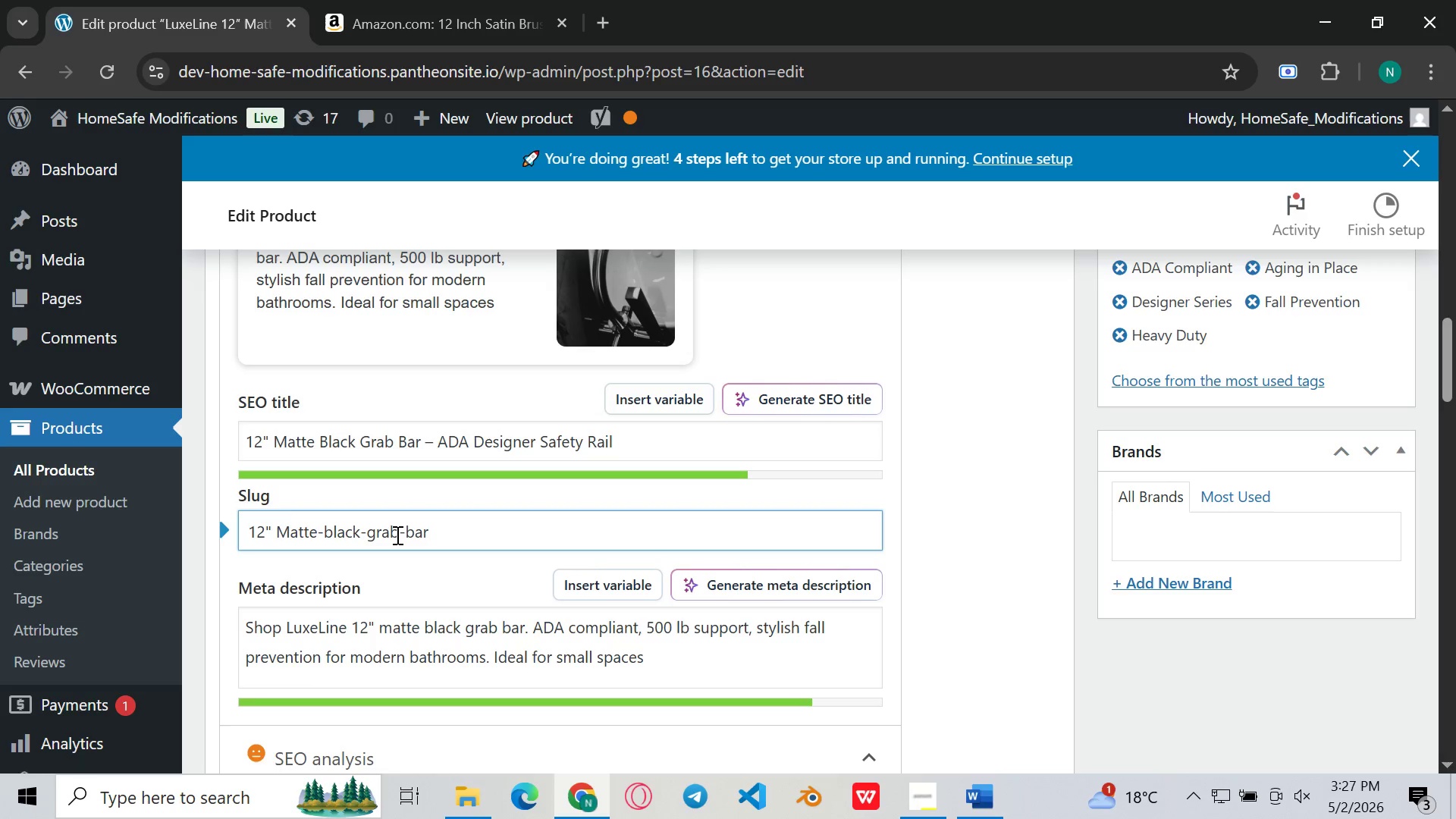 
key(ArrowLeft)
 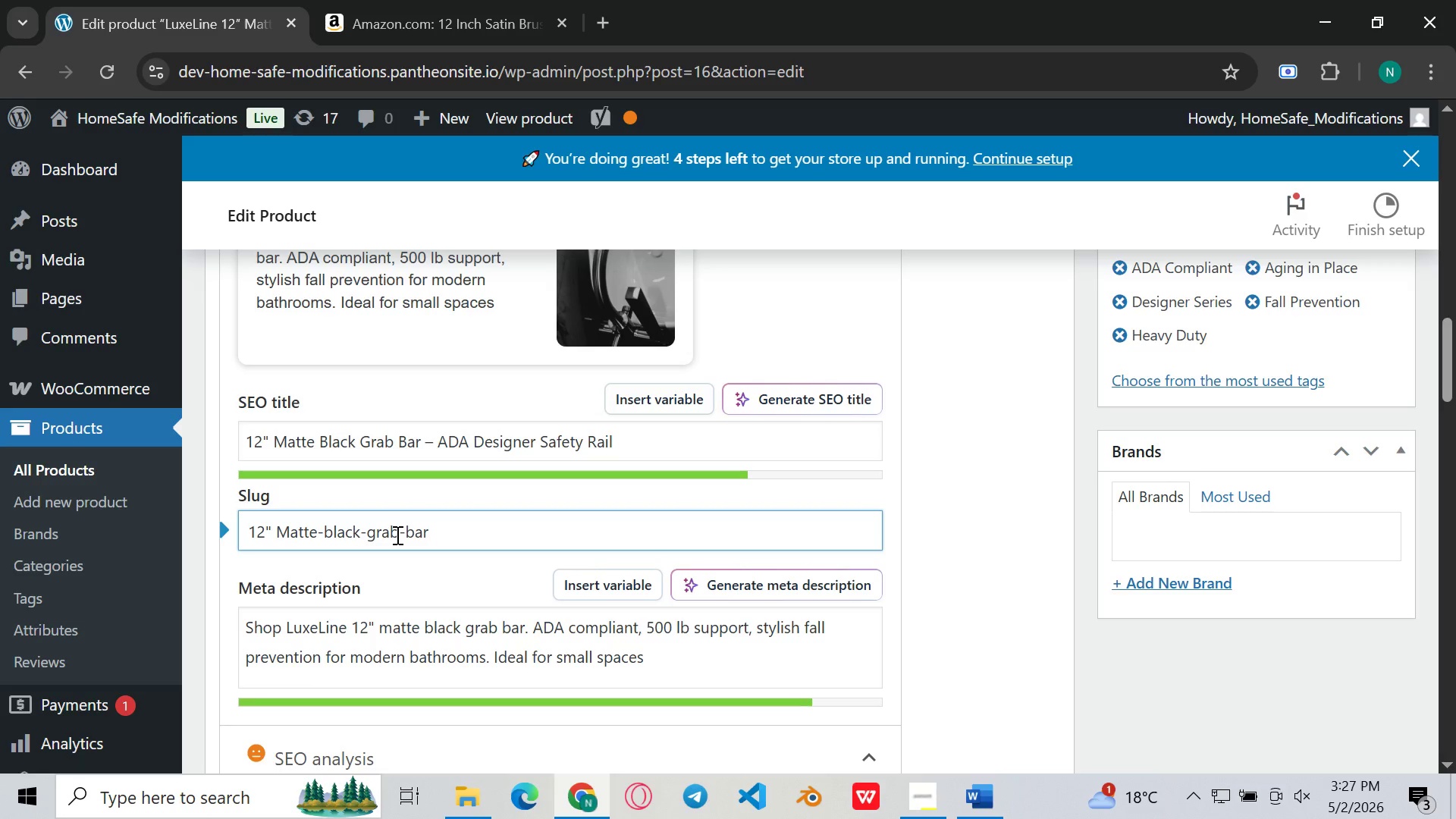 
key(ArrowLeft)
 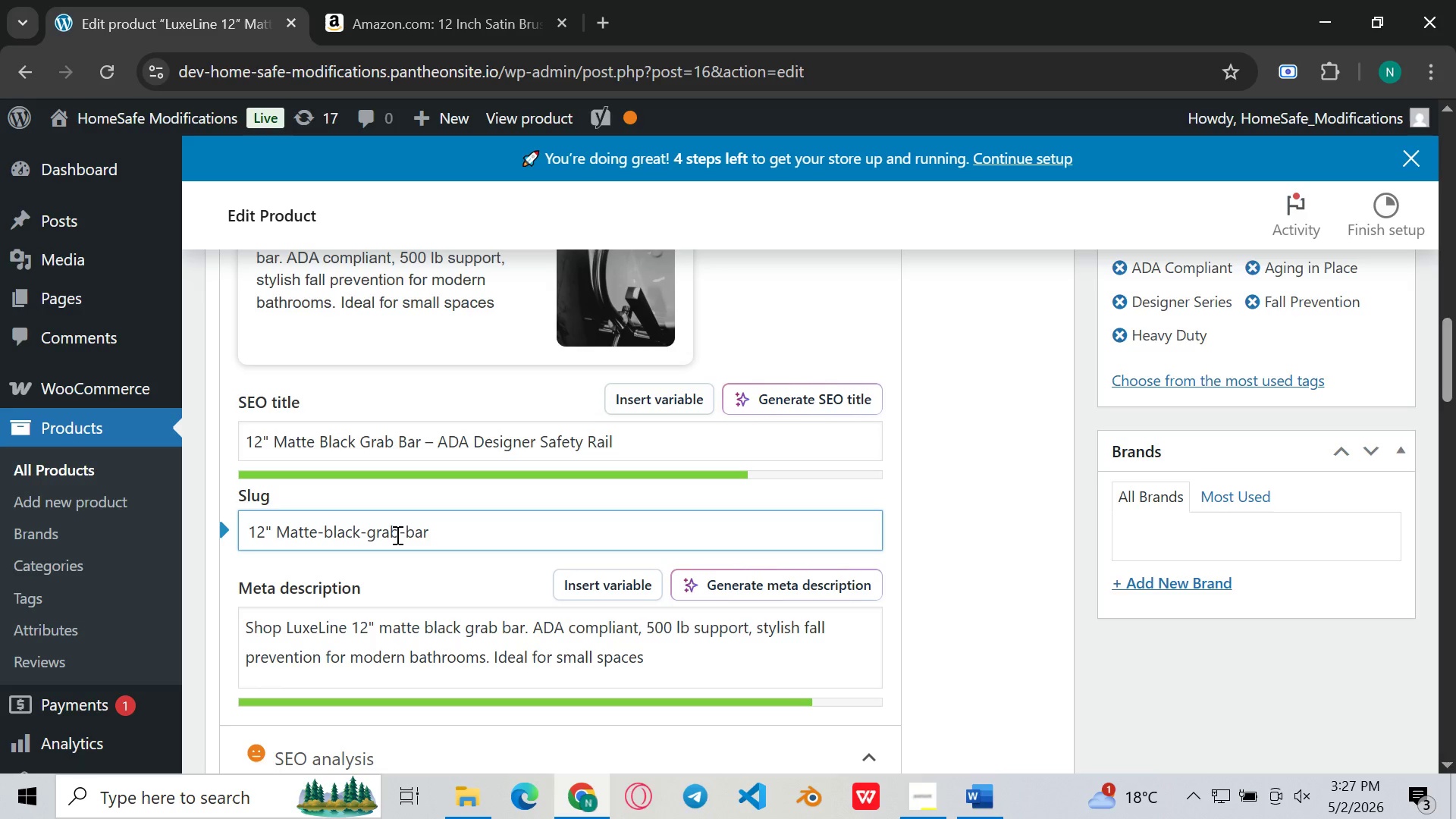 
key(Backspace)
 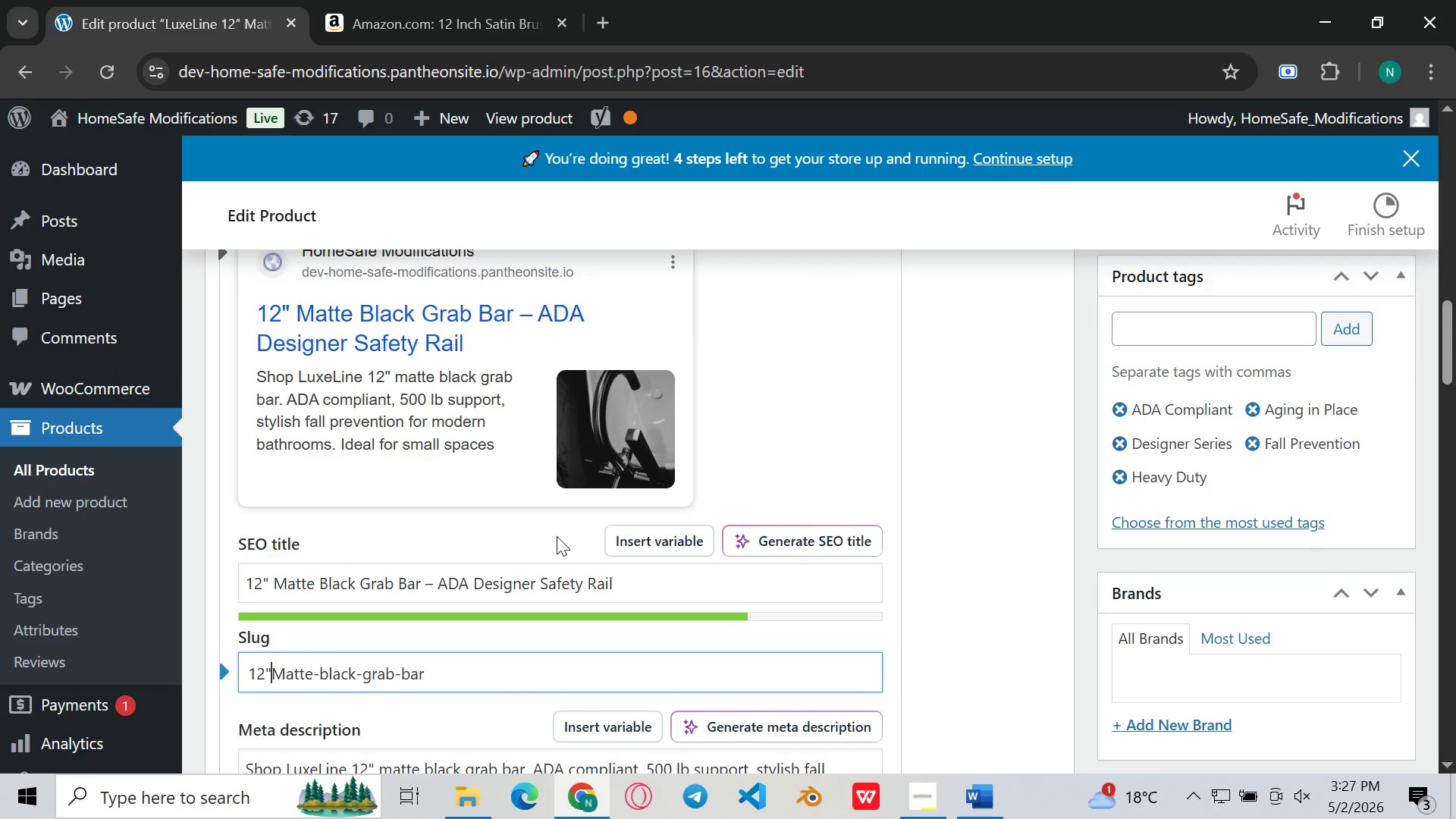 
wait(9.14)
 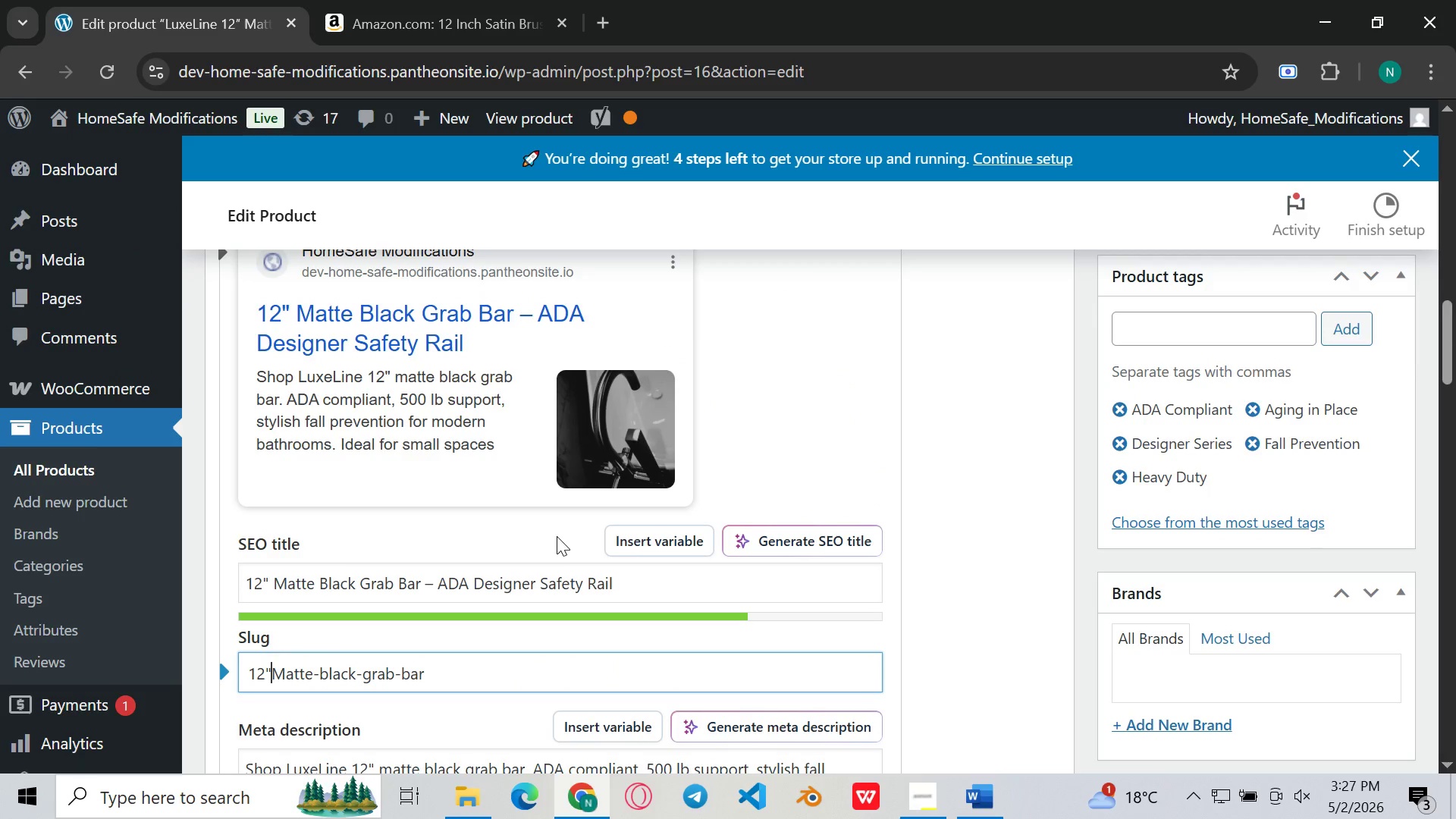 
left_click_drag(start_coordinate=[431, 539], to_coordinate=[153, 533])
 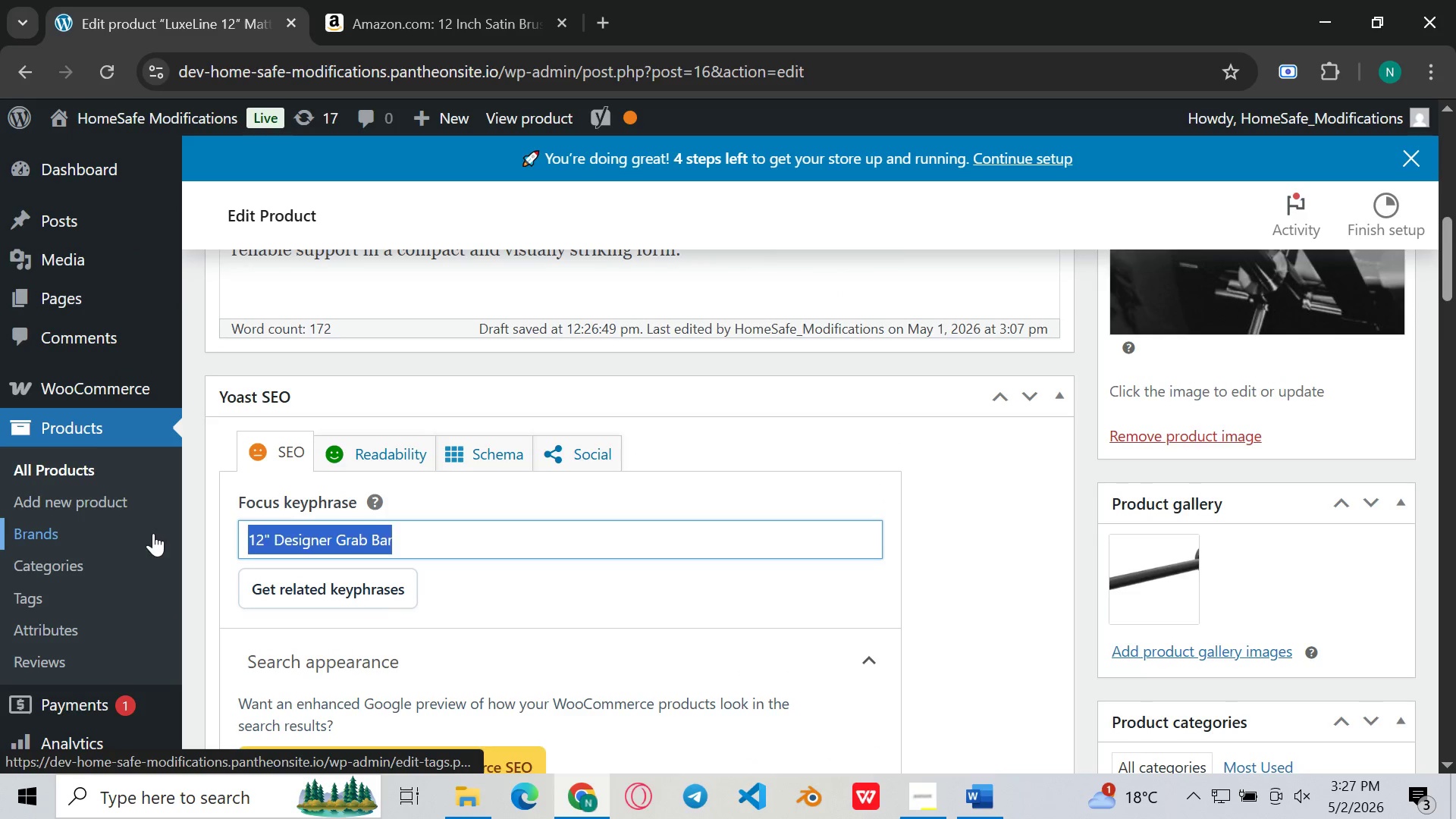 
key(Backspace)
 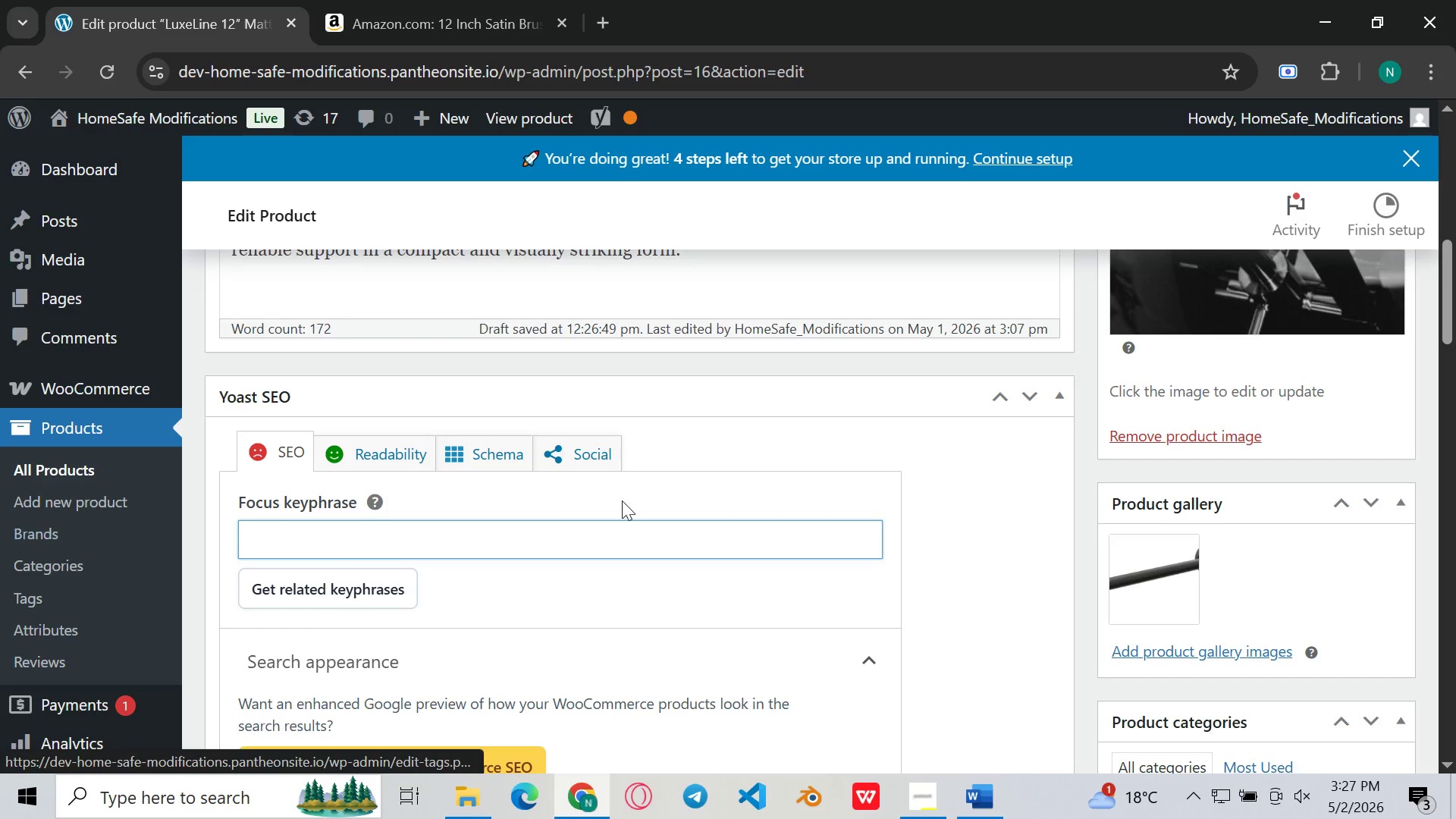 
key(Control+V)
 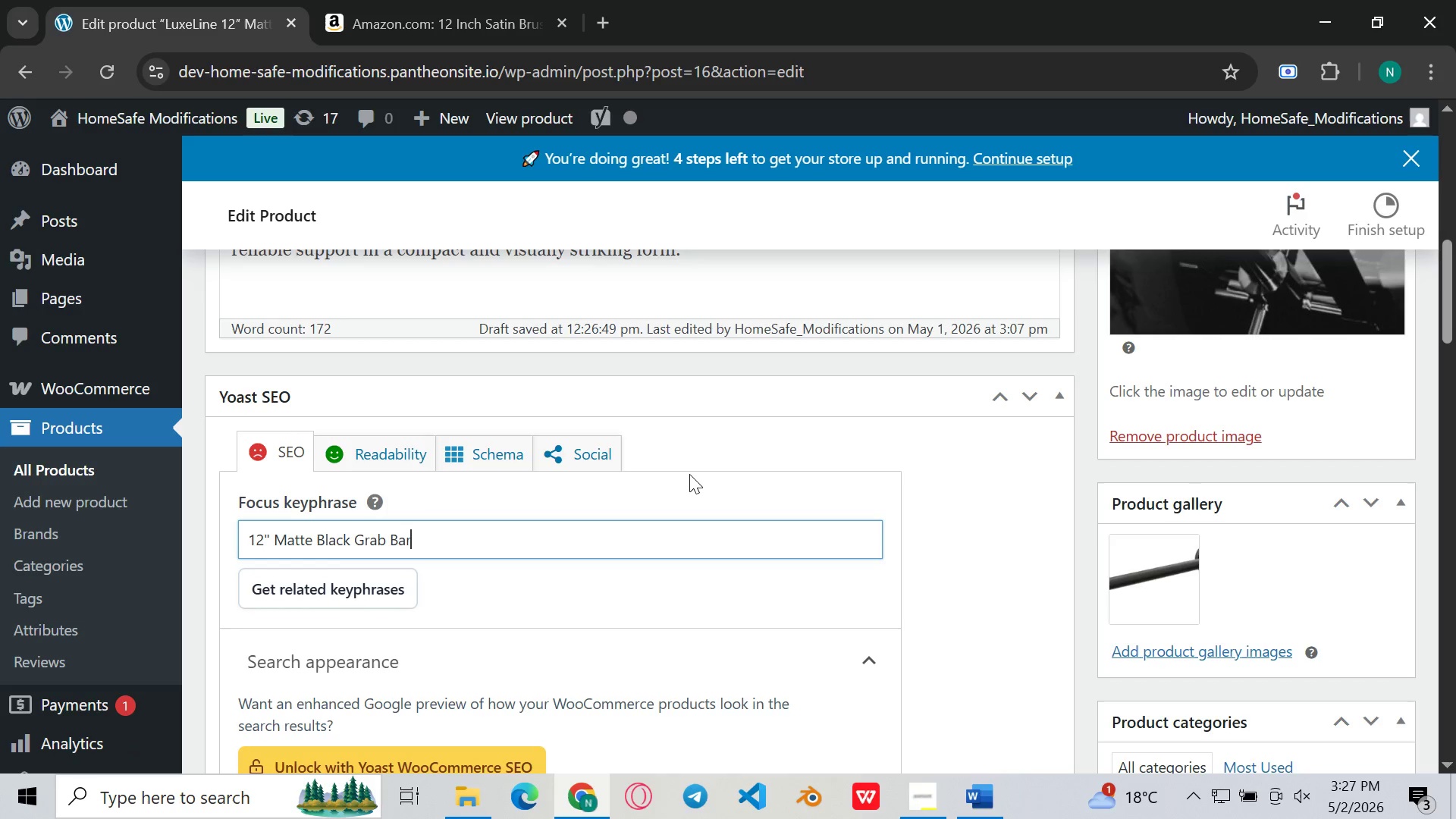 
mouse_move([699, 466])
 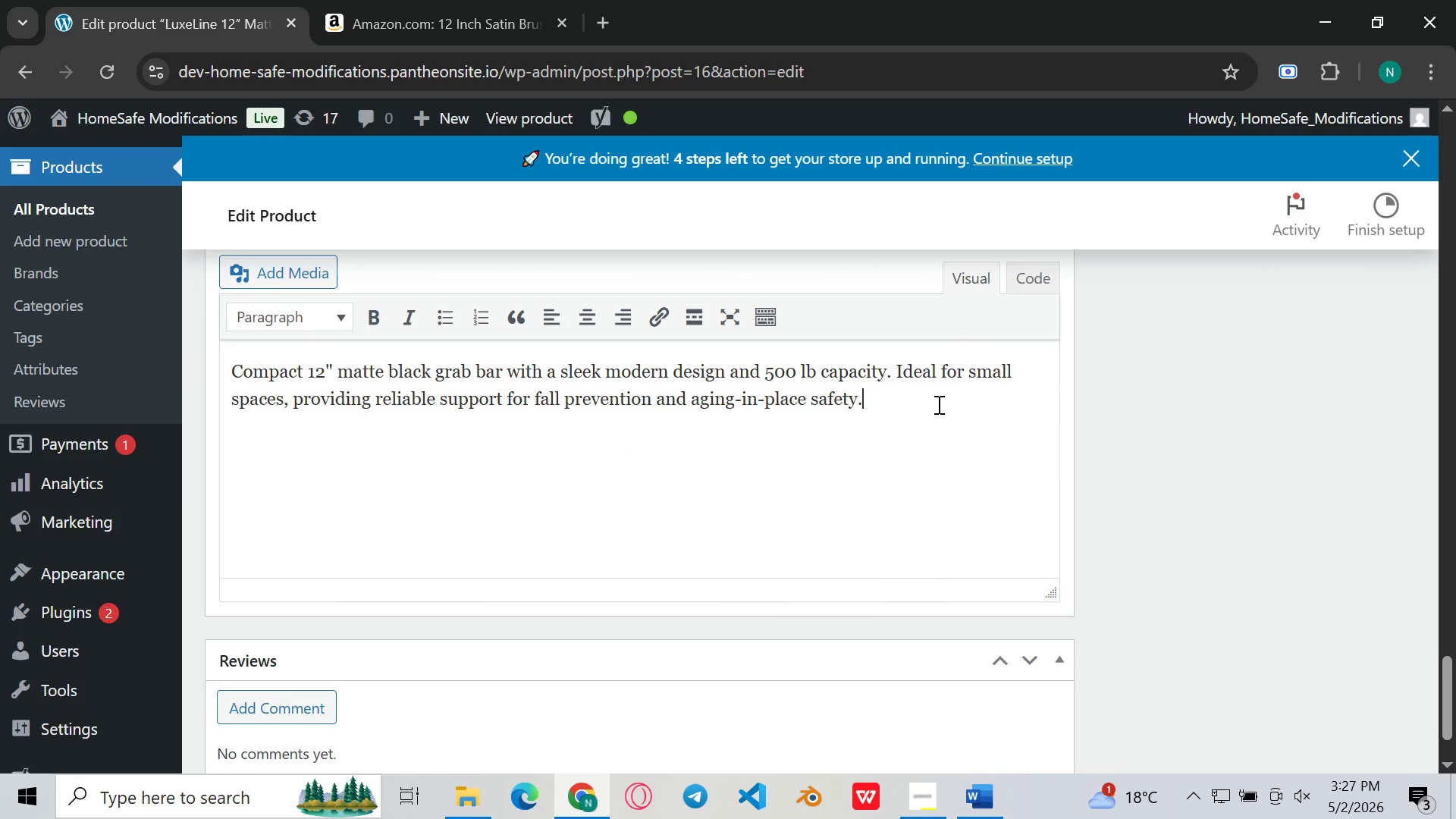 
left_click([937, 404])
 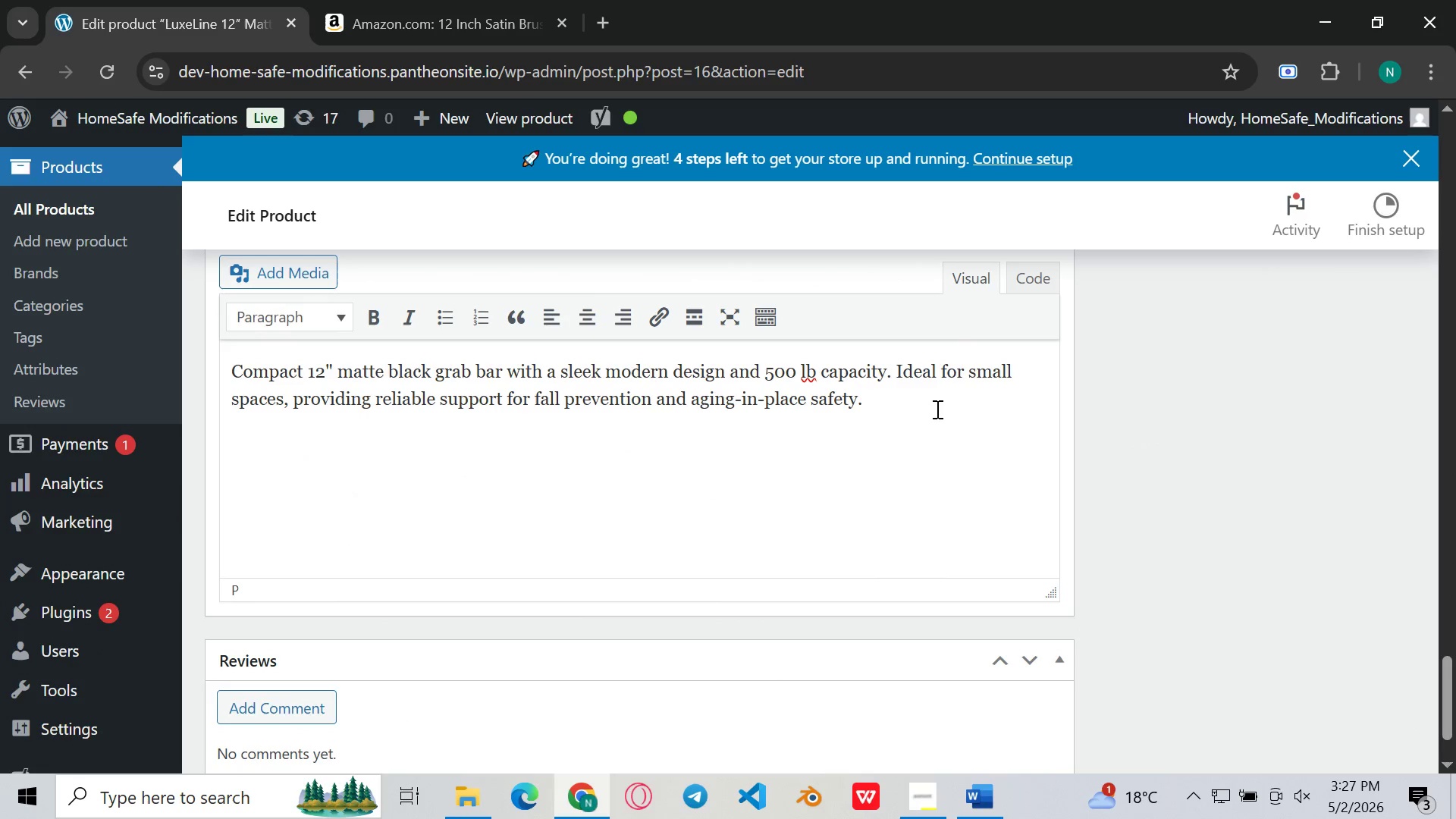 
key(Space)
 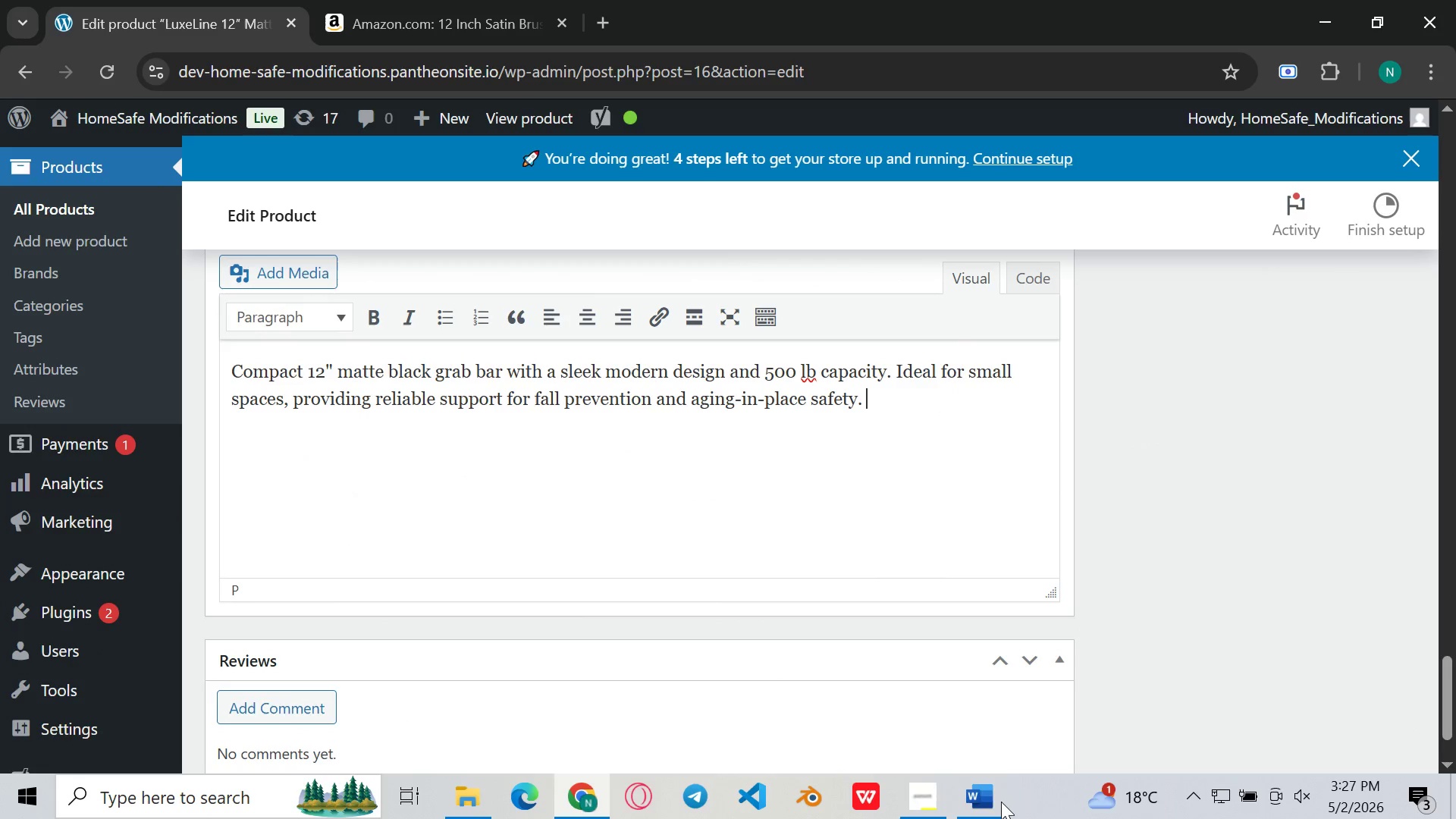 
left_click([978, 808])
 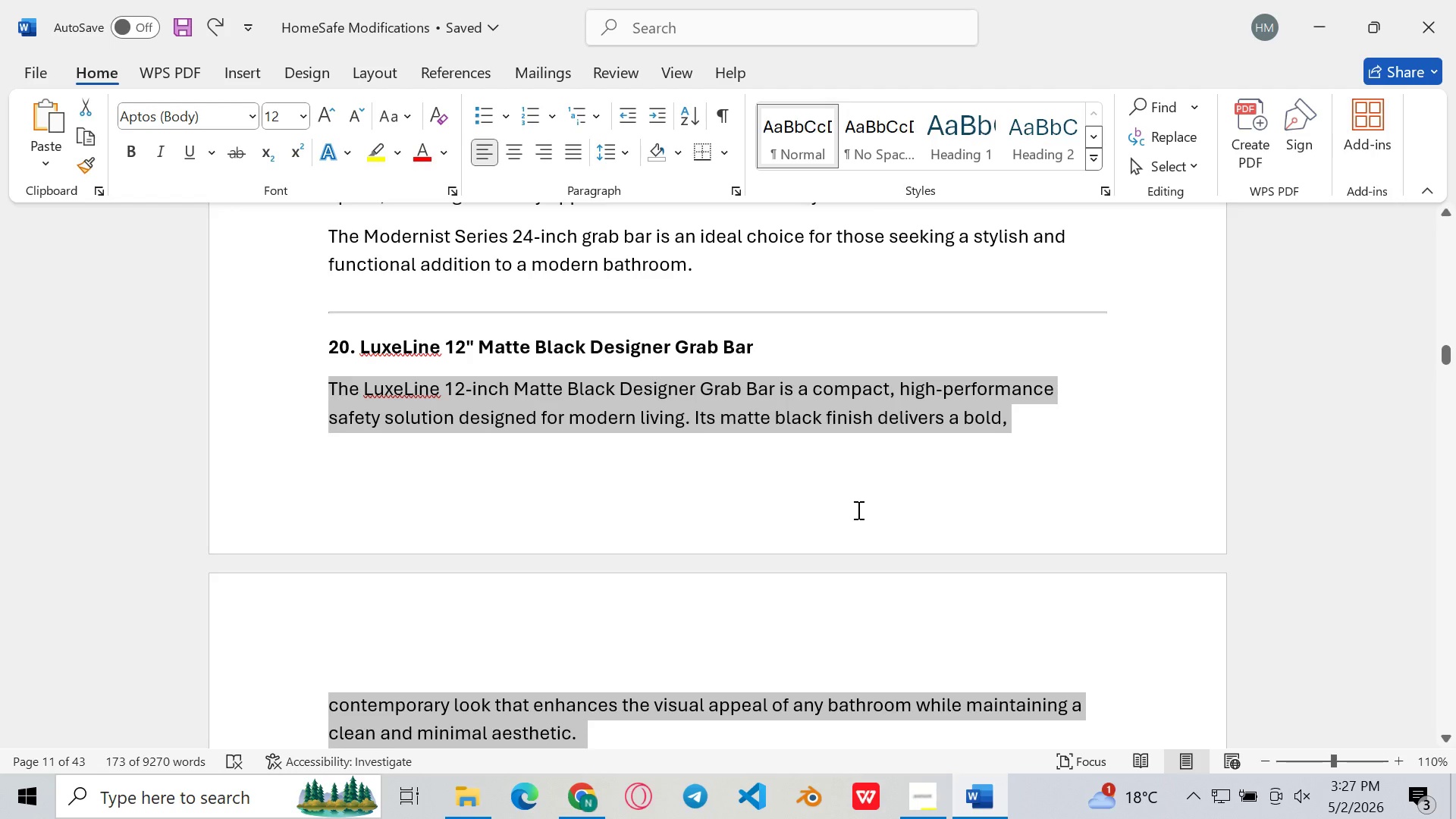 
scroll: coordinate [857, 510], scroll_direction: down, amount: 78.0
 